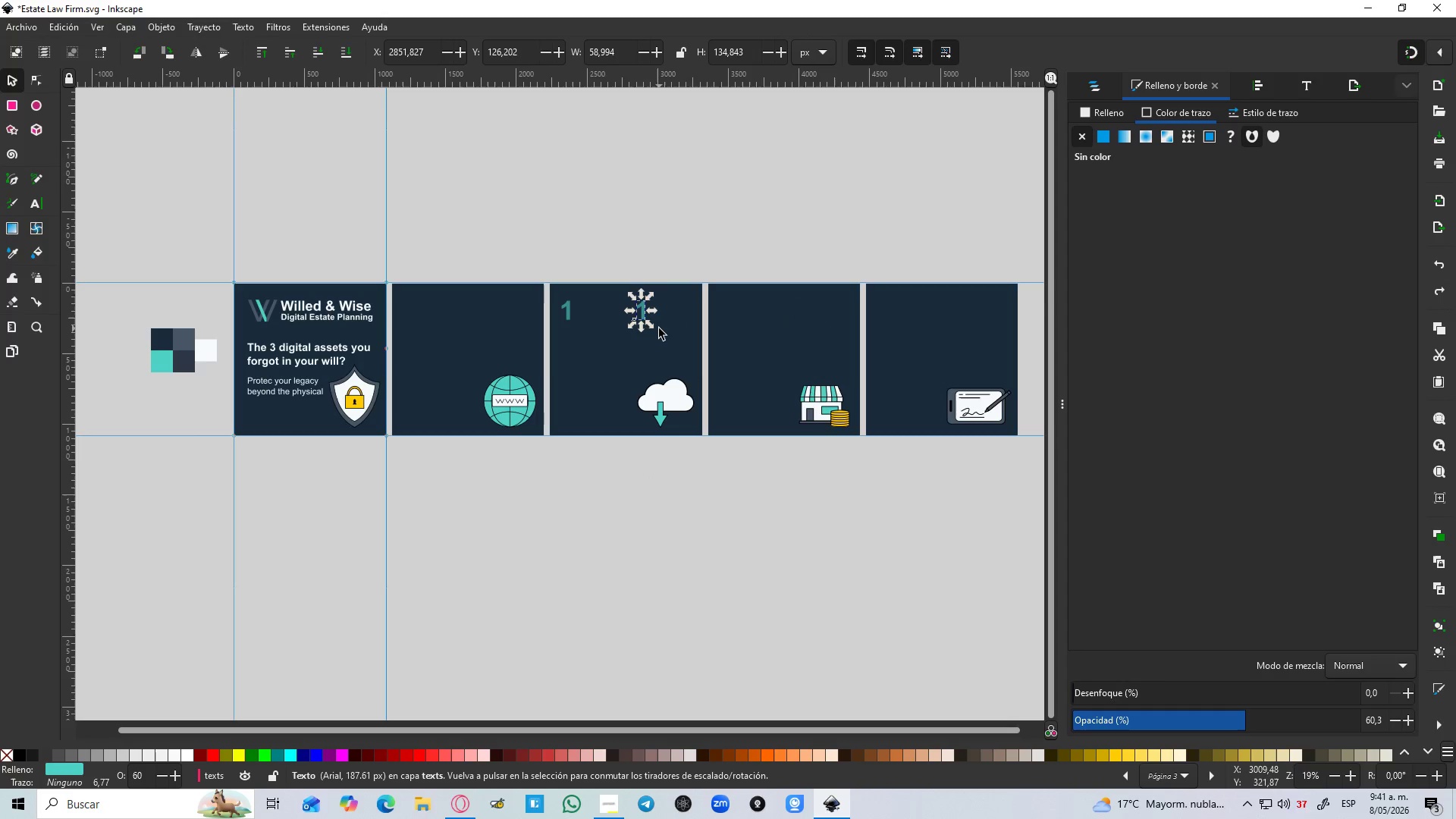 
key(Control+Z)
 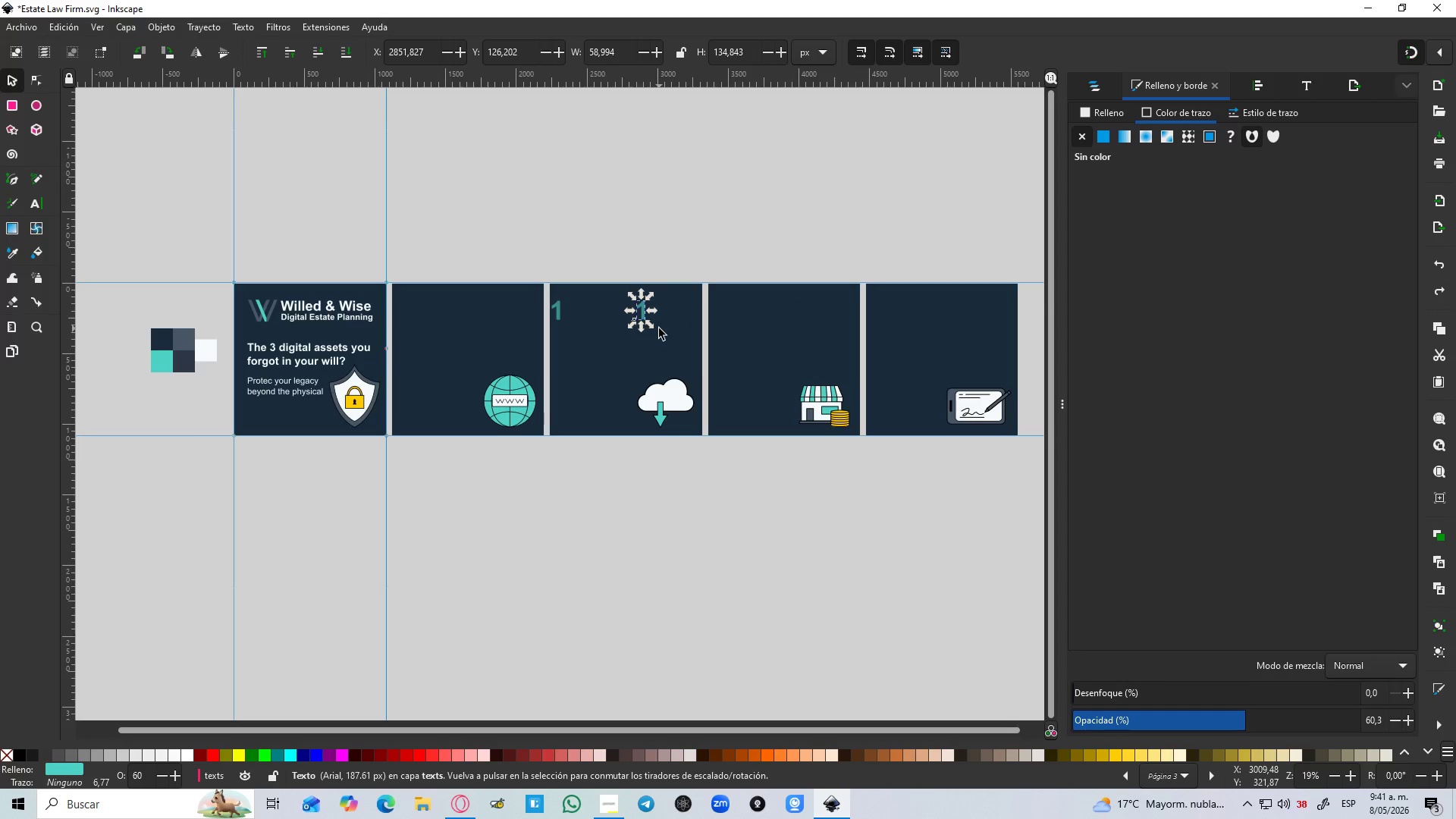 
key(Control+Z)
 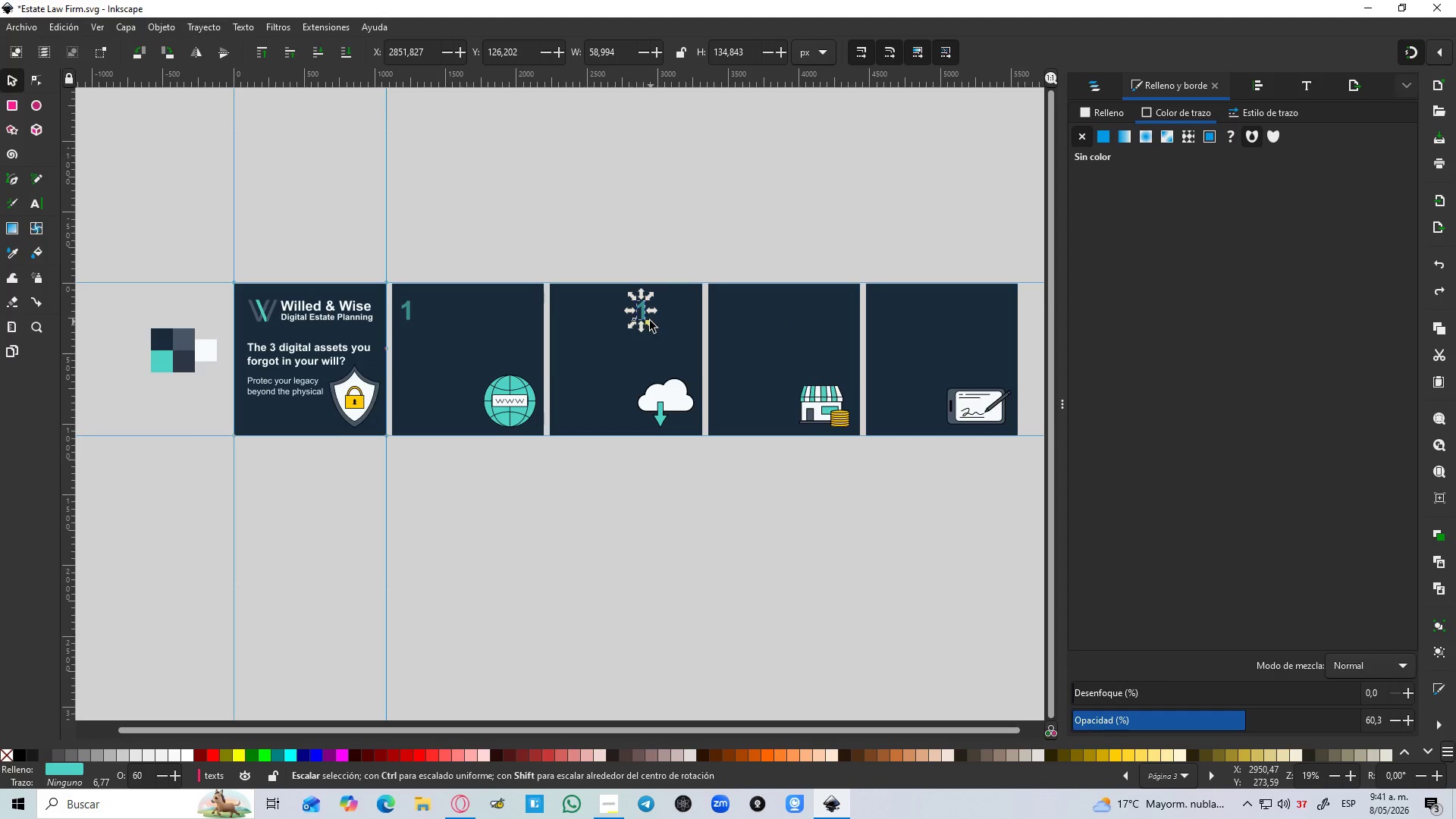 
left_click_drag(start_coordinate=[644, 315], to_coordinate=[569, 312])
 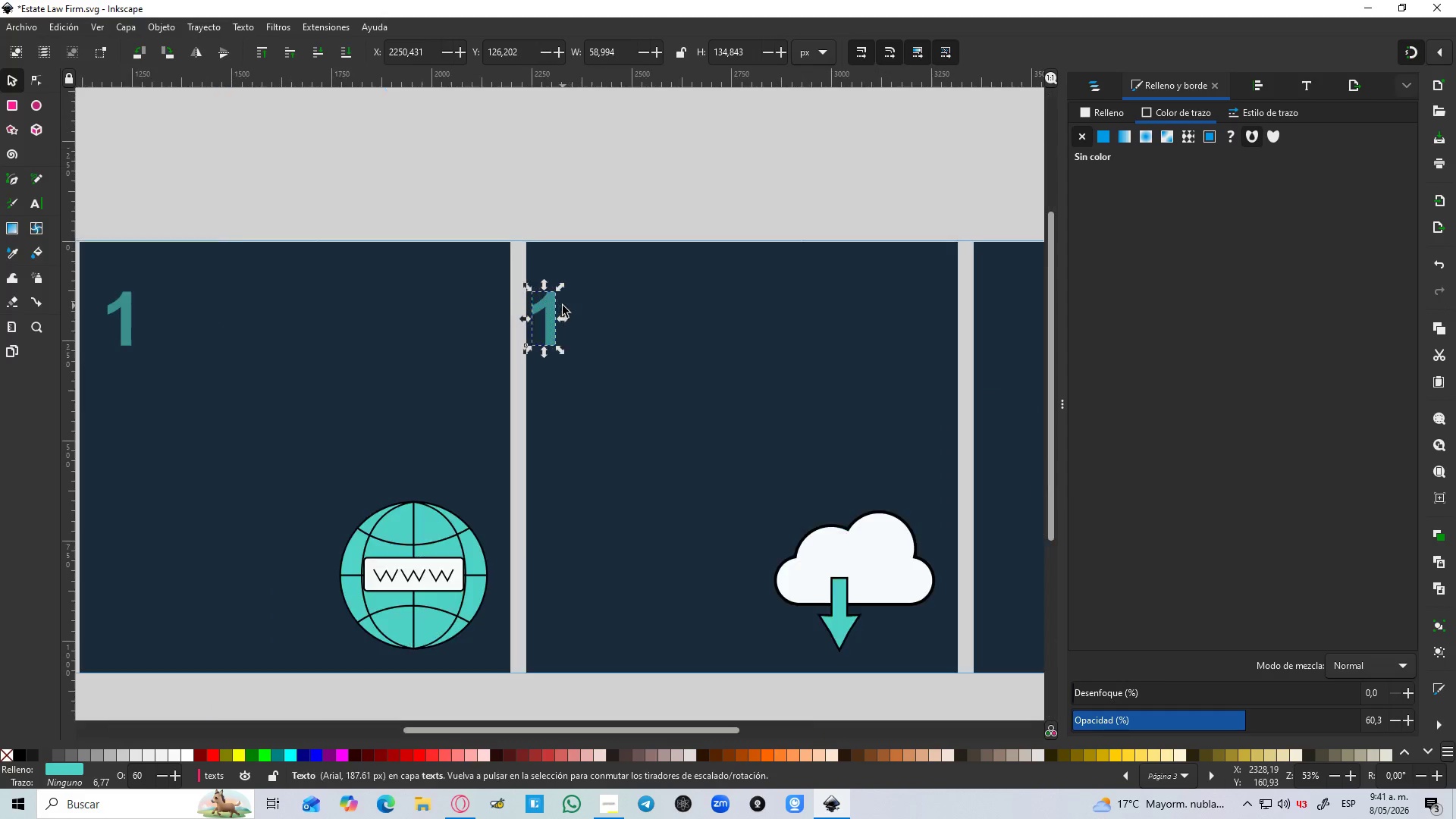 
hold_key(key=ControlLeft, duration=1.3)
 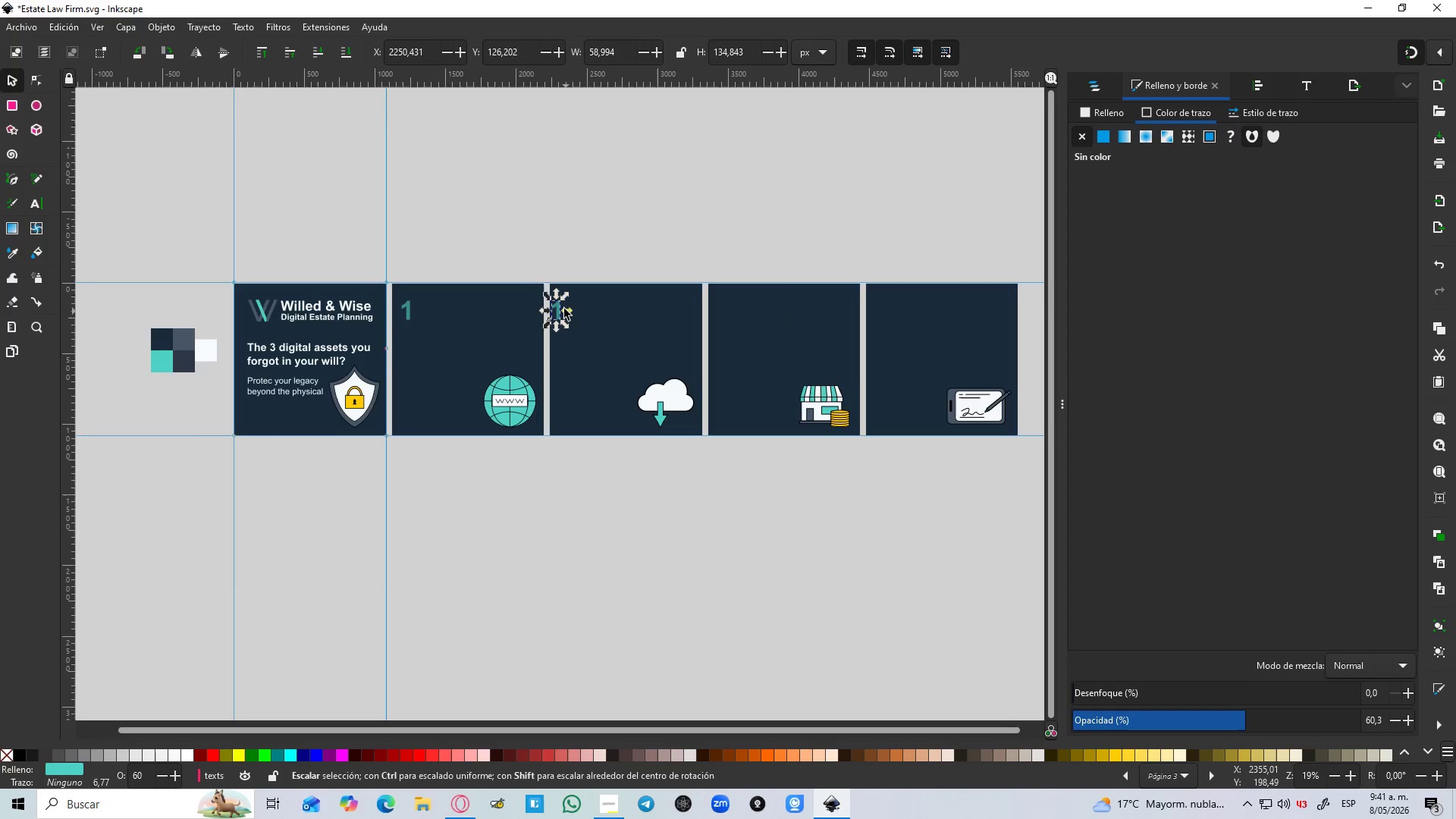 
hold_key(key=ControlLeft, duration=1.5)
scroll: coordinate [563, 306], scroll_direction: up, amount: 3.0
 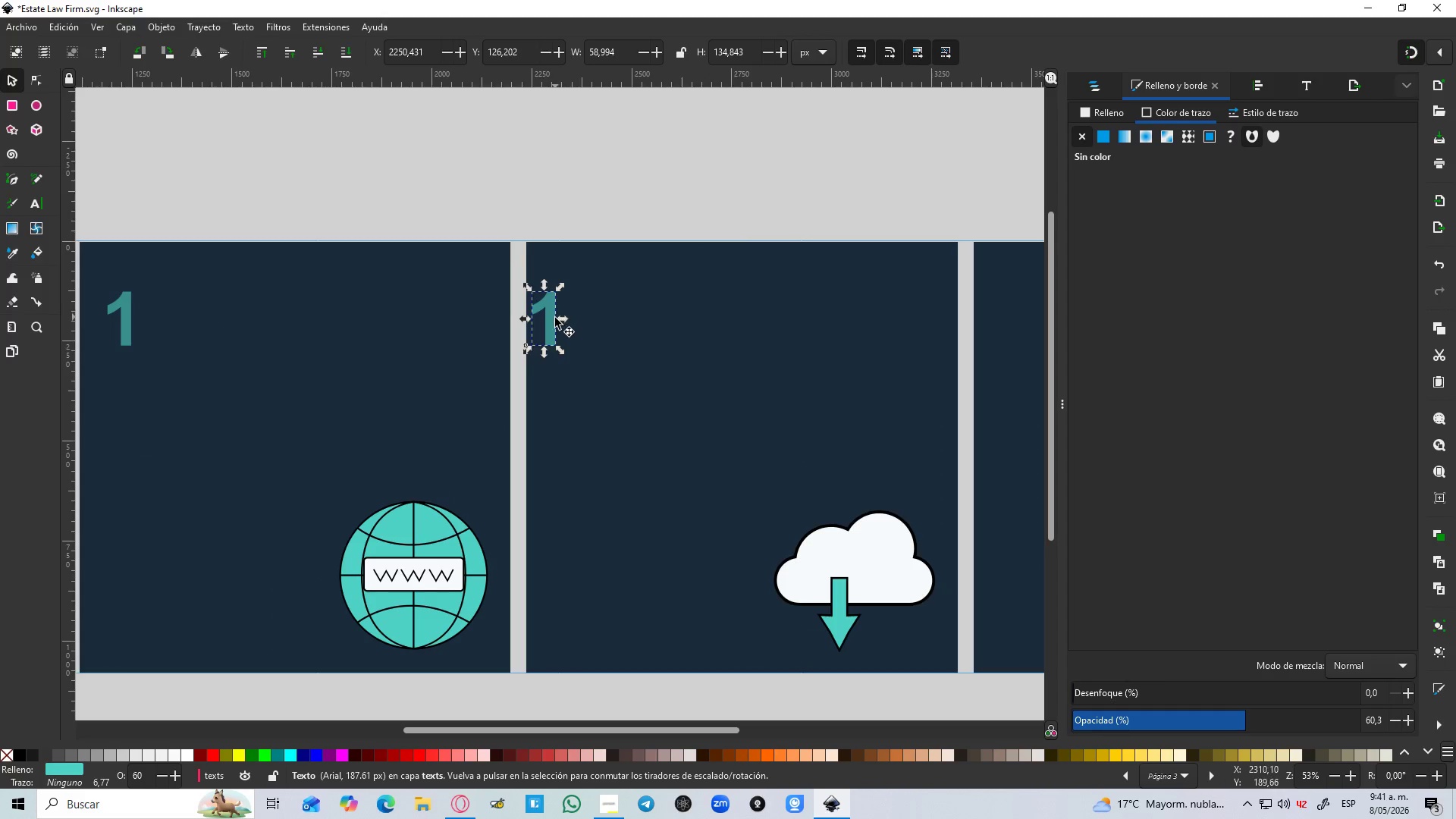 
left_click_drag(start_coordinate=[555, 318], to_coordinate=[572, 319])
 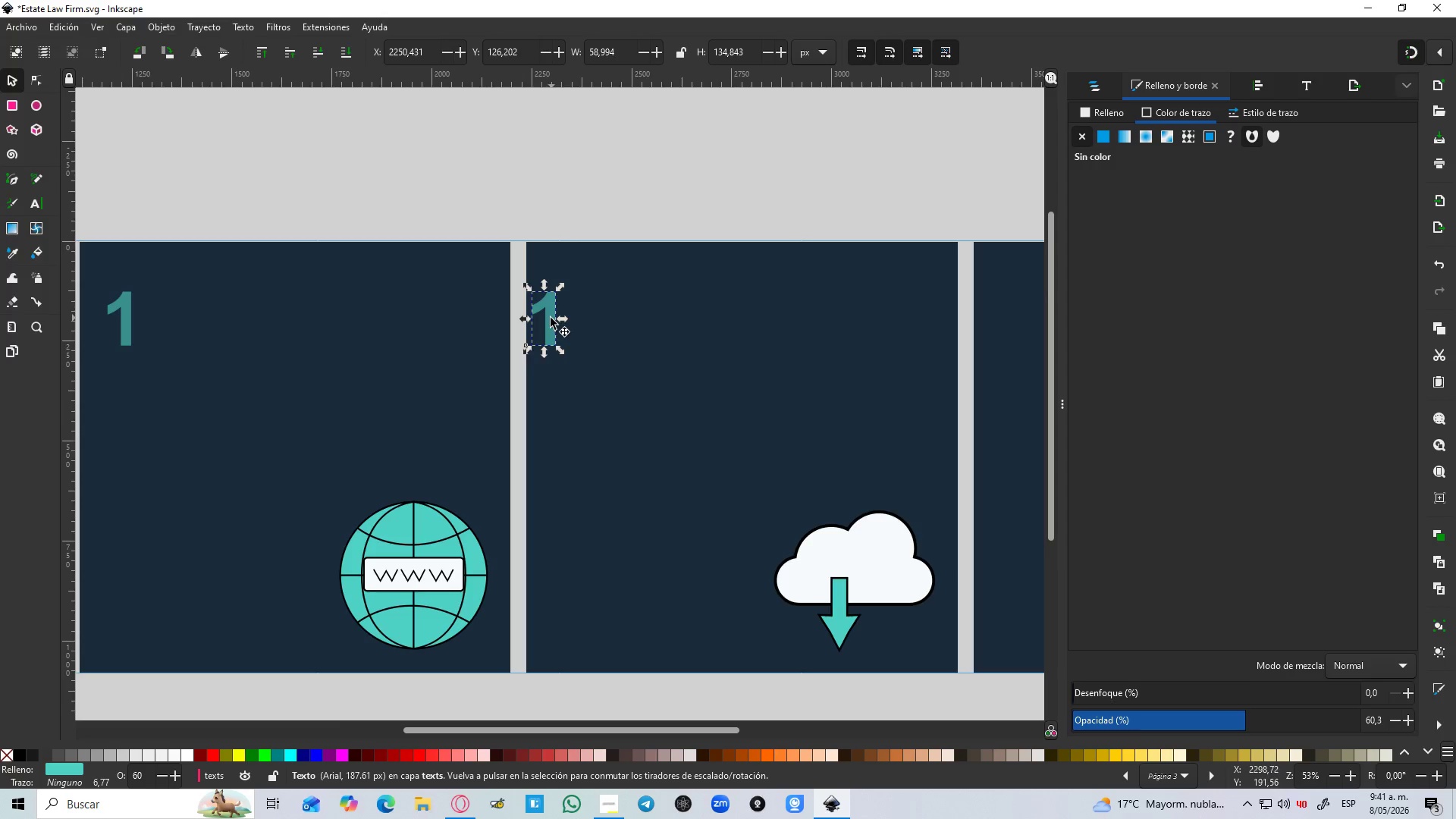 
key(Control+ControlLeft)
 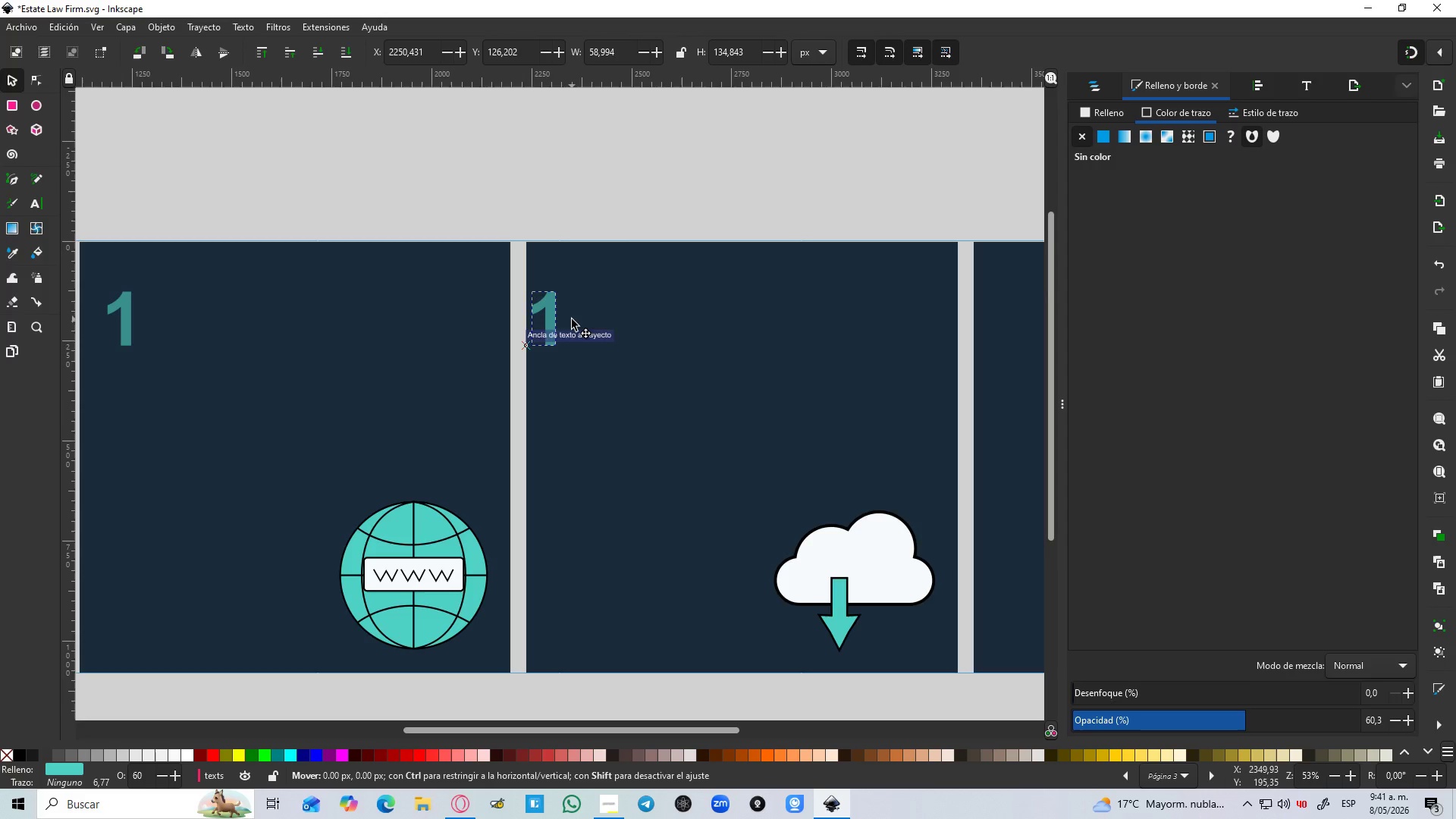 
key(Control+ControlLeft)
 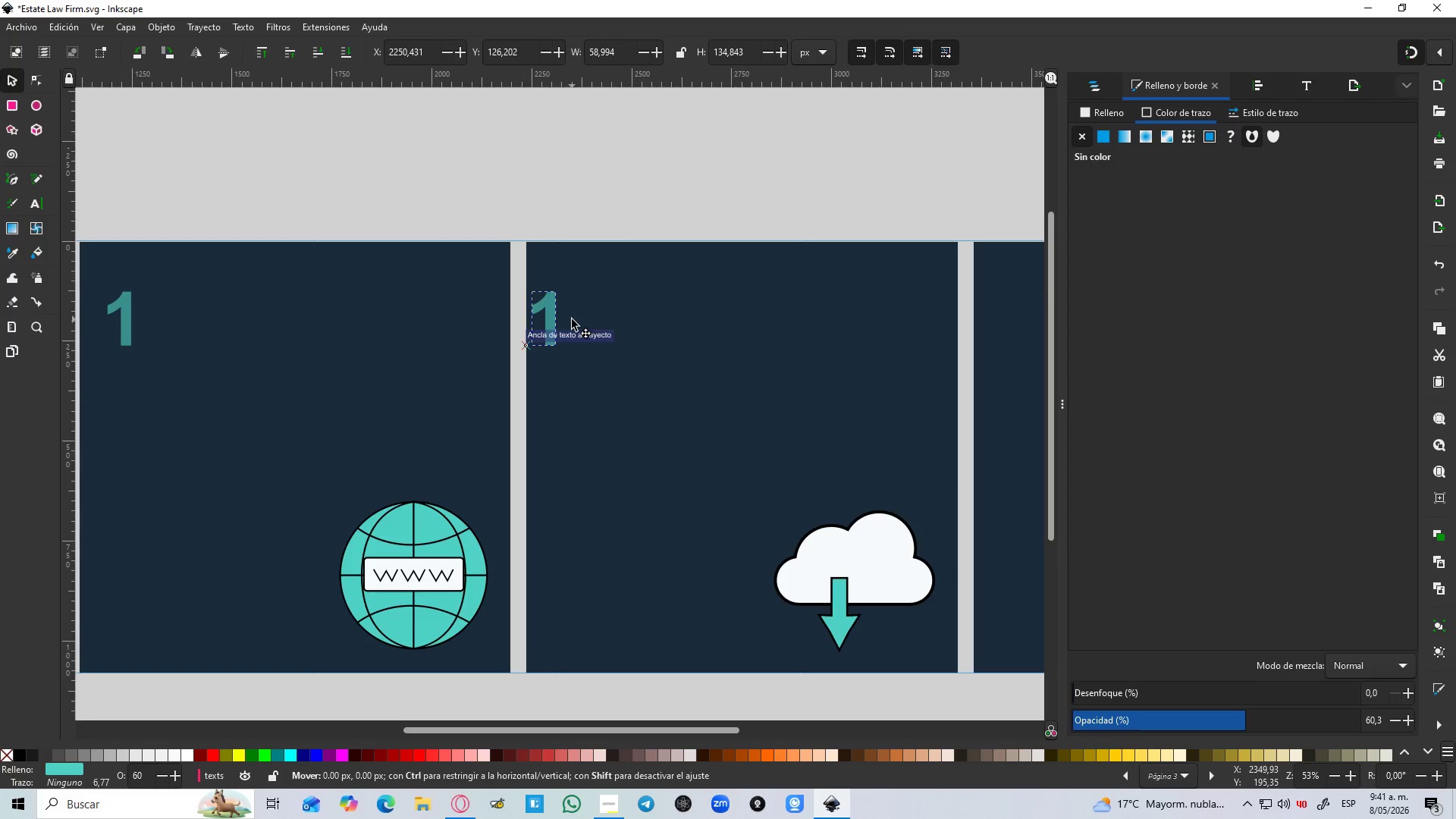 
key(Control+ControlLeft)
 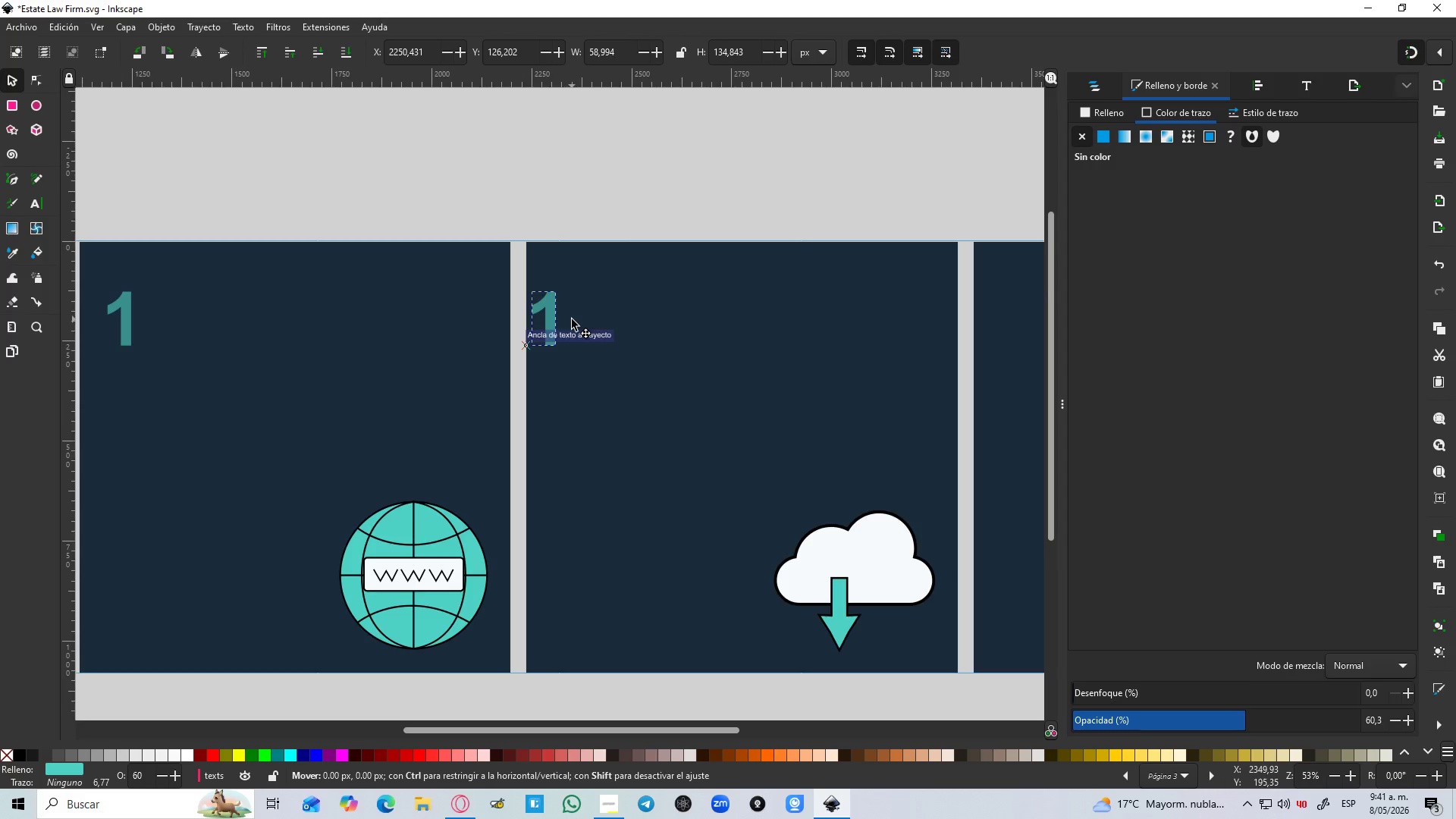 
key(Control+ControlLeft)
 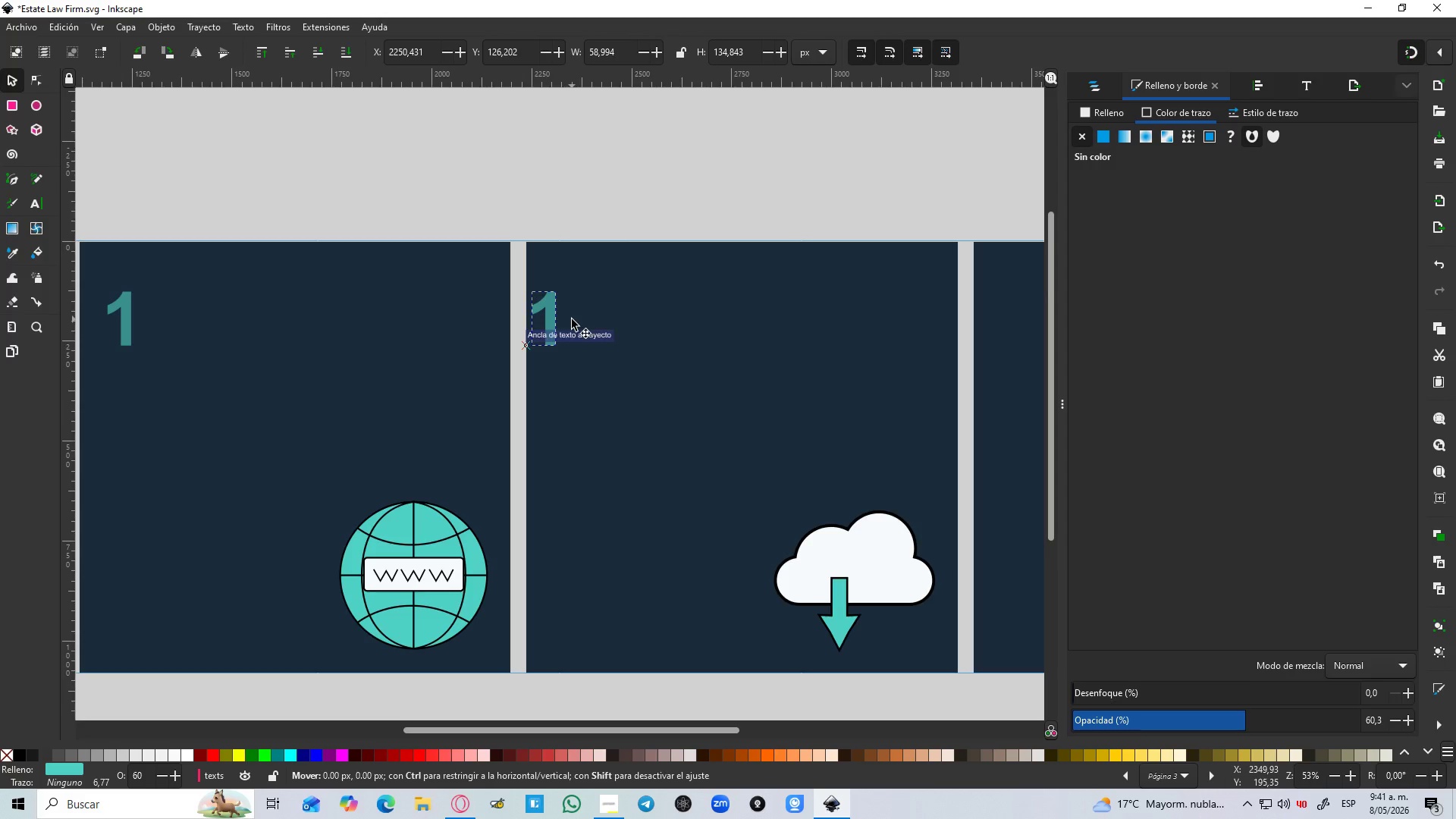 
key(Control+ControlLeft)
 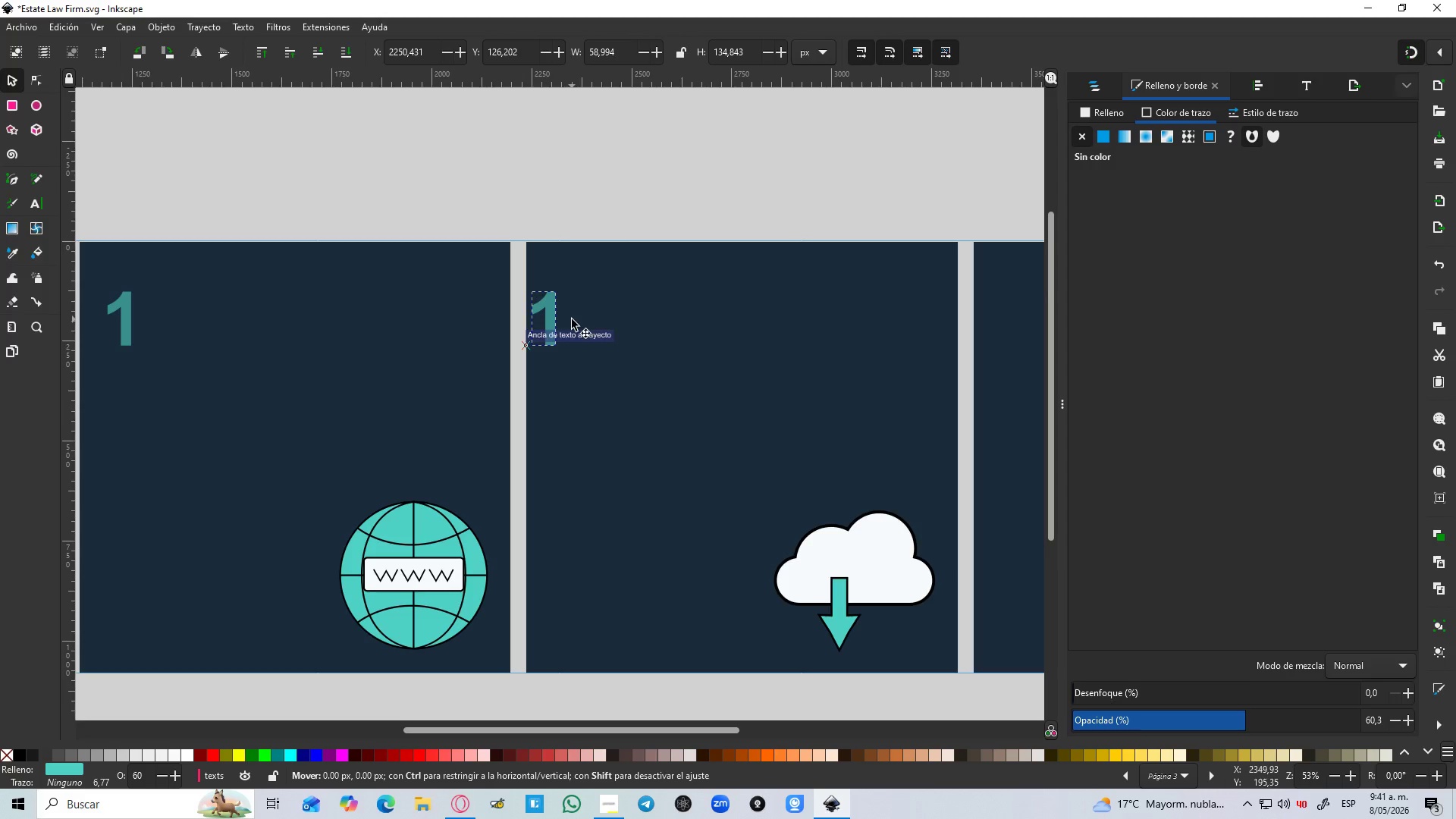 
key(Control+ControlLeft)
 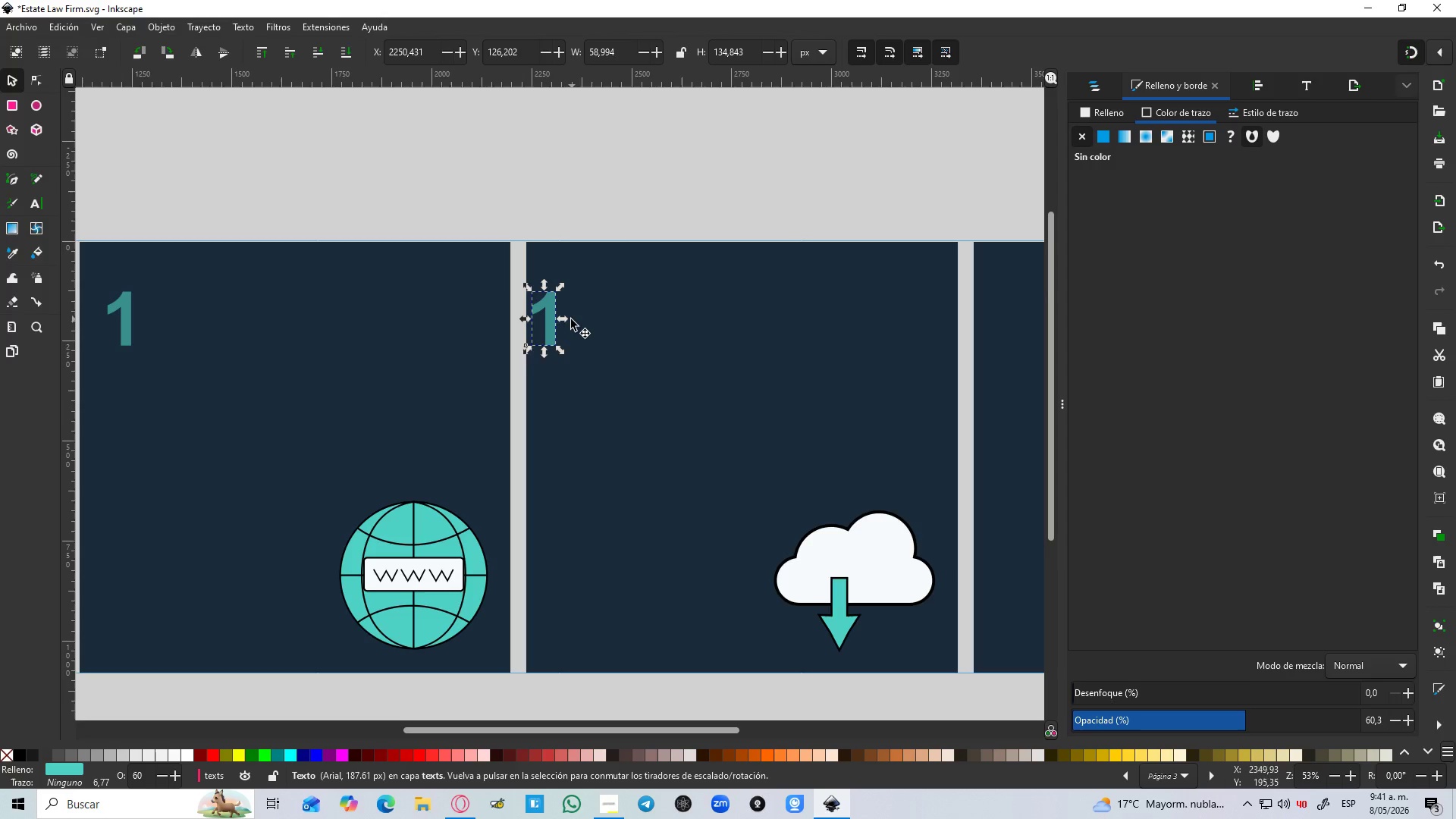 
key(Control+ControlLeft)
 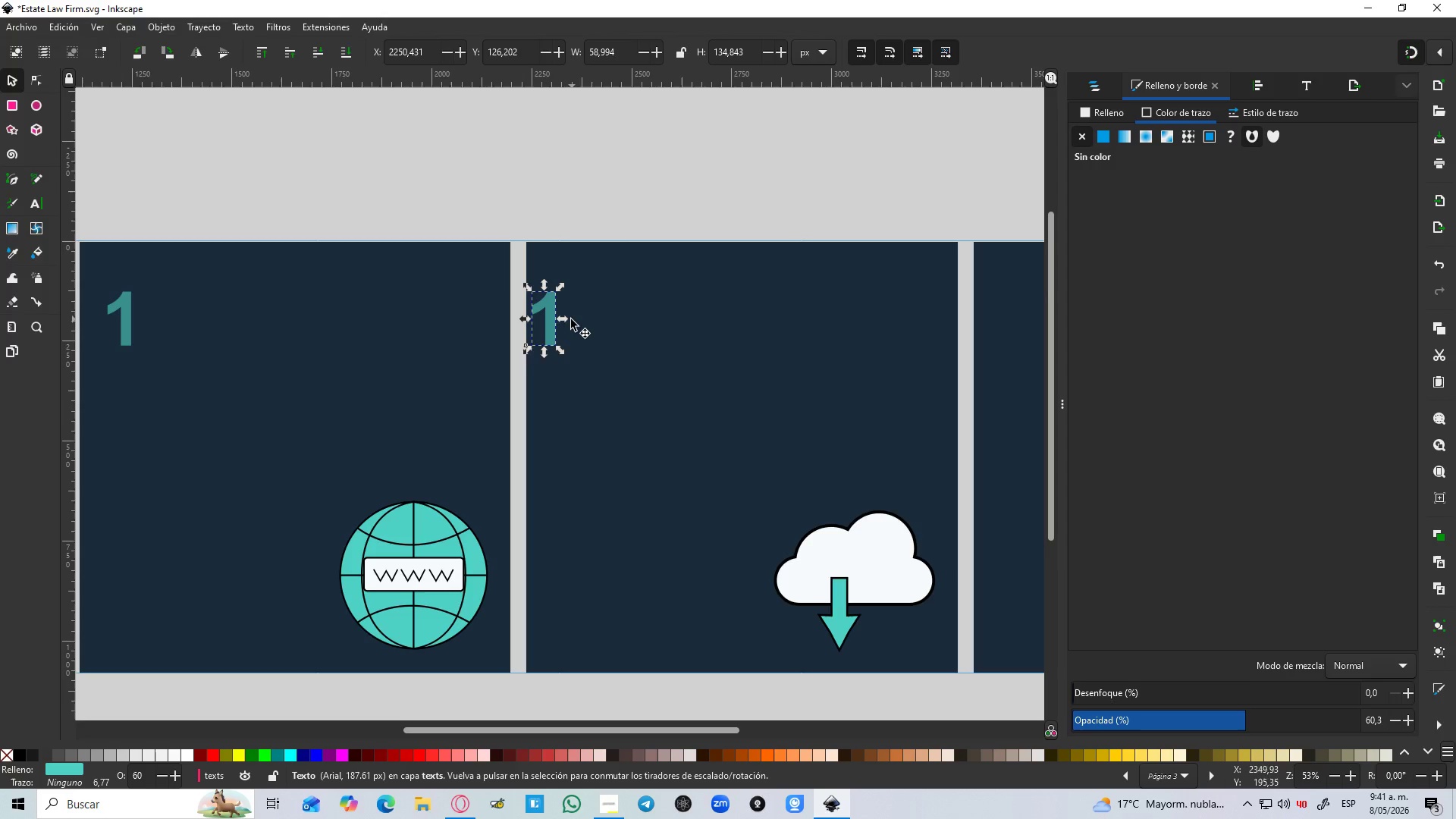 
key(Control+ControlLeft)
 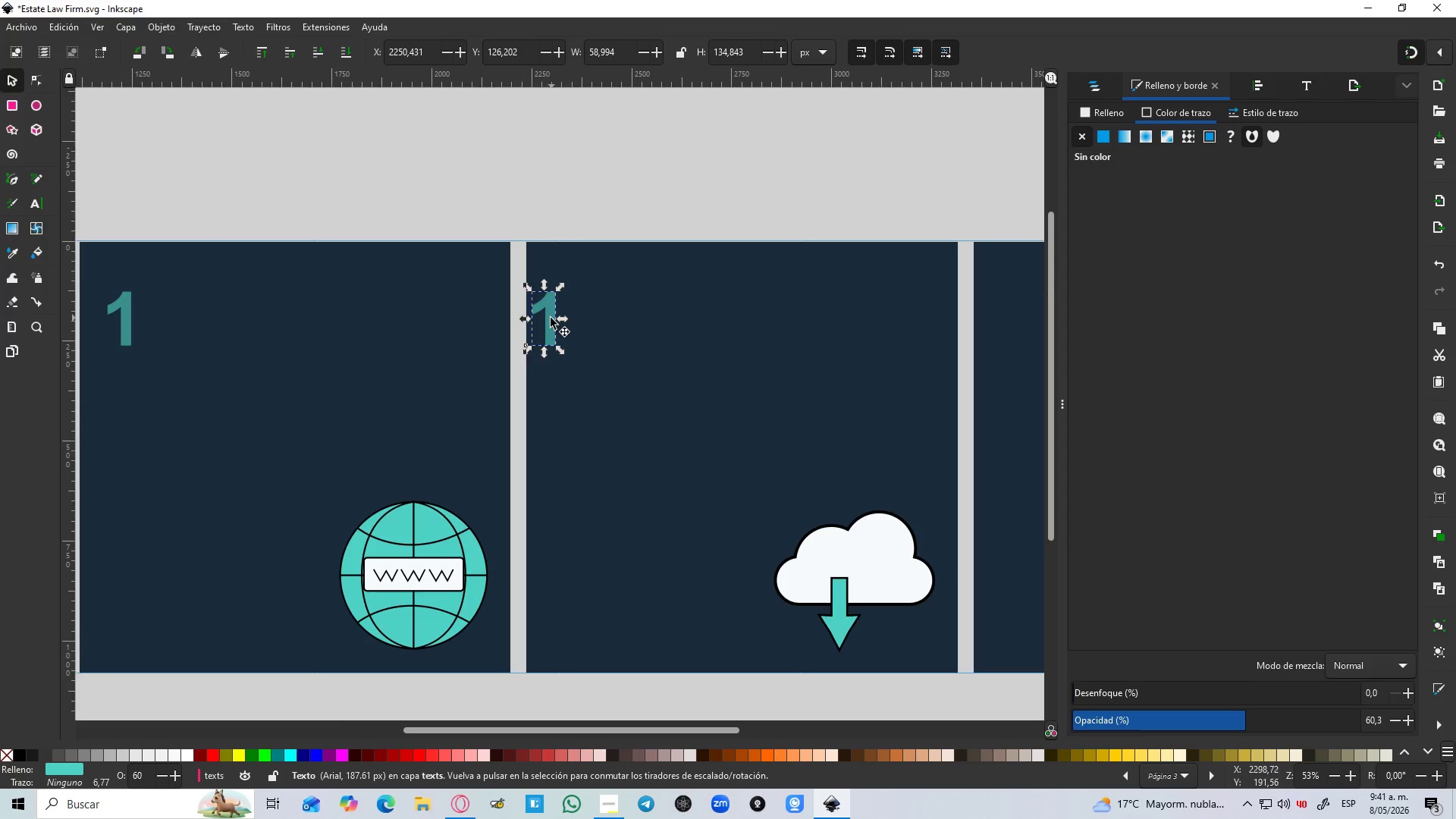 
left_click_drag(start_coordinate=[550, 318], to_coordinate=[577, 320])
 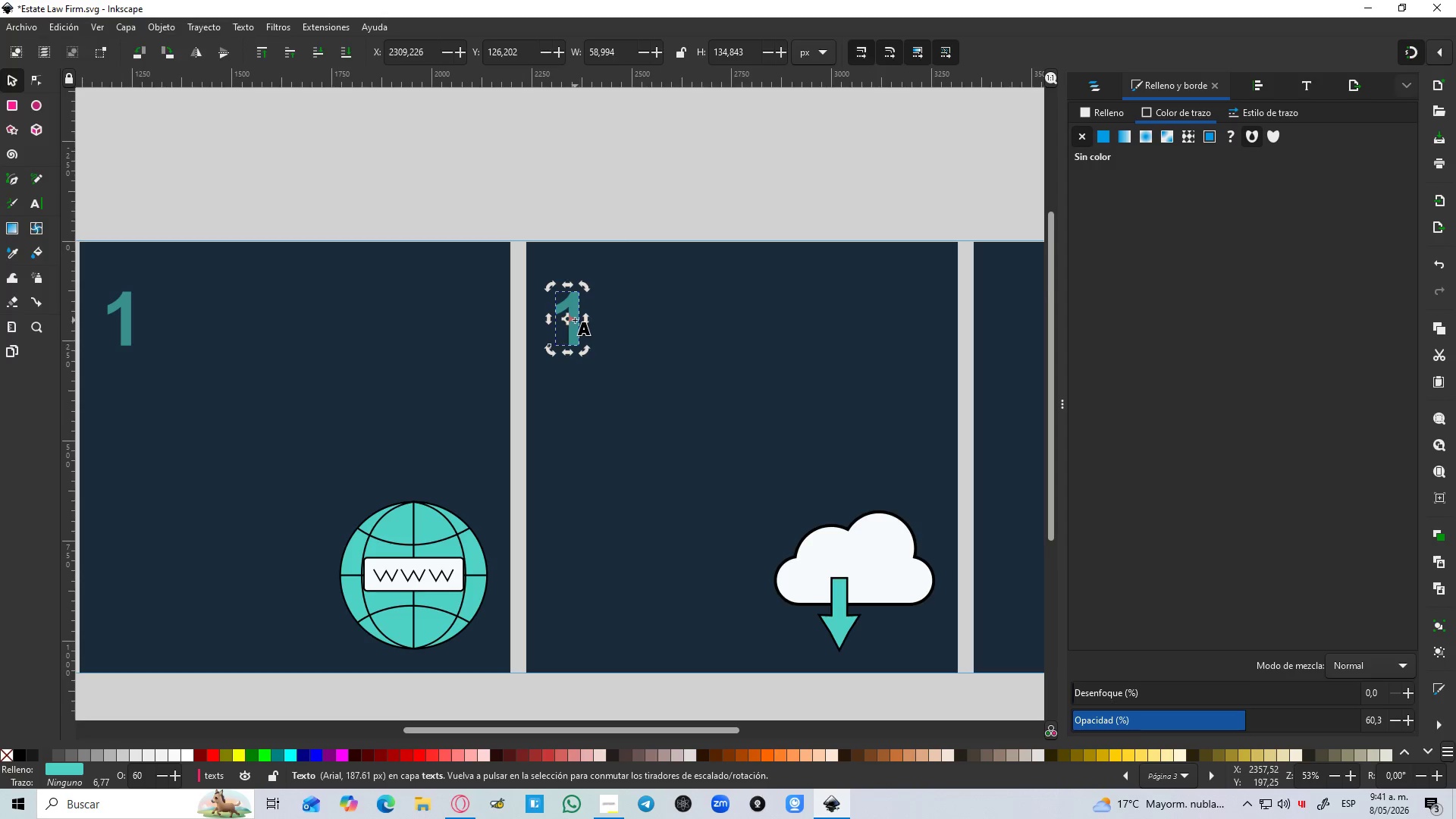 
key(Control+ControlLeft)
 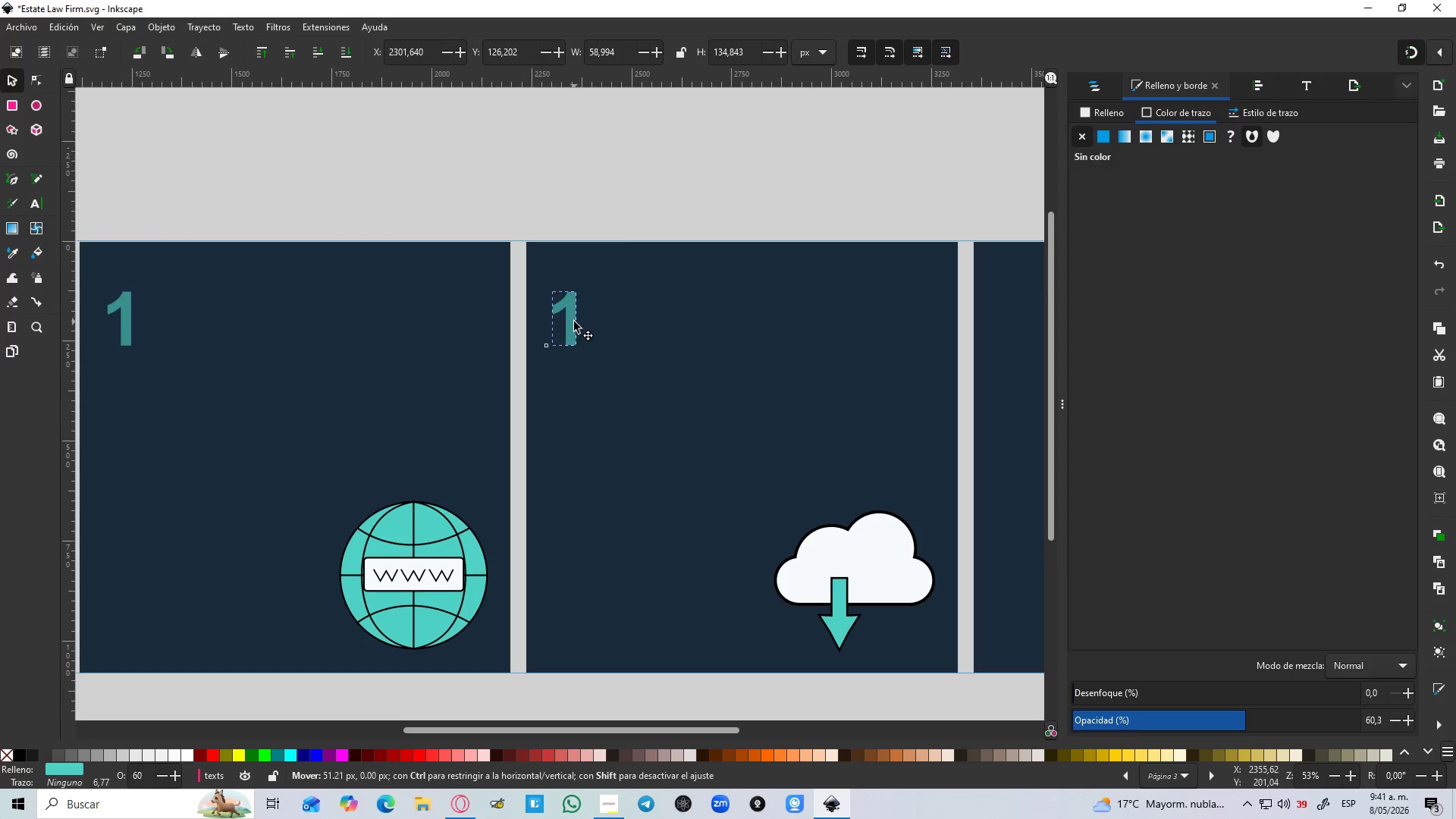 
hold_key(key=ControlLeft, duration=1.52)
 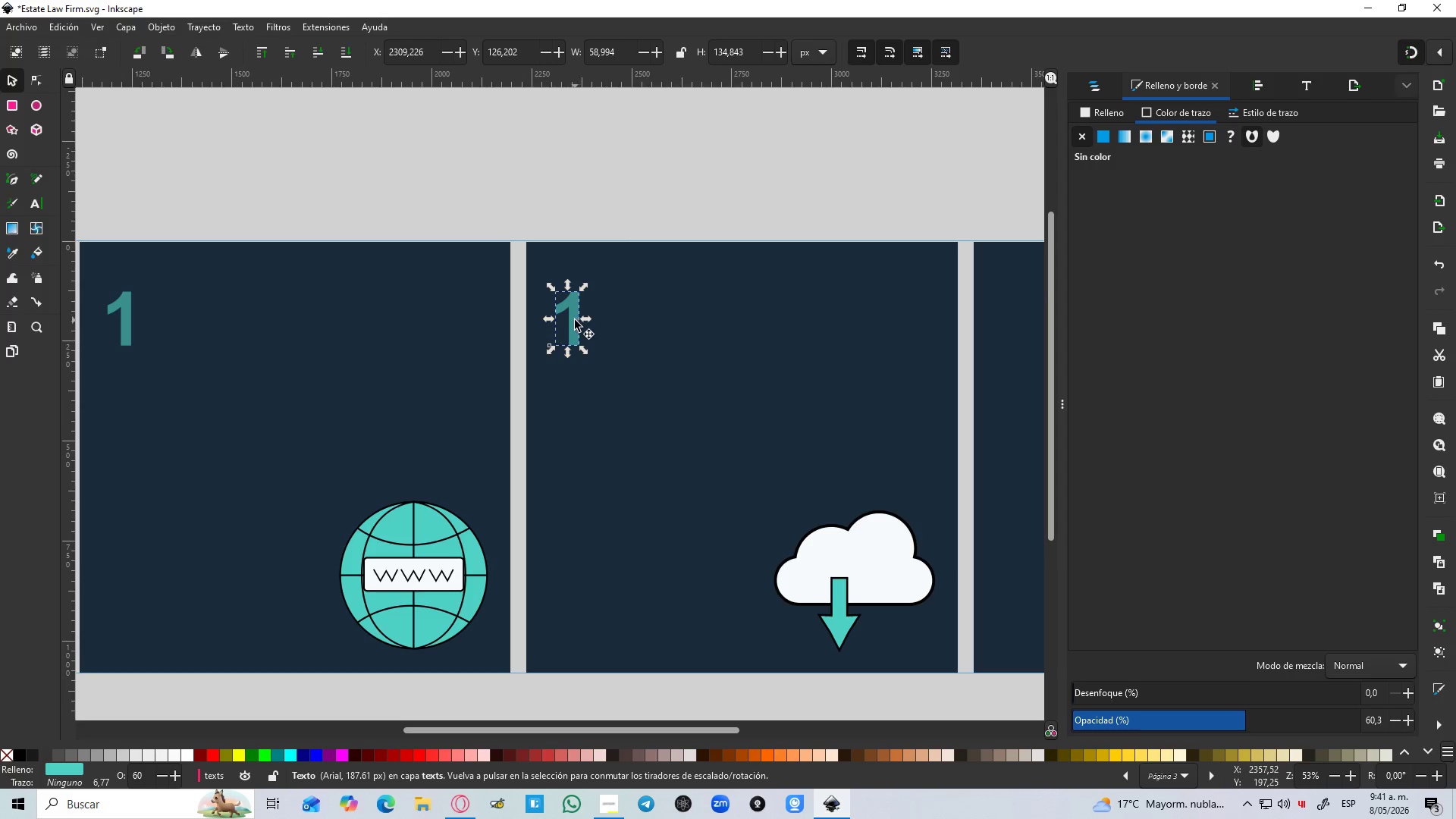 
hold_key(key=ControlLeft, duration=0.38)
 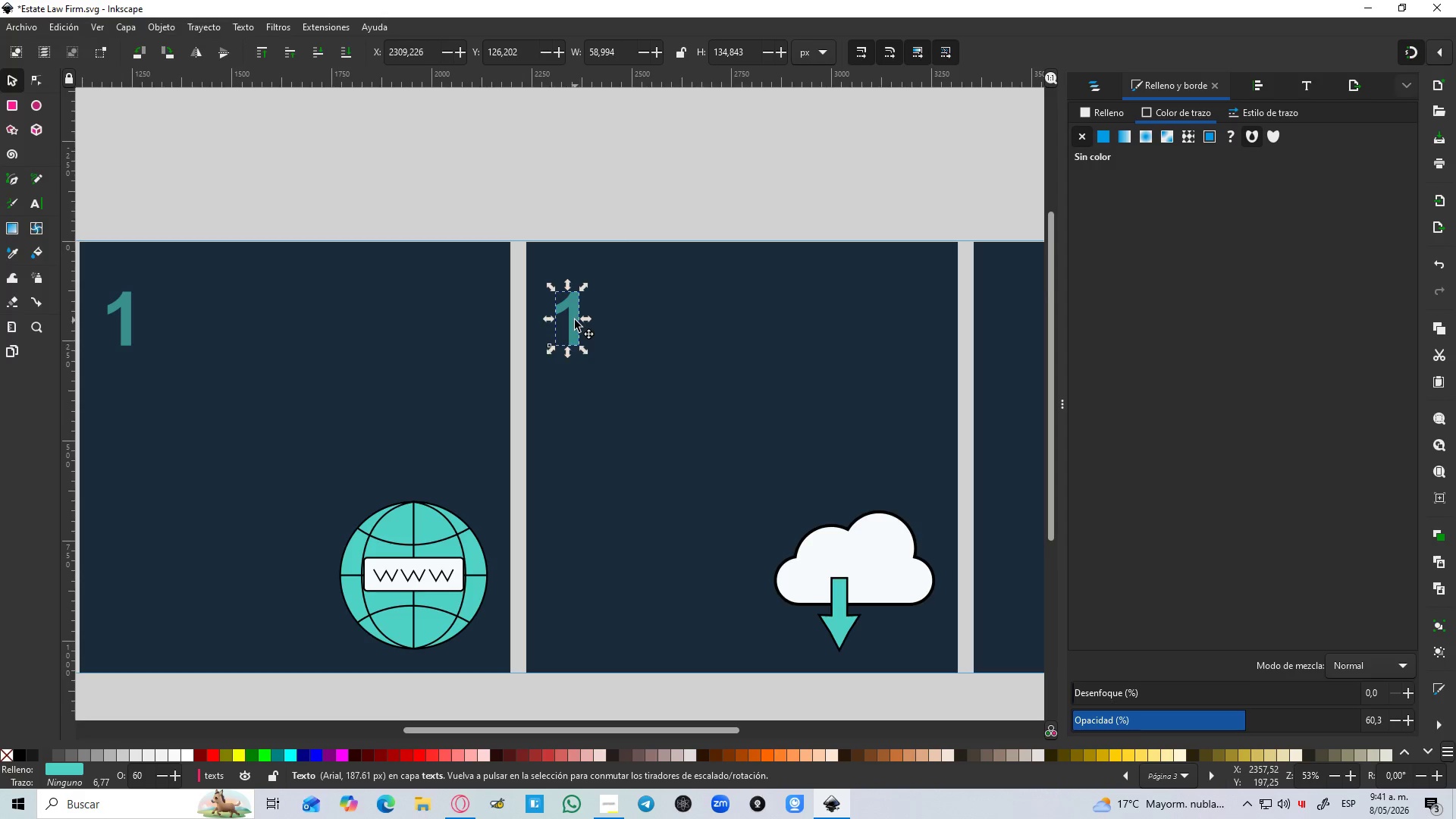 
double_click([575, 320])
 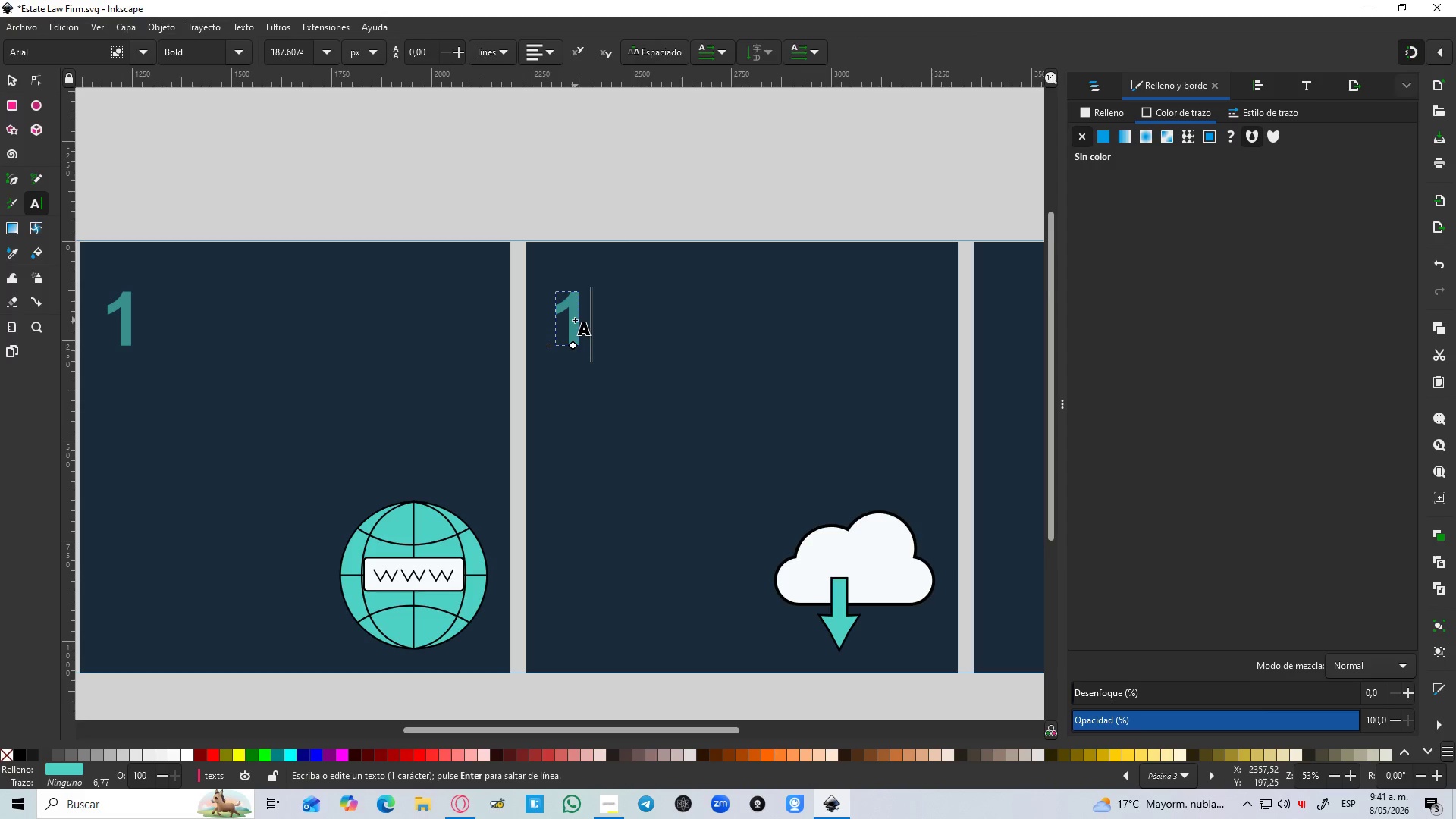 
left_click_drag(start_coordinate=[575, 320], to_coordinate=[563, 320])
 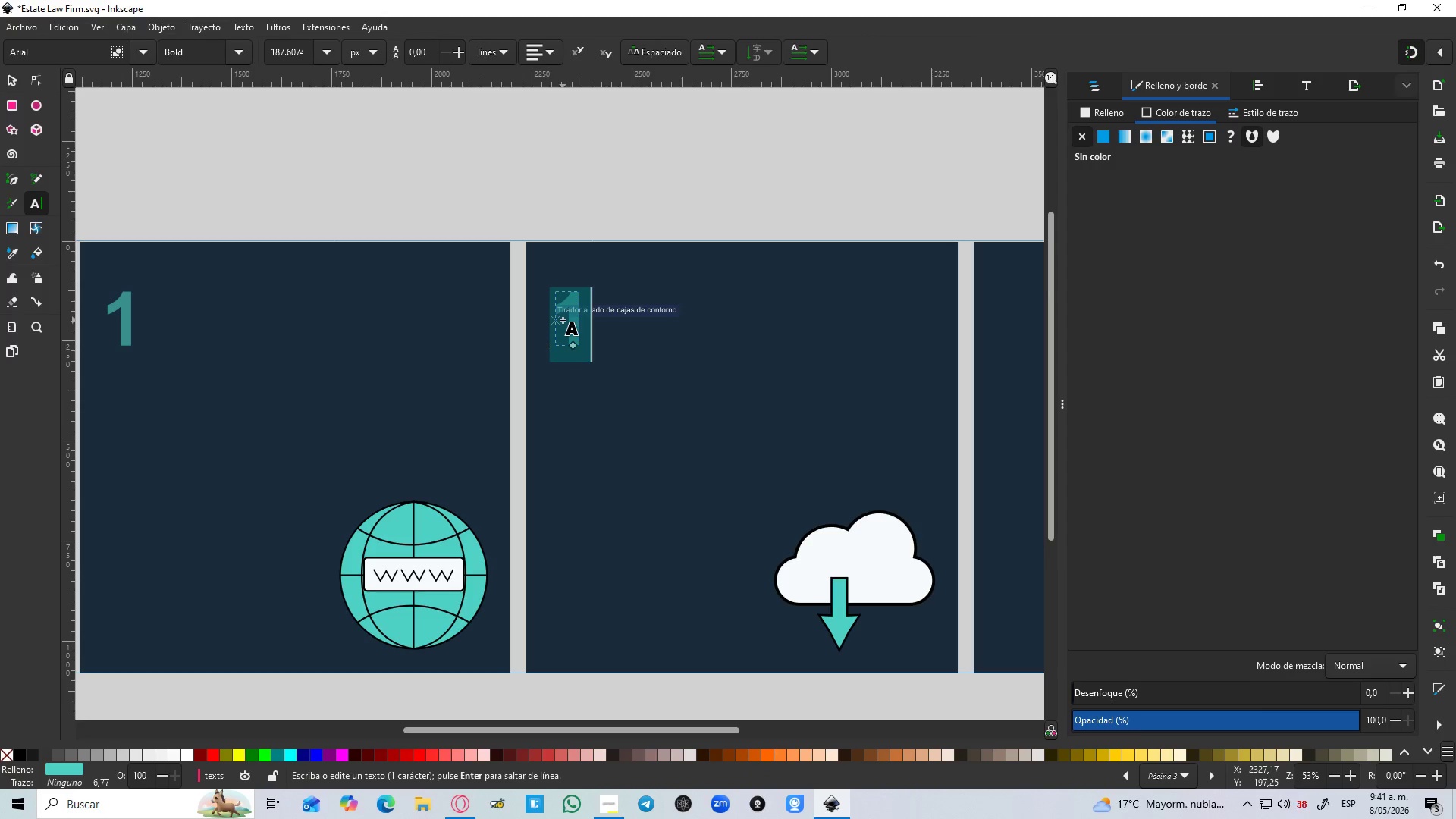 
key(2)
 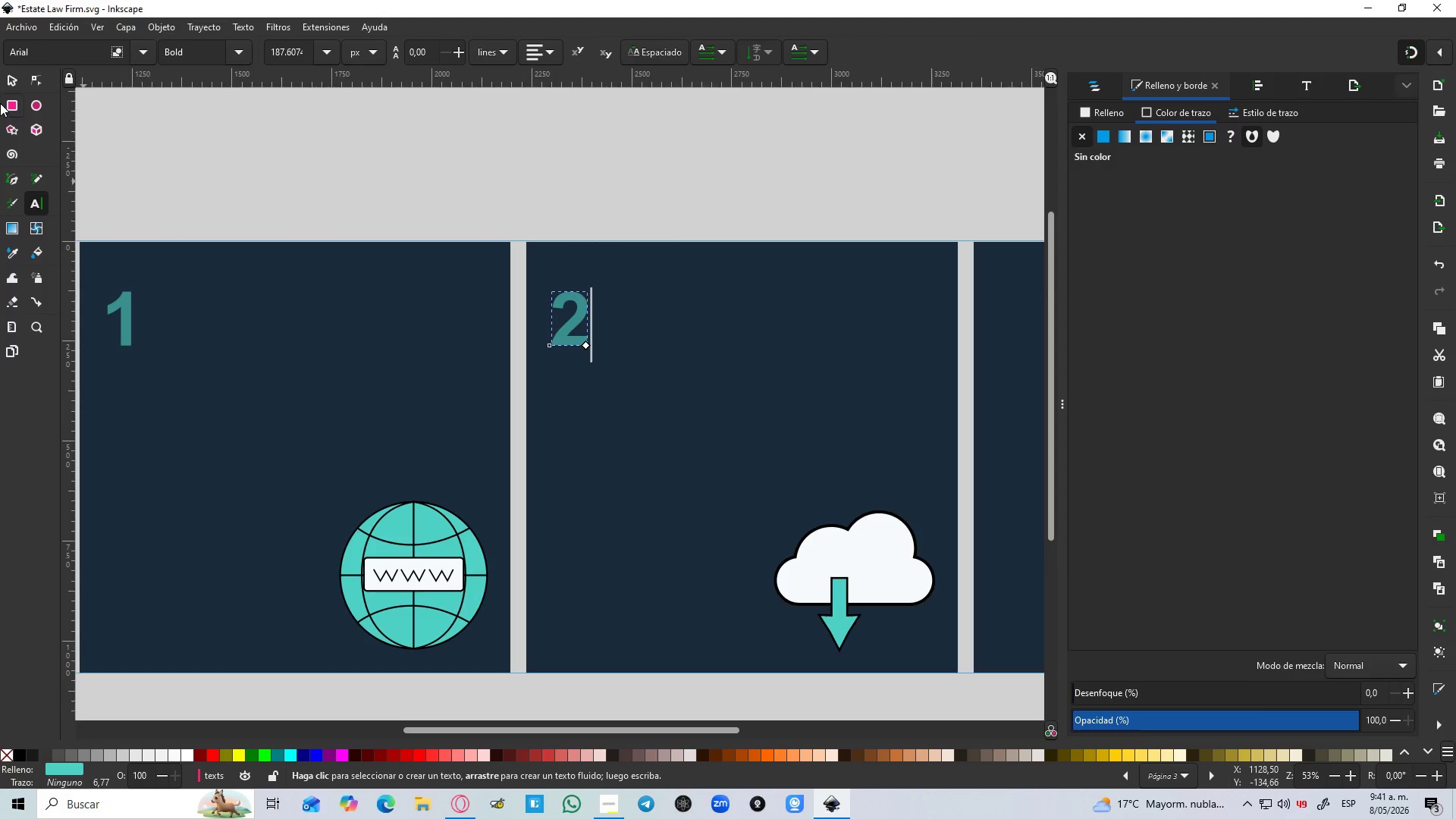 
left_click([11, 80])
 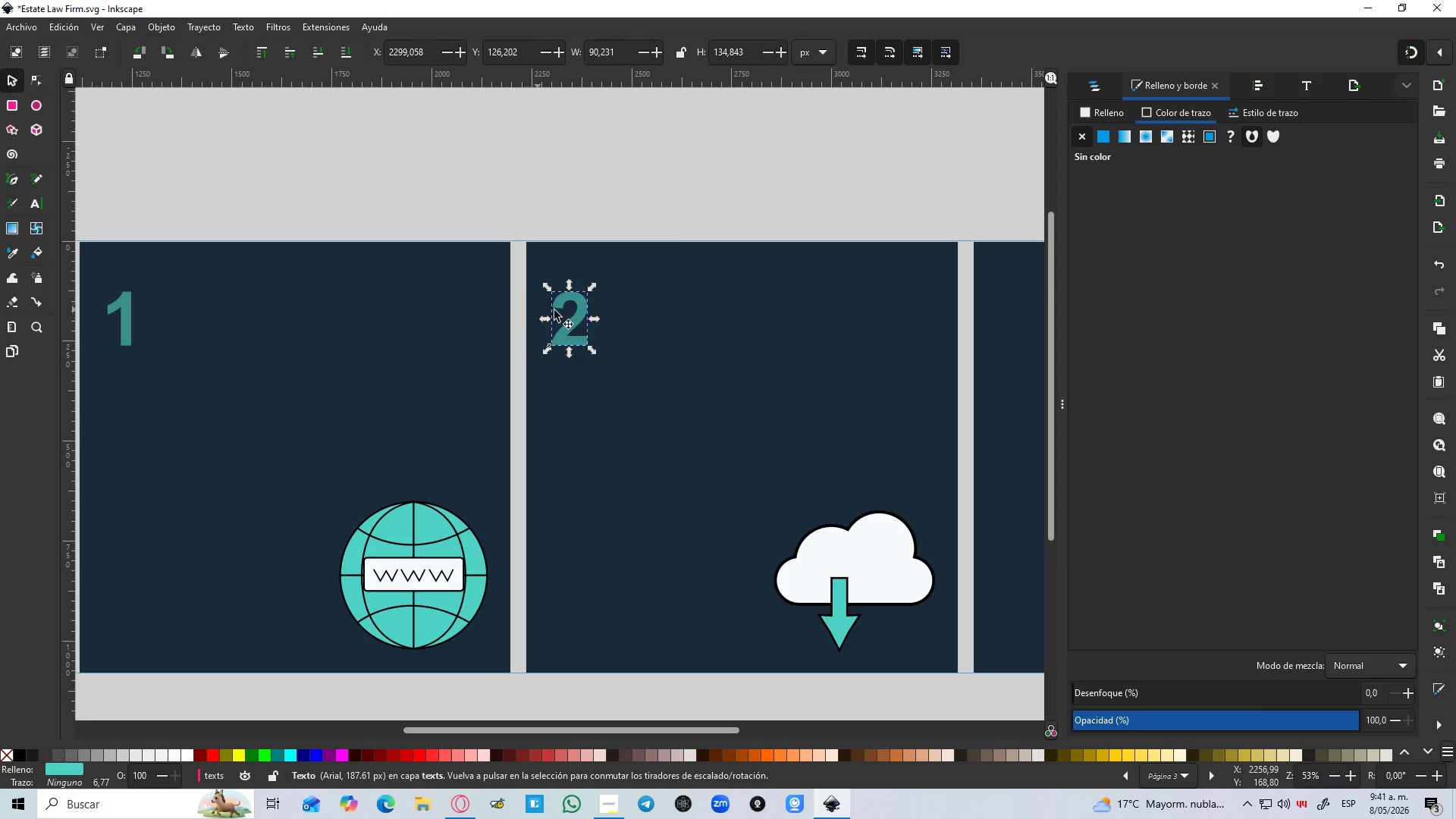 
key(Control+D)
 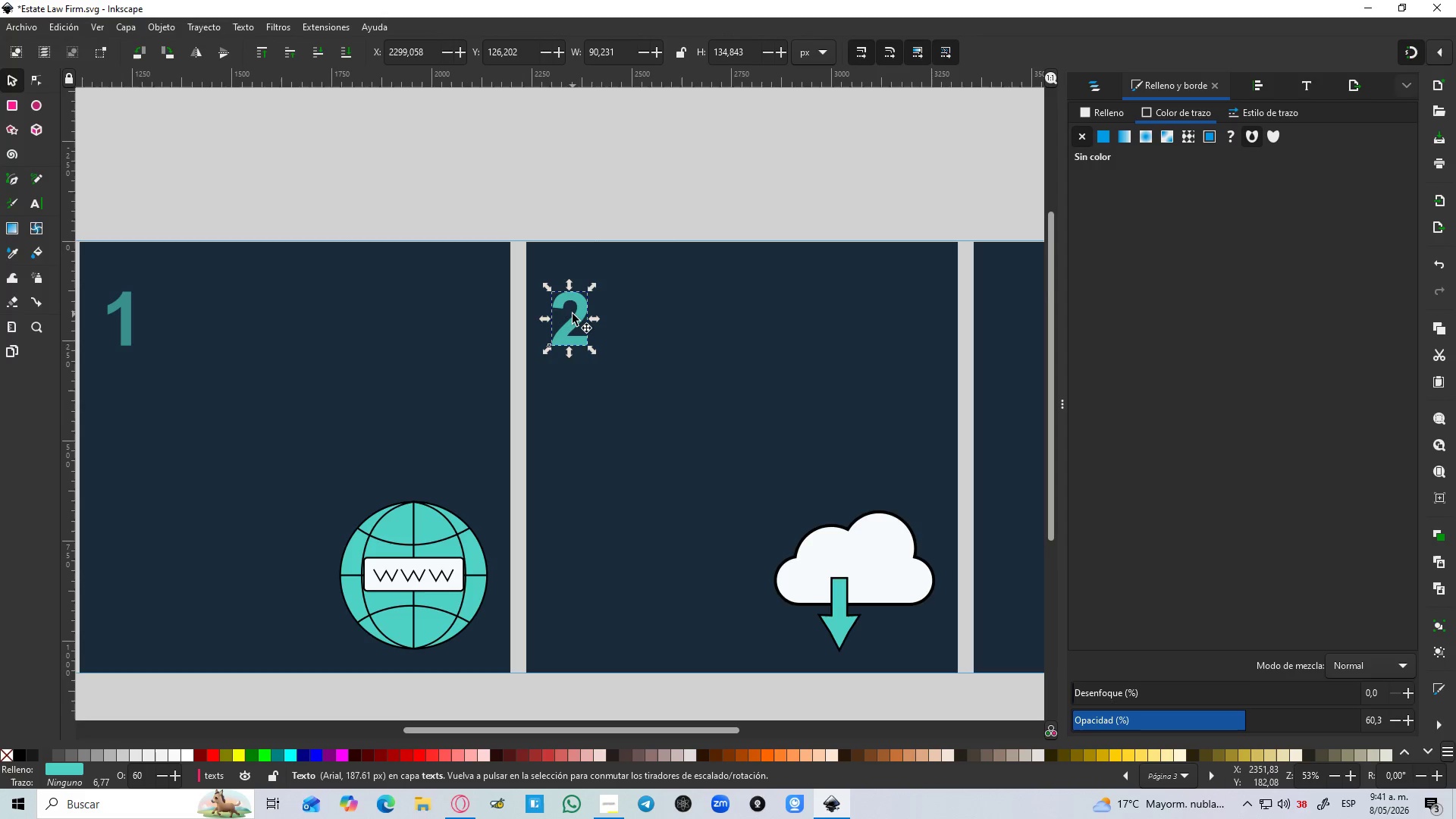 
left_click_drag(start_coordinate=[573, 314], to_coordinate=[1029, 307])
 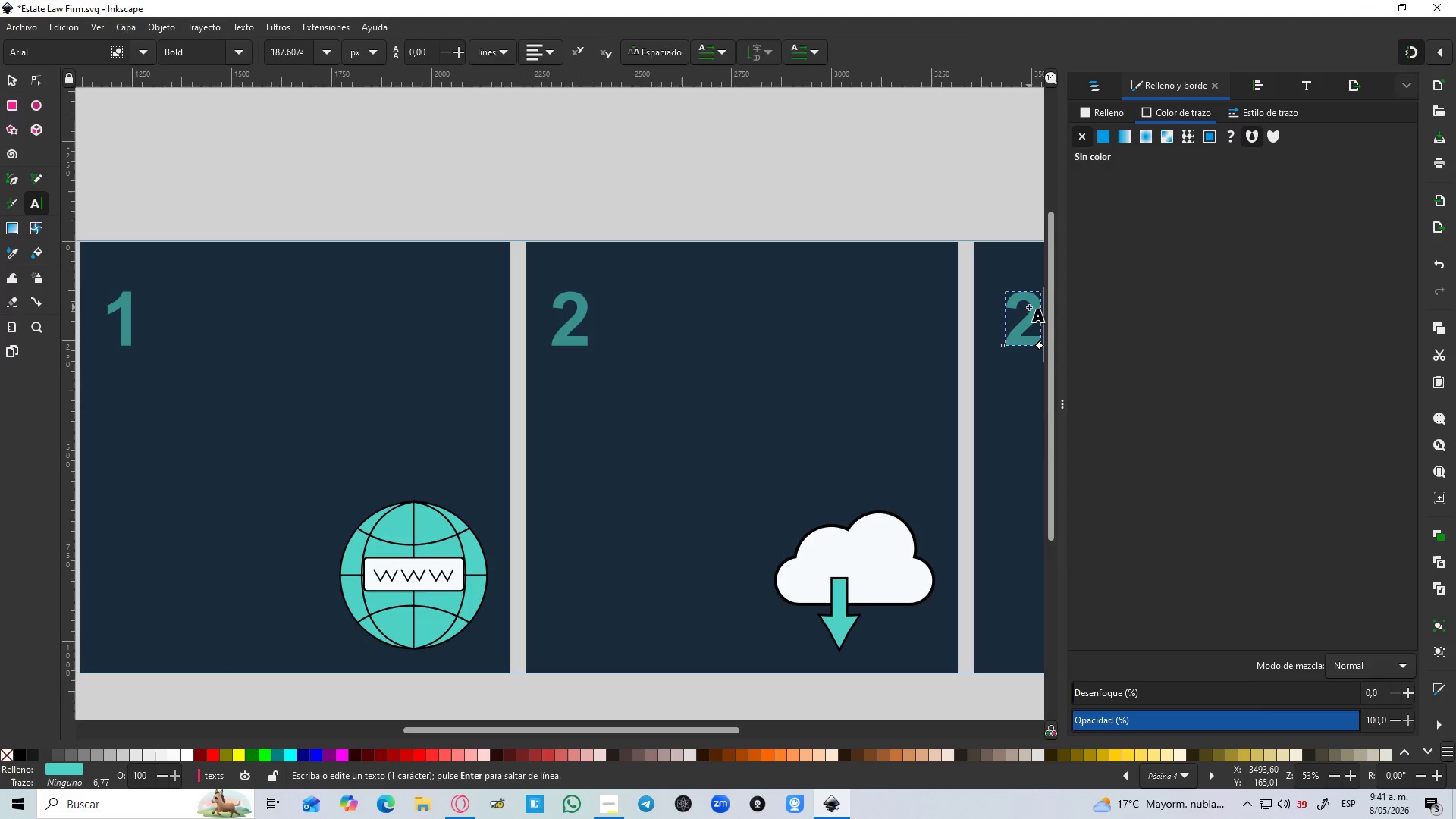 
hold_key(key=ControlLeft, duration=1.52)
 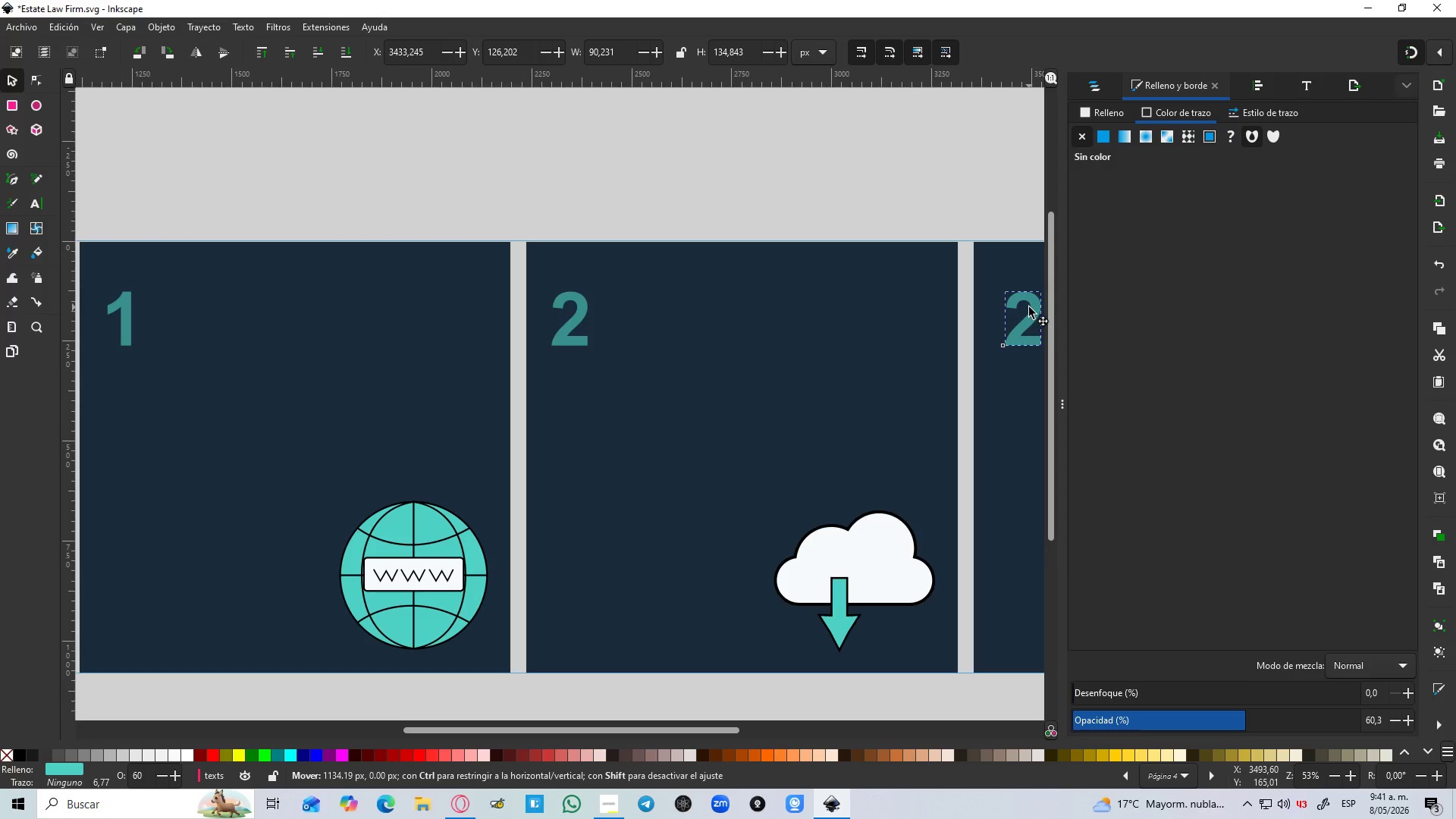 
key(Control+ControlLeft)
 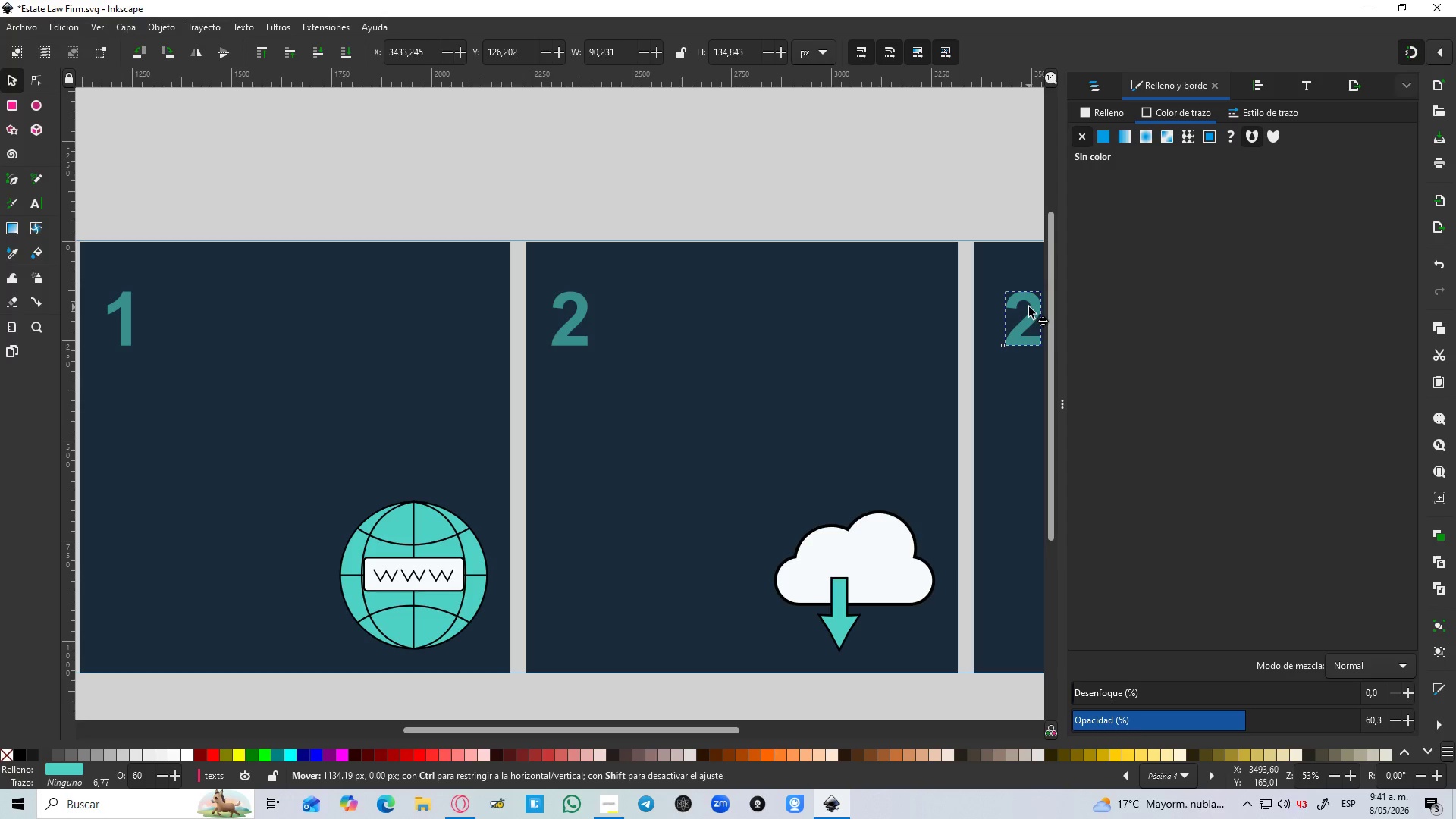 
key(Control+ControlLeft)
 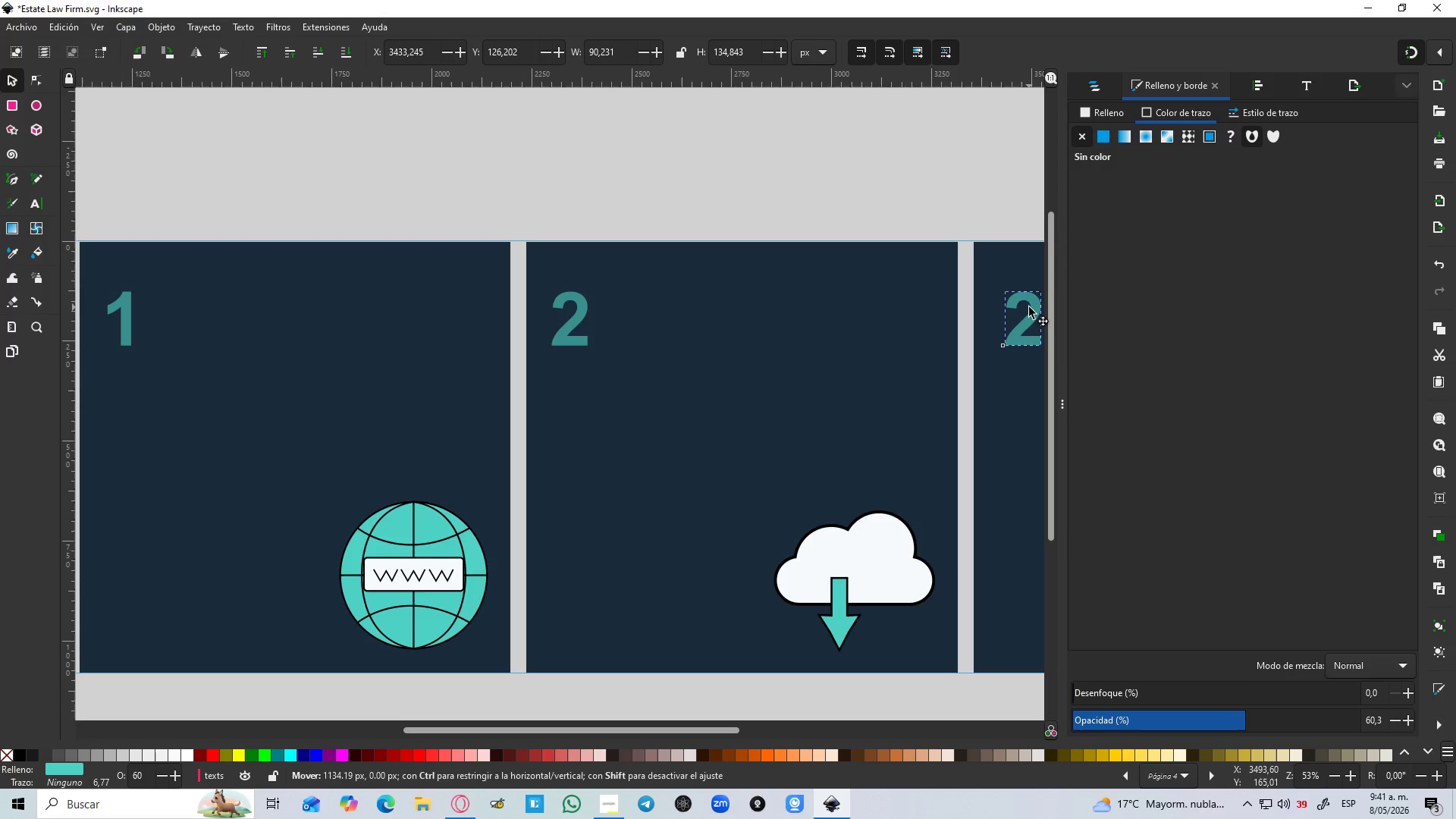 
key(Control+ControlLeft)
 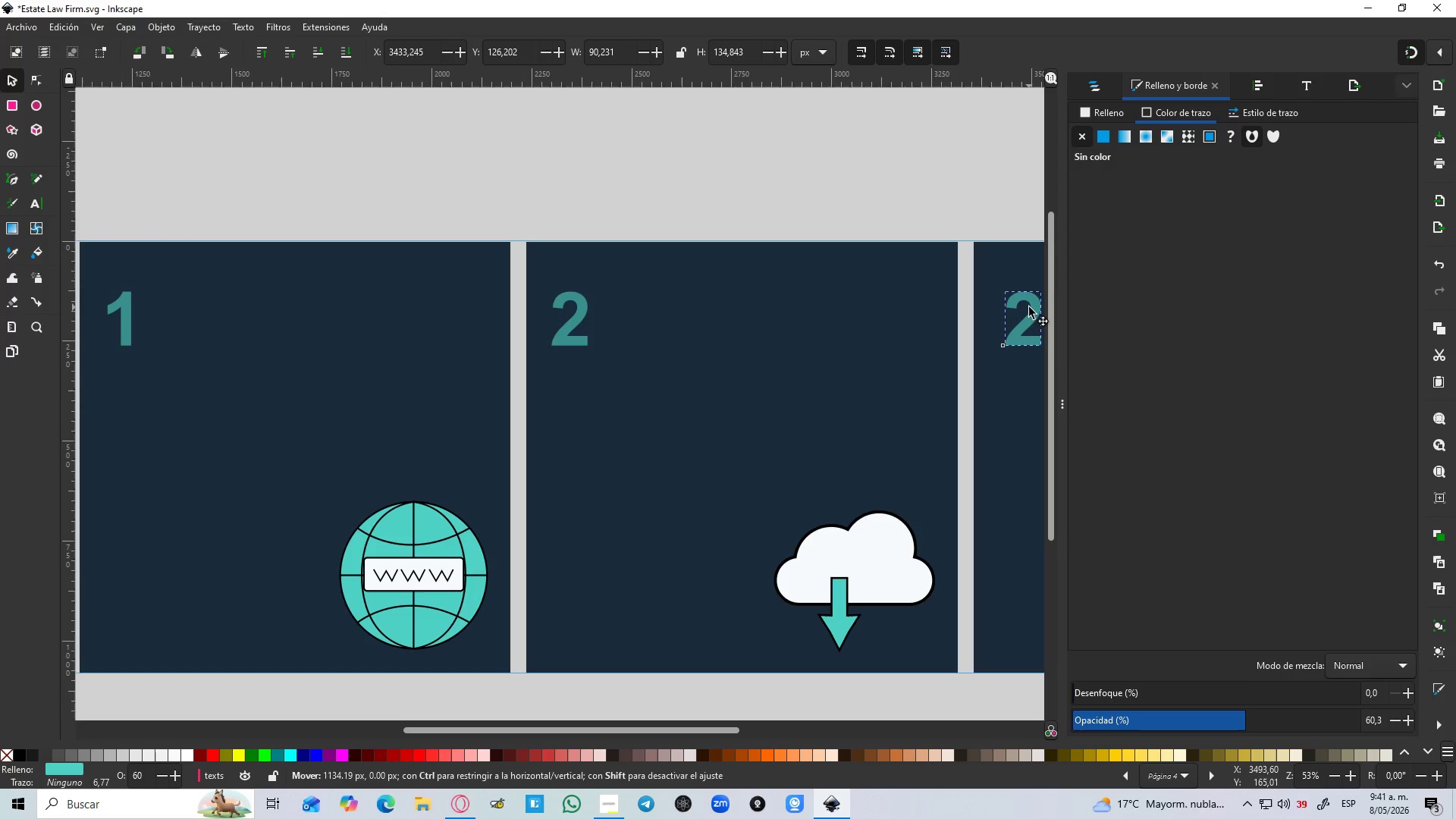 
key(Control+ControlLeft)
 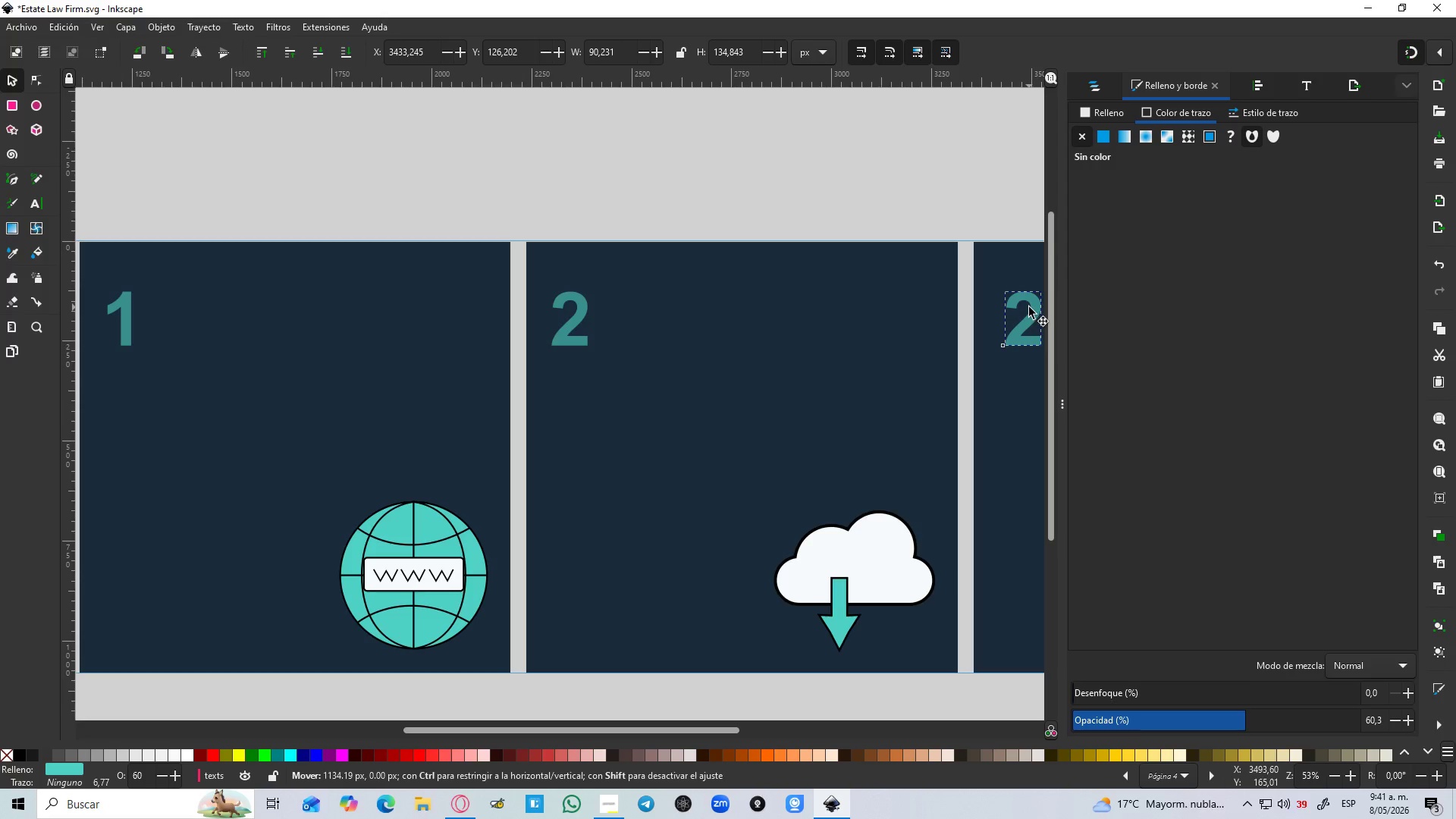 
key(Control+ControlLeft)
 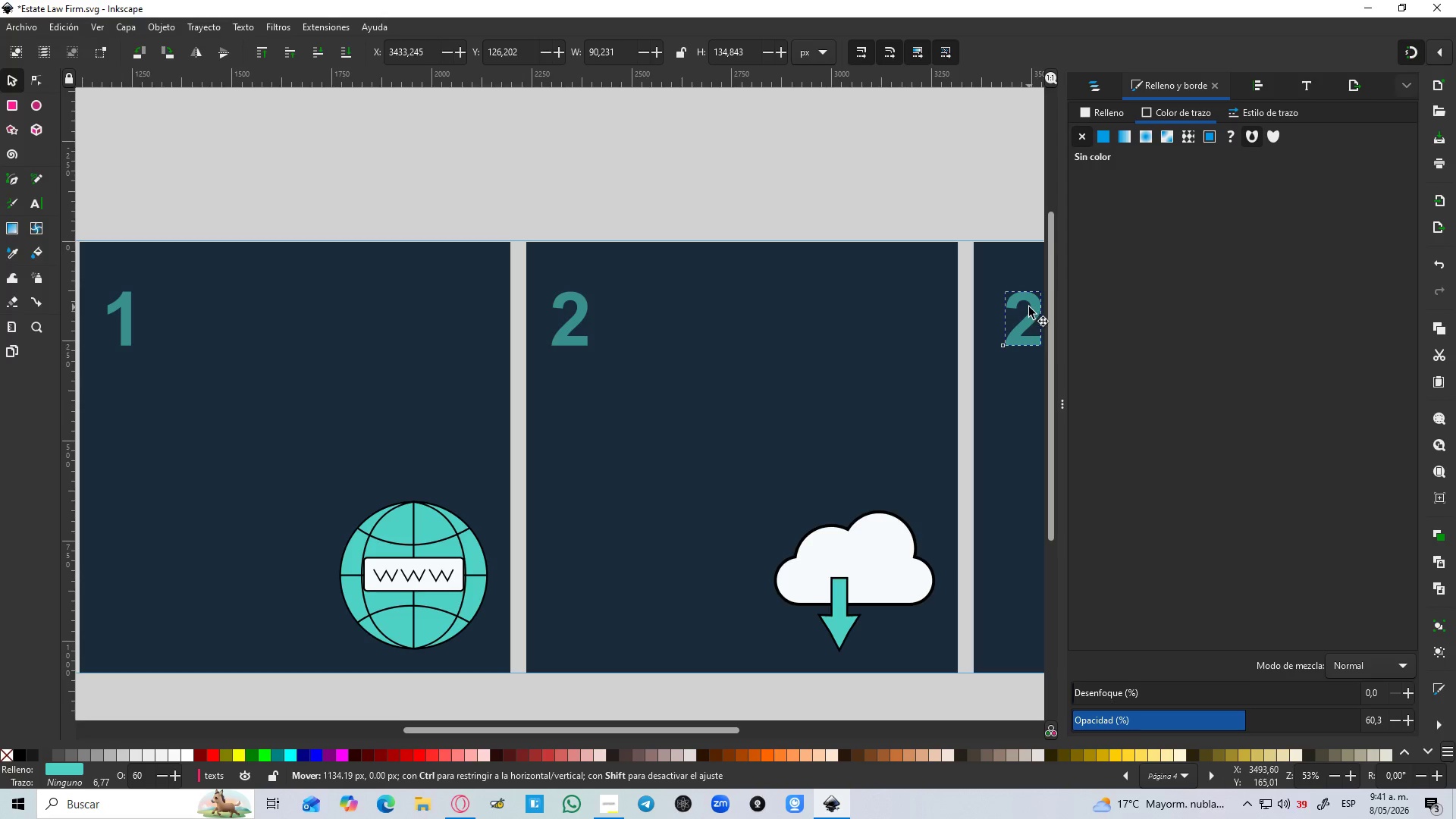 
key(Control+ControlLeft)
 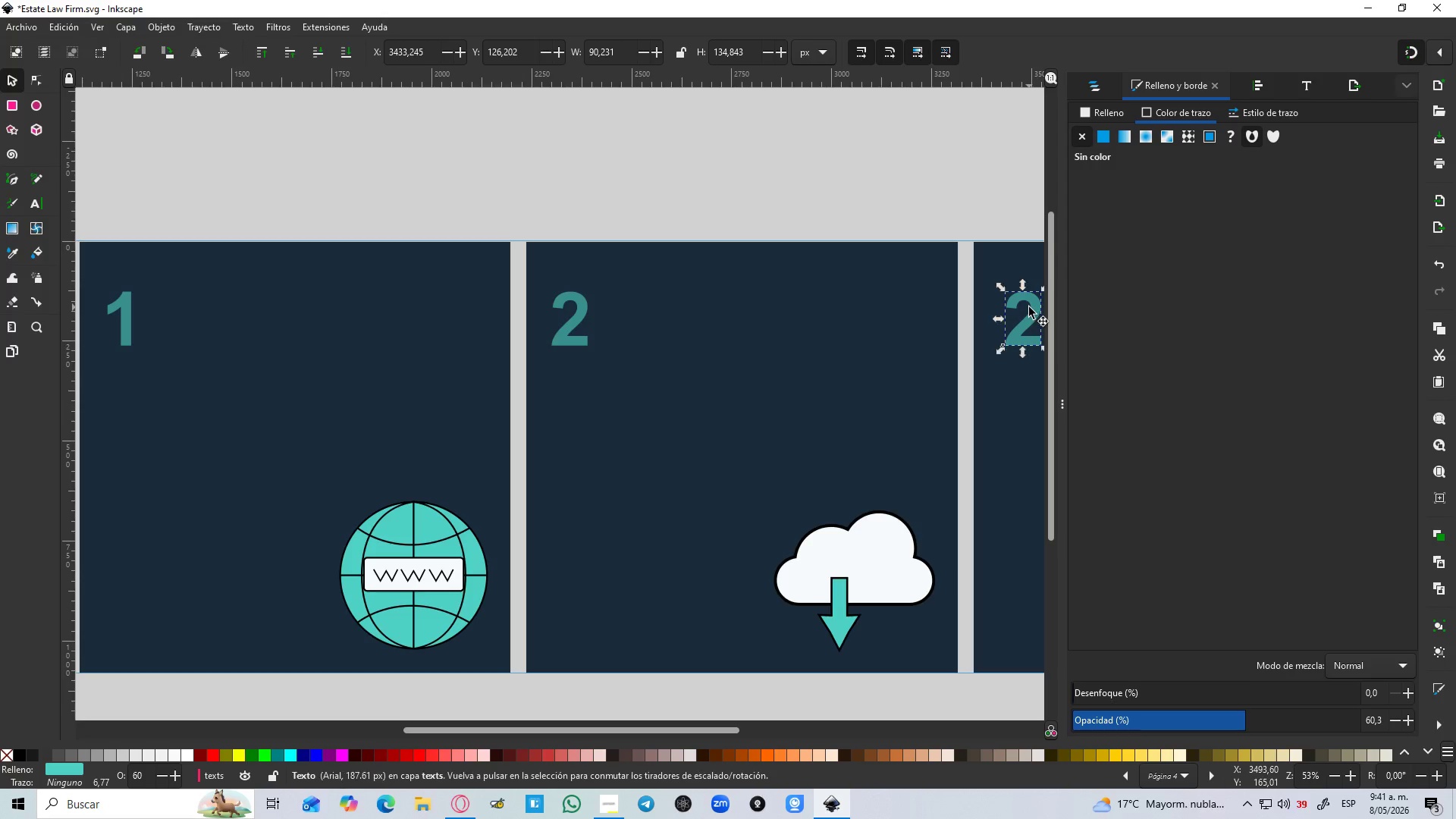 
key(Control+ControlLeft)
 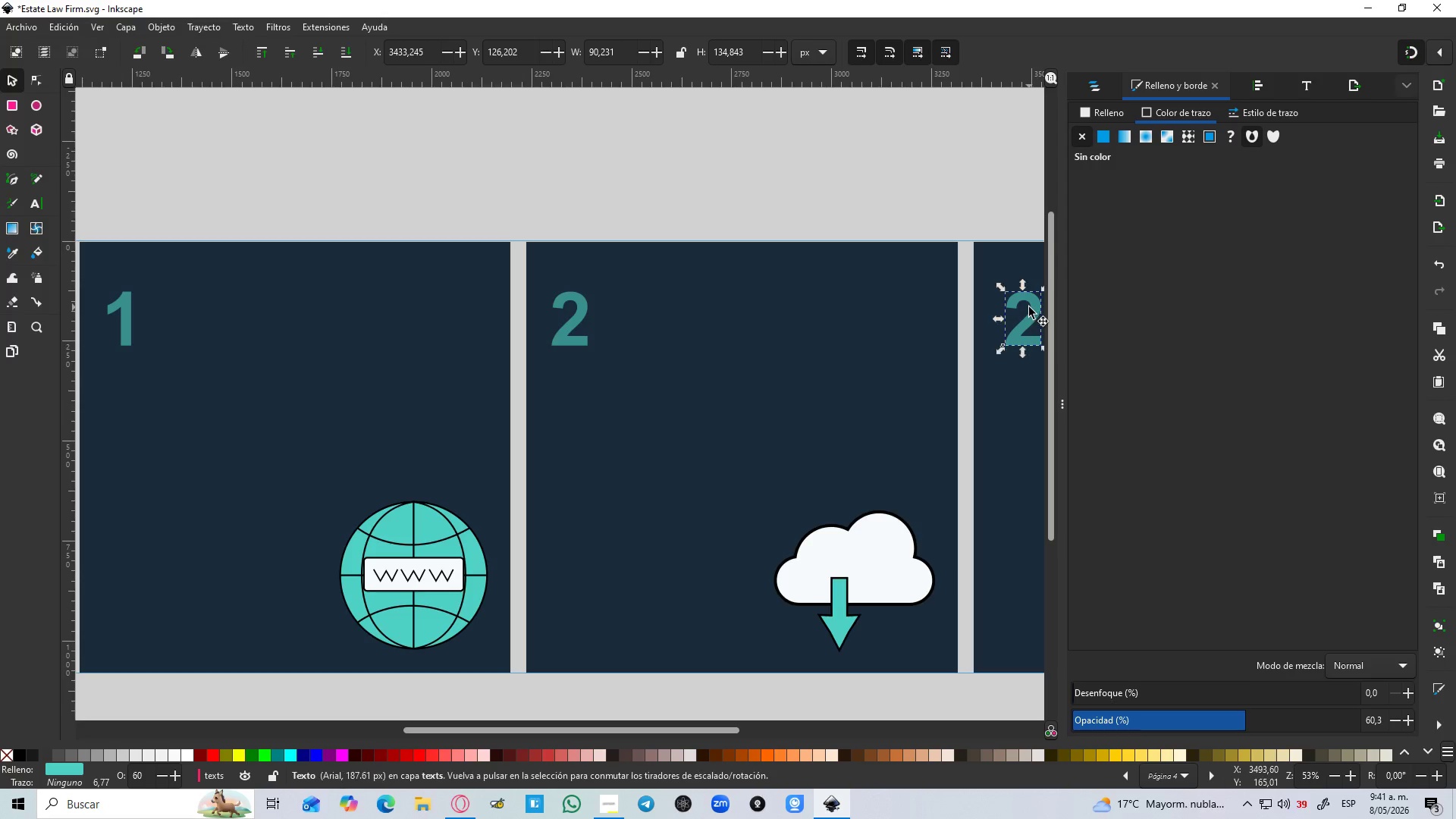 
key(Control+ControlLeft)
 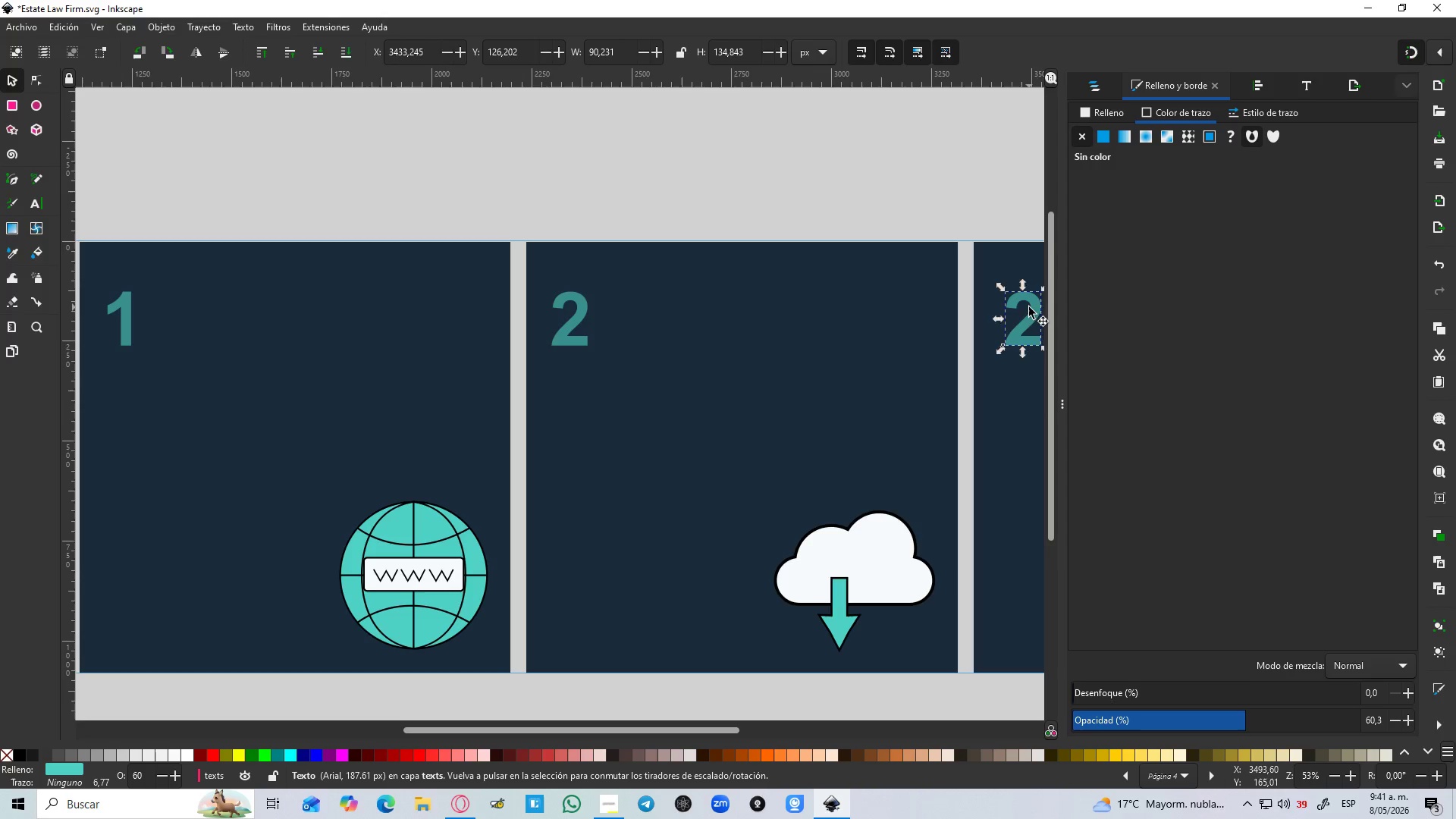 
double_click([1029, 307])
 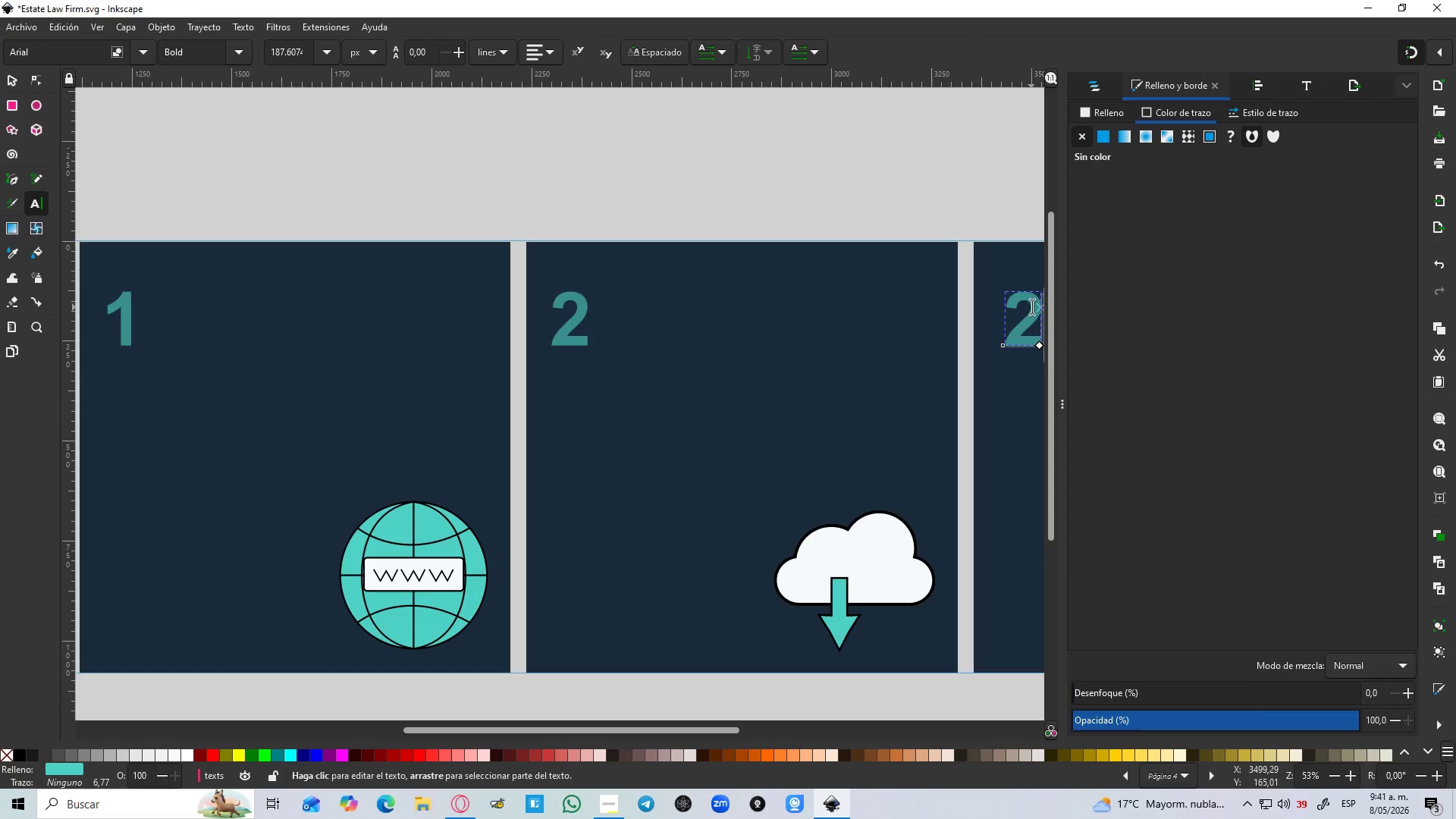 
left_click_drag(start_coordinate=[1032, 307], to_coordinate=[984, 314])
 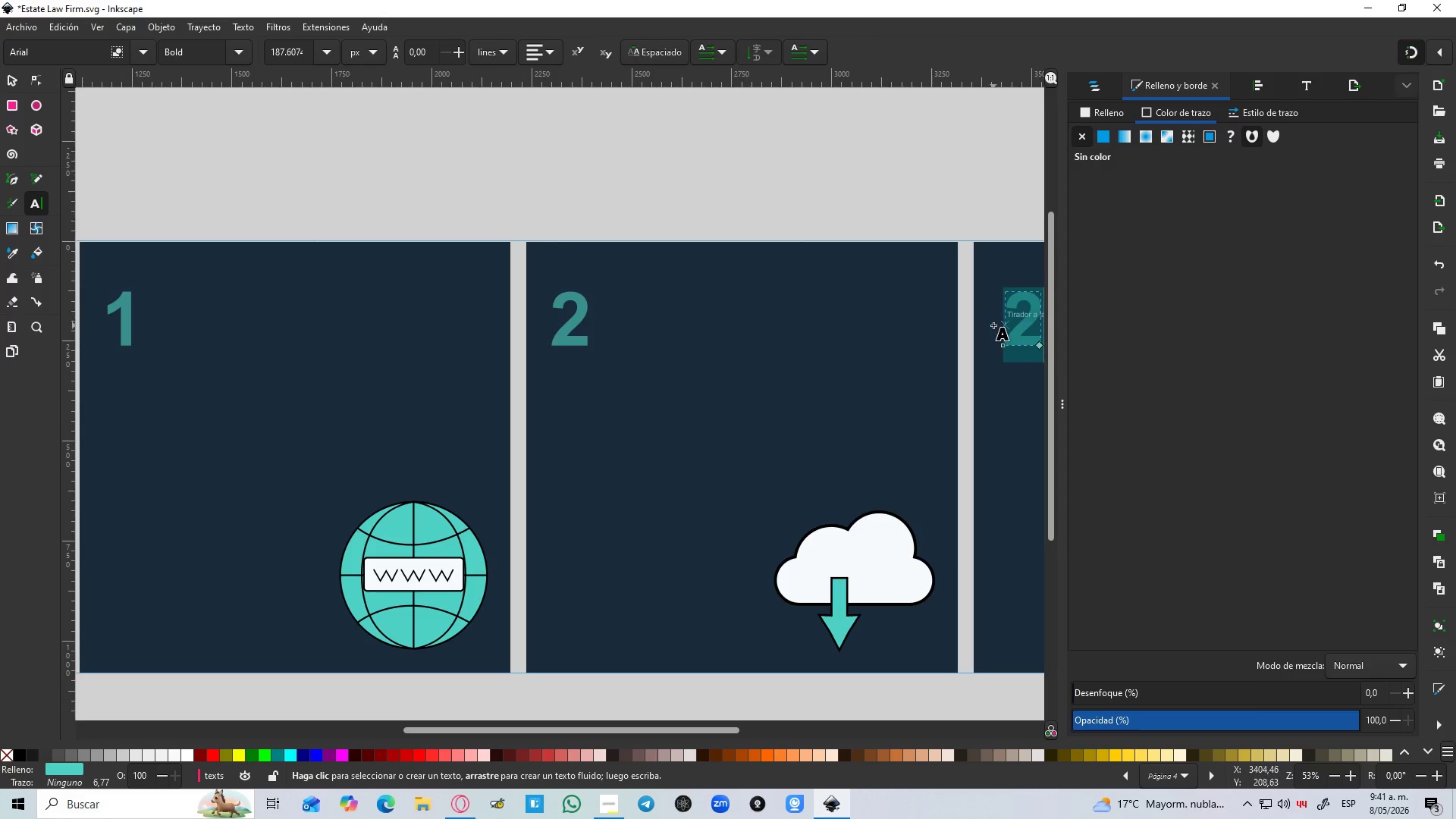 
key(3)
 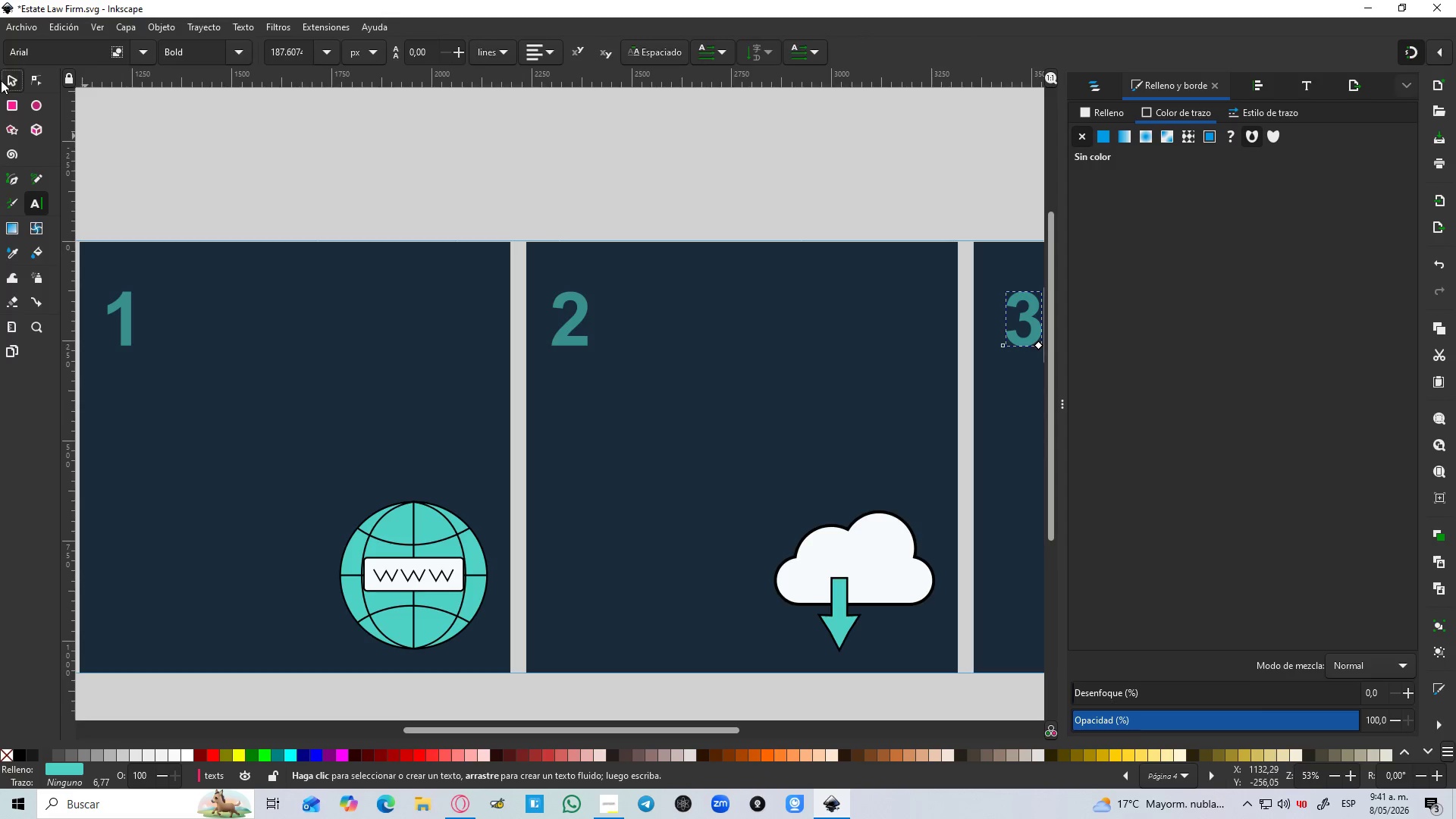 
double_click([548, 156])
 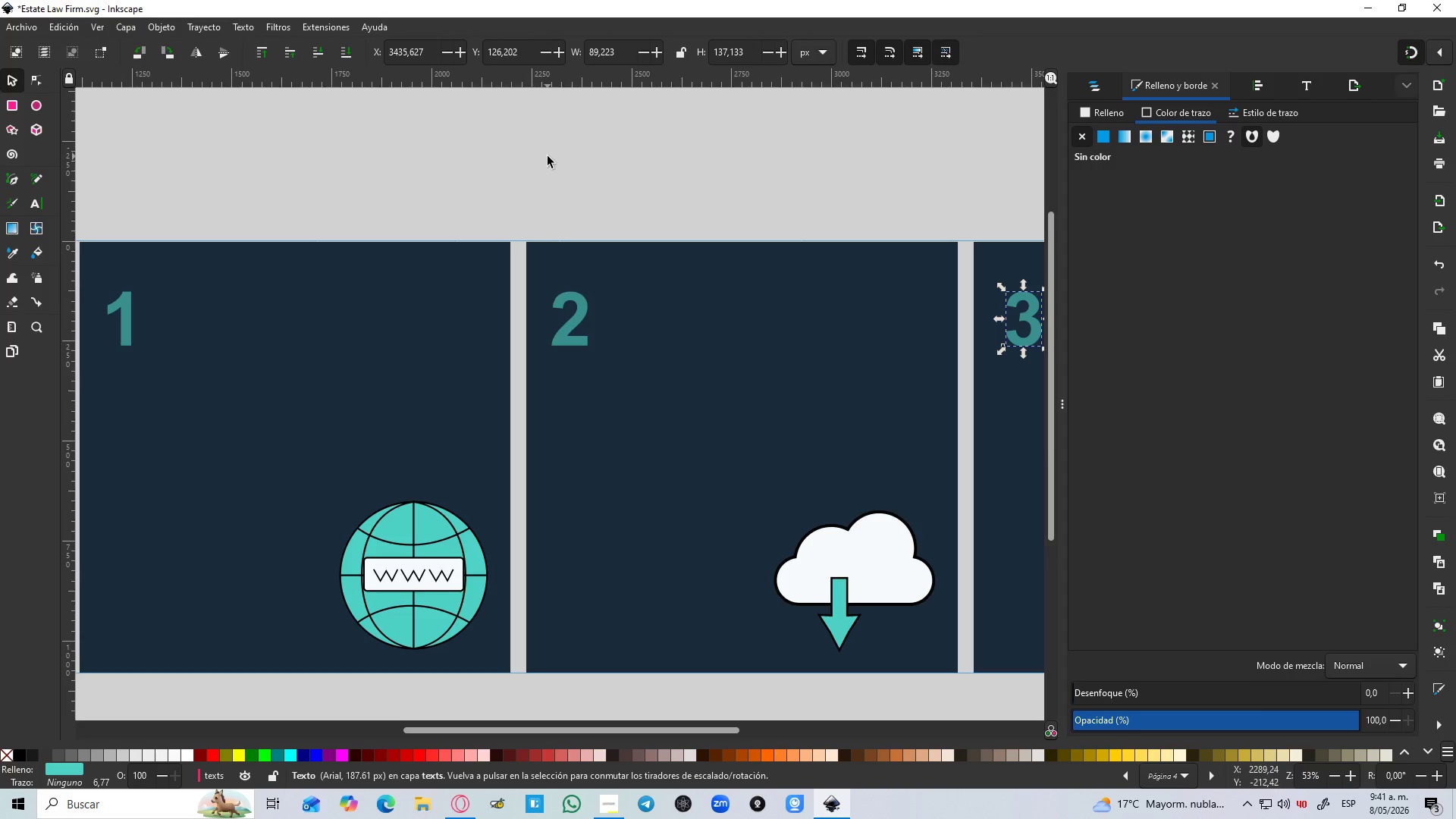 
hold_key(key=ControlLeft, duration=0.81)
scroll: coordinate [550, 162], scroll_direction: down, amount: 3.0
 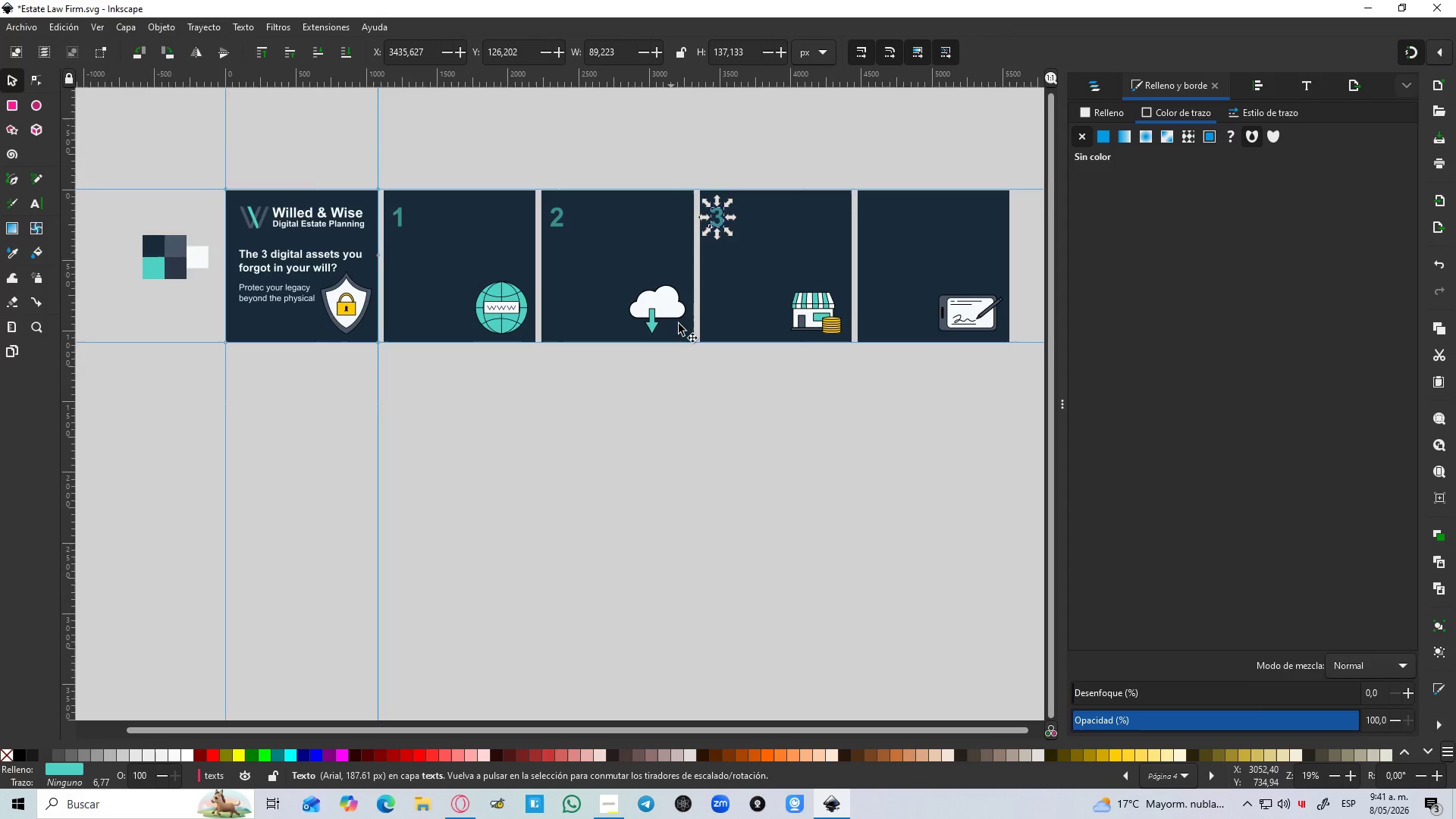 
left_click_drag(start_coordinate=[704, 377], to_coordinate=[706, 381])
 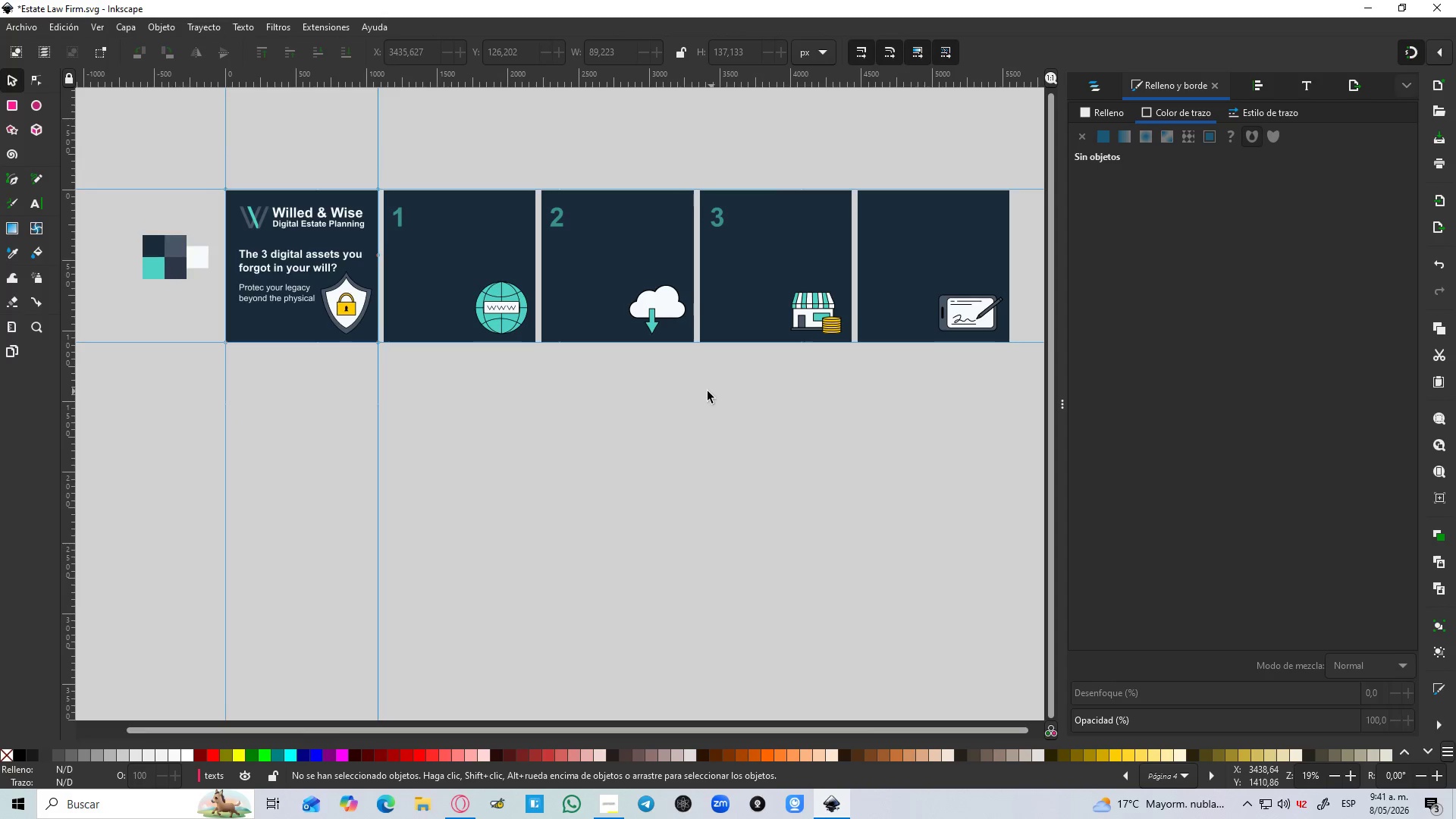 
hold_key(key=ControlLeft, duration=0.67)
scroll: coordinate [684, 402], scroll_direction: down, amount: 1.0
 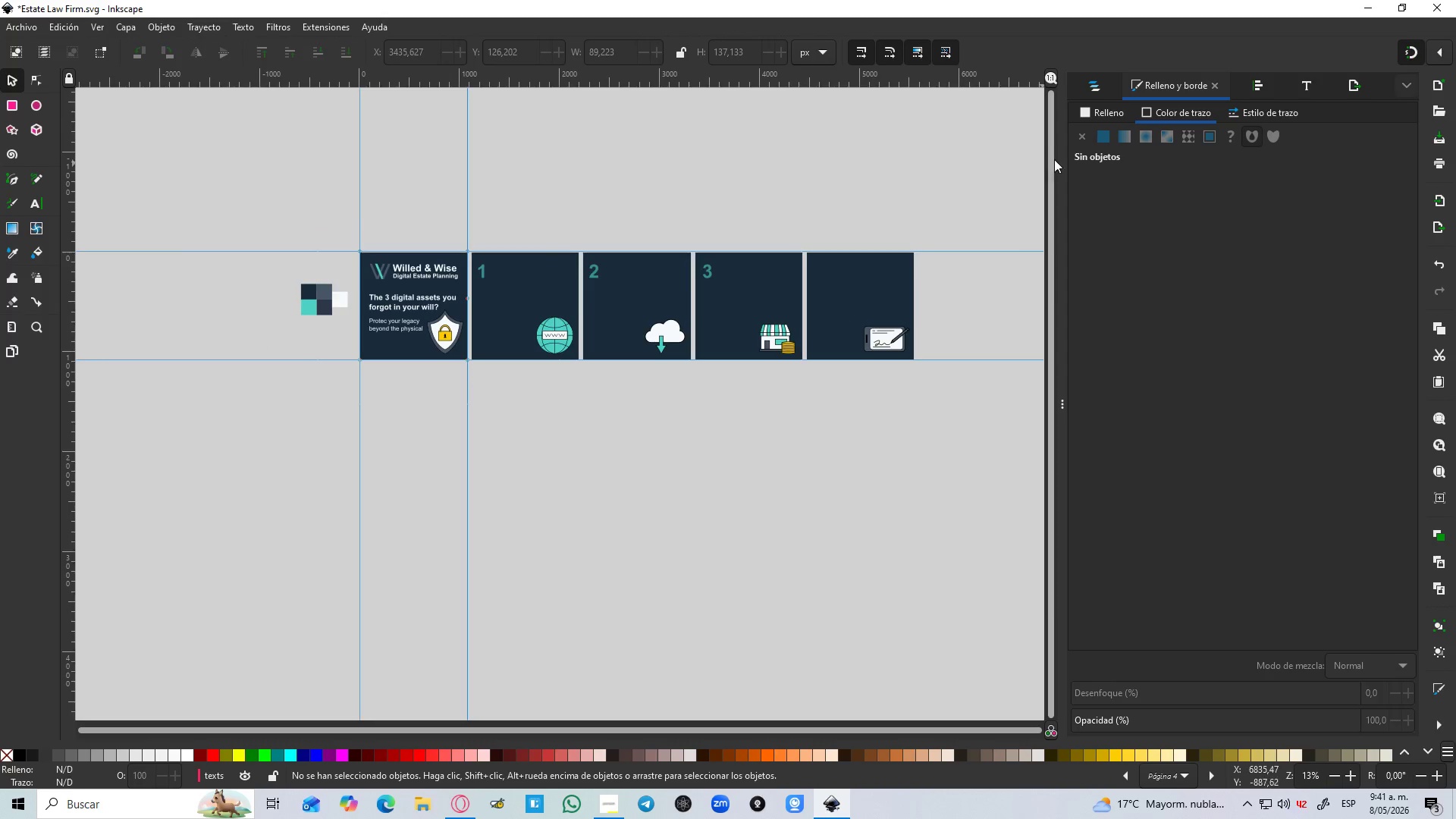 
left_click([1094, 97])
 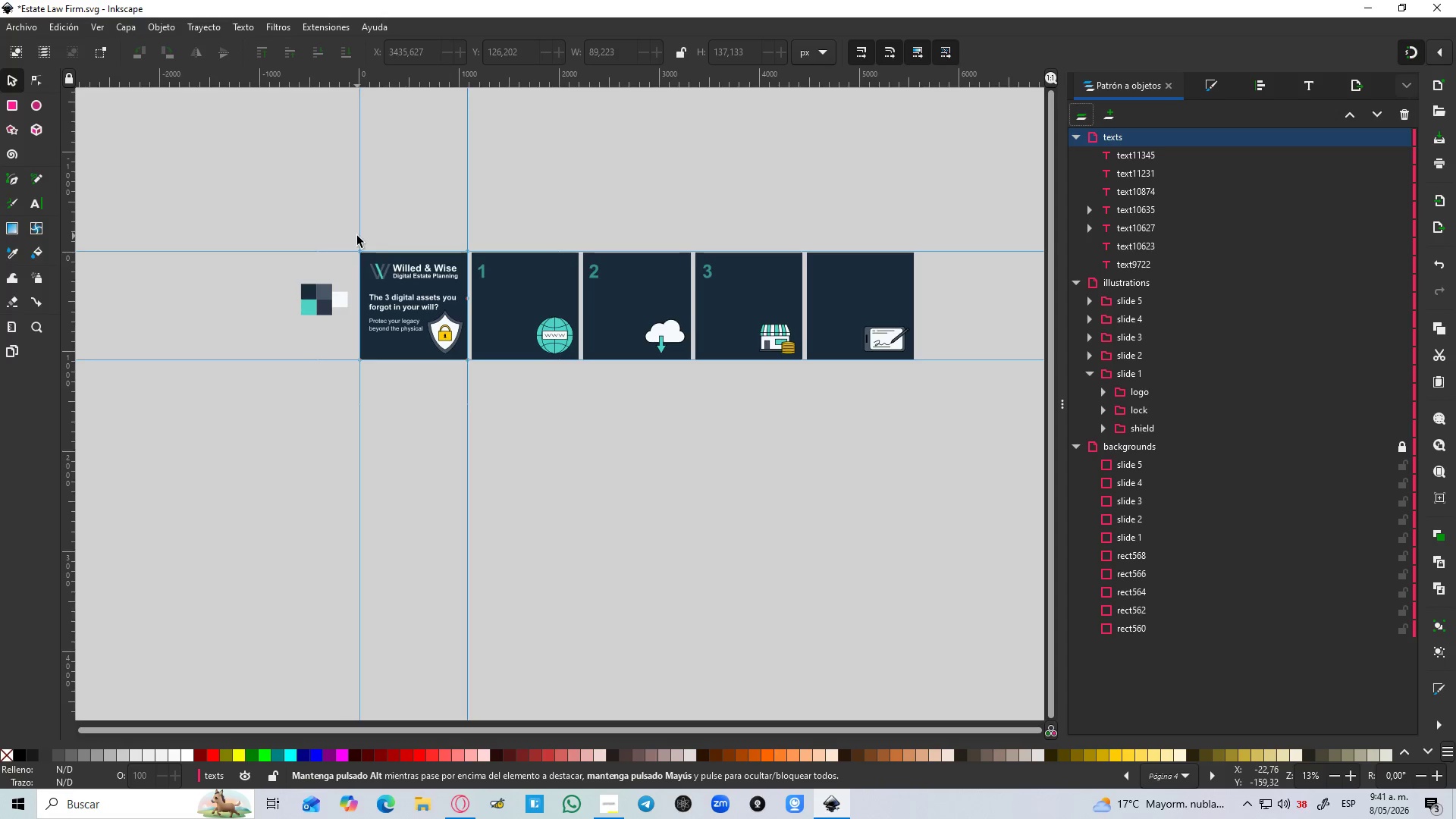 
left_click([1118, 155])
 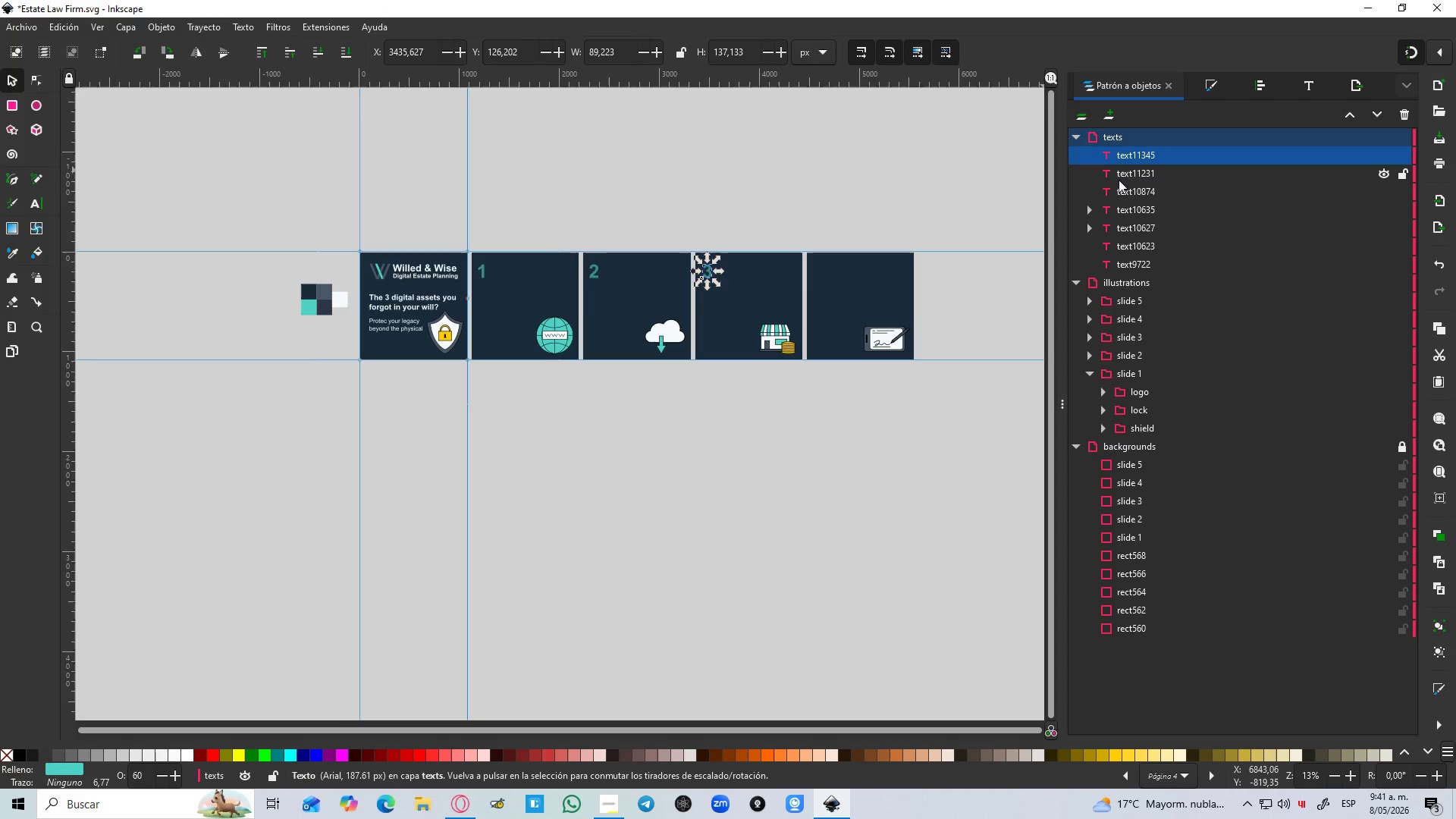 
left_click([1121, 176])
 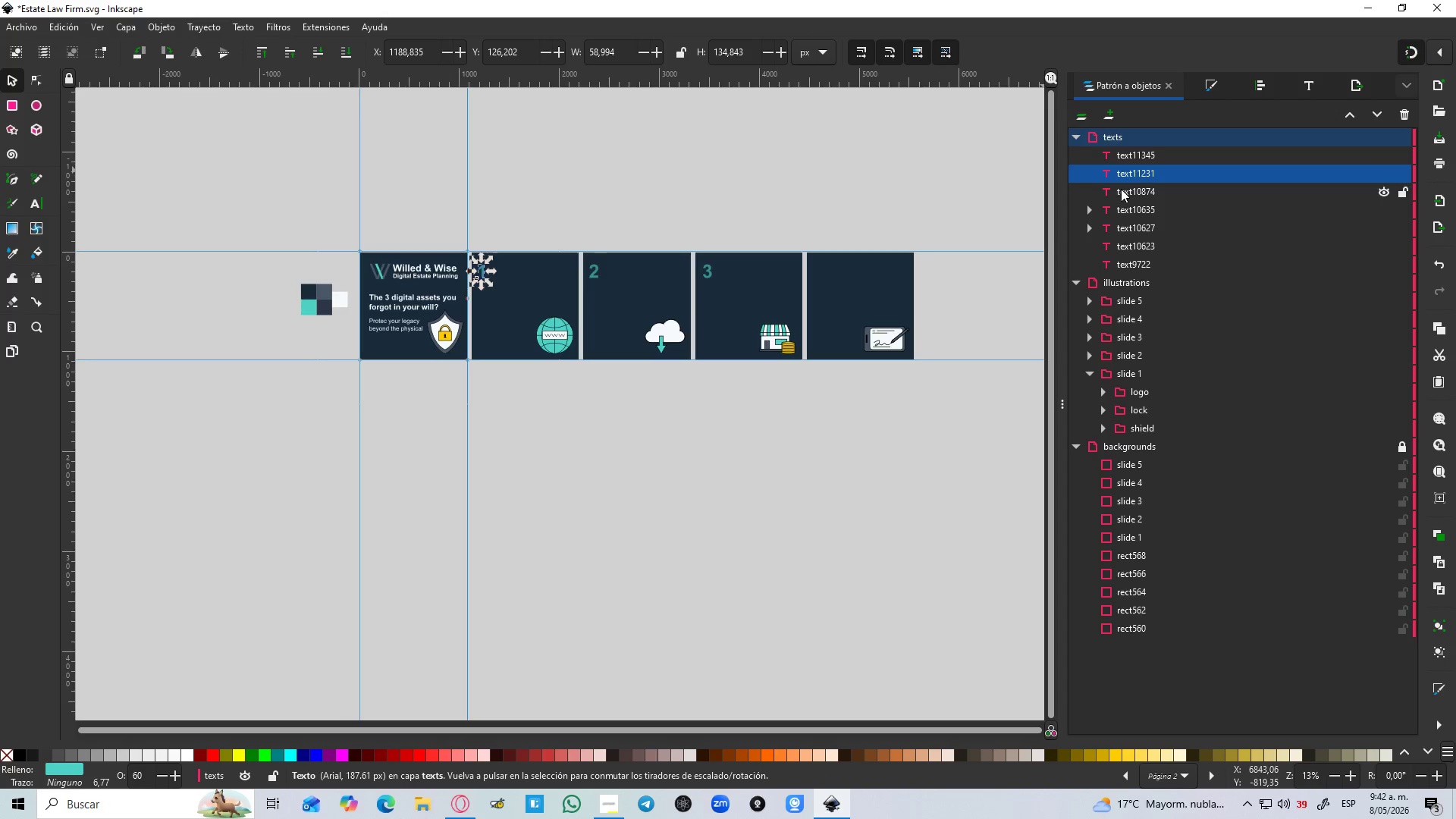 
left_click([1121, 189])
 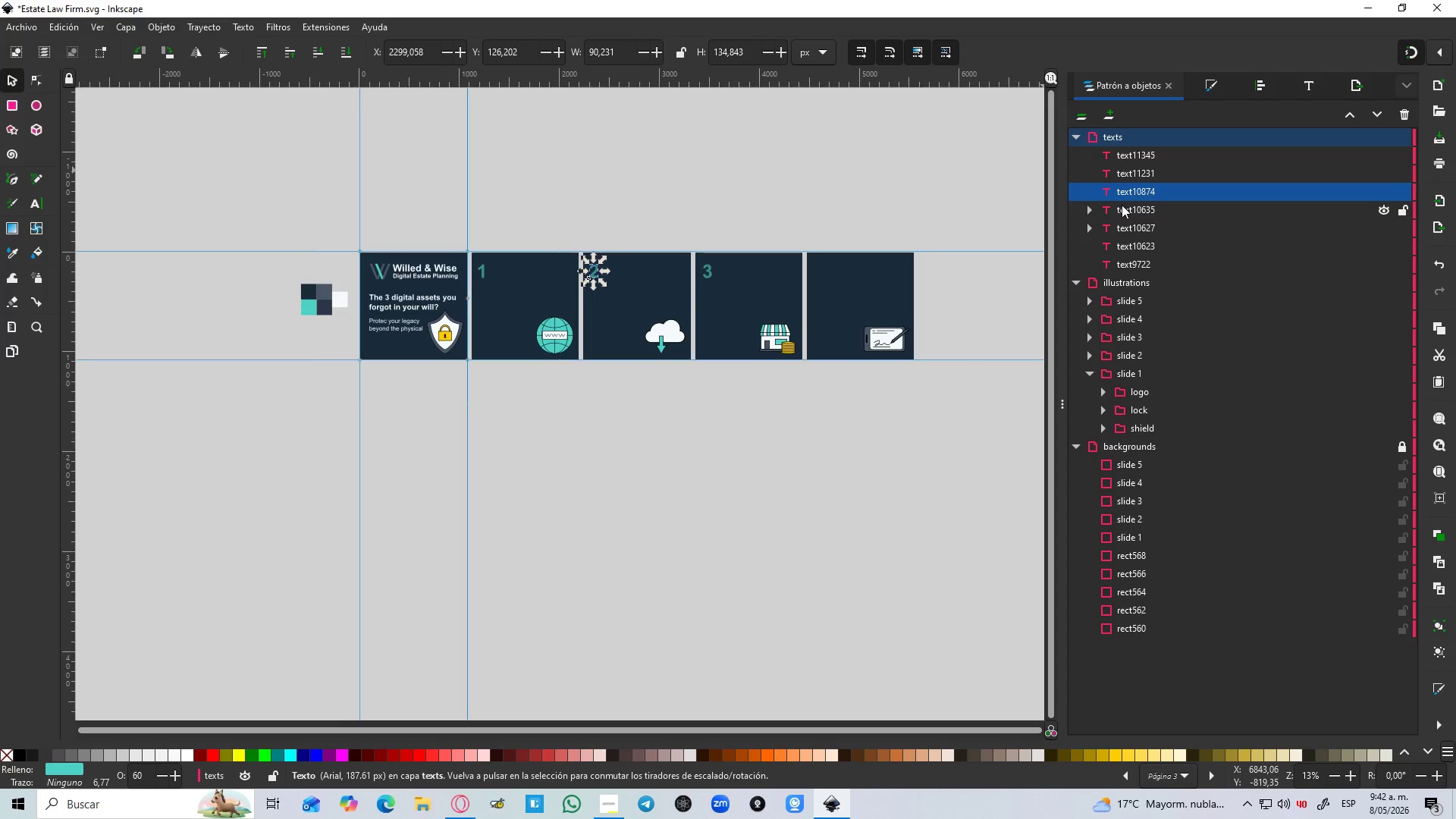 
left_click([1122, 206])
 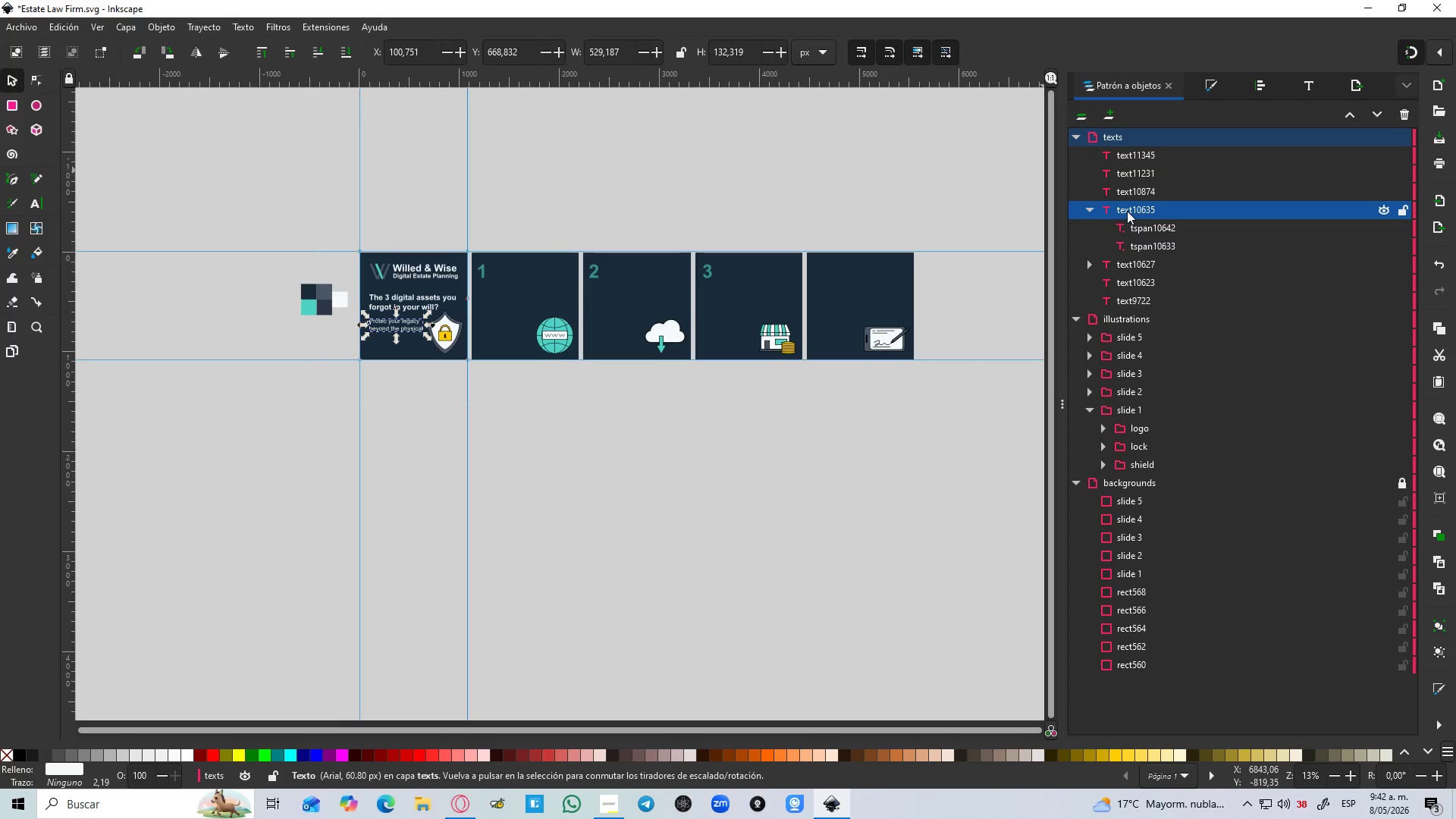 
hold_key(key=ShiftLeft, duration=1.47)
left_click([1128, 299])
 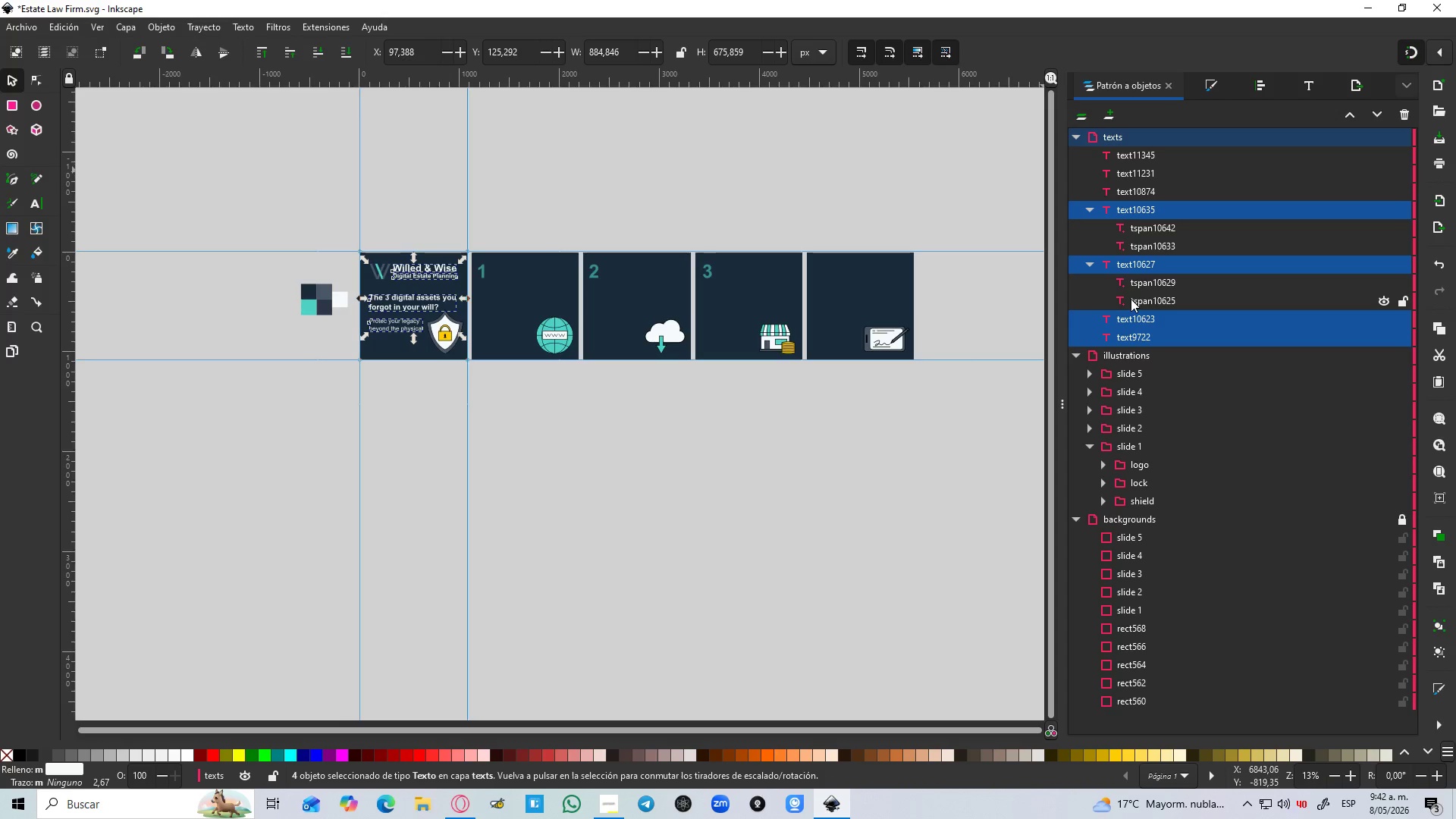 
key(Control+G)
 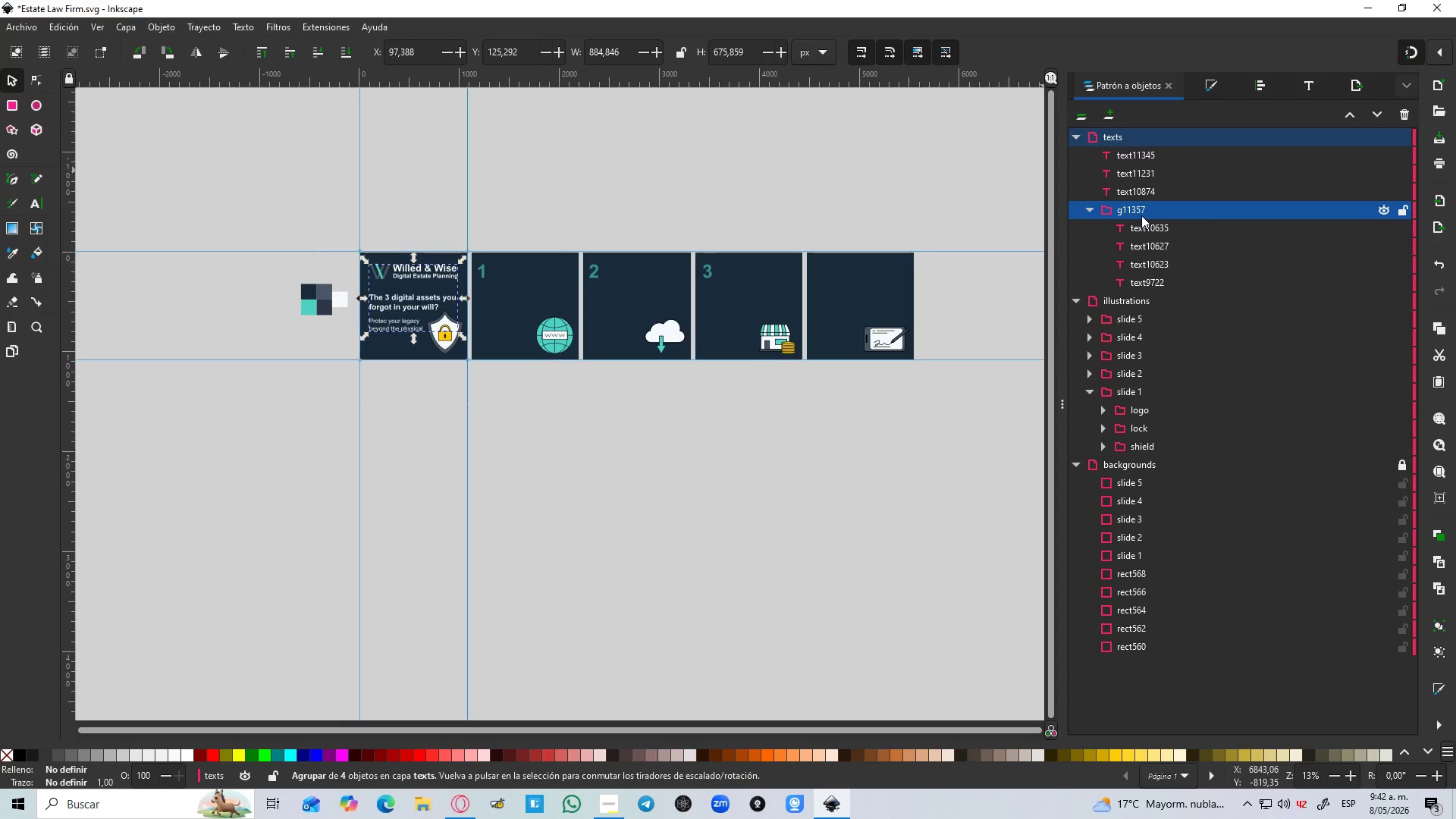 
double_click([1141, 215])
 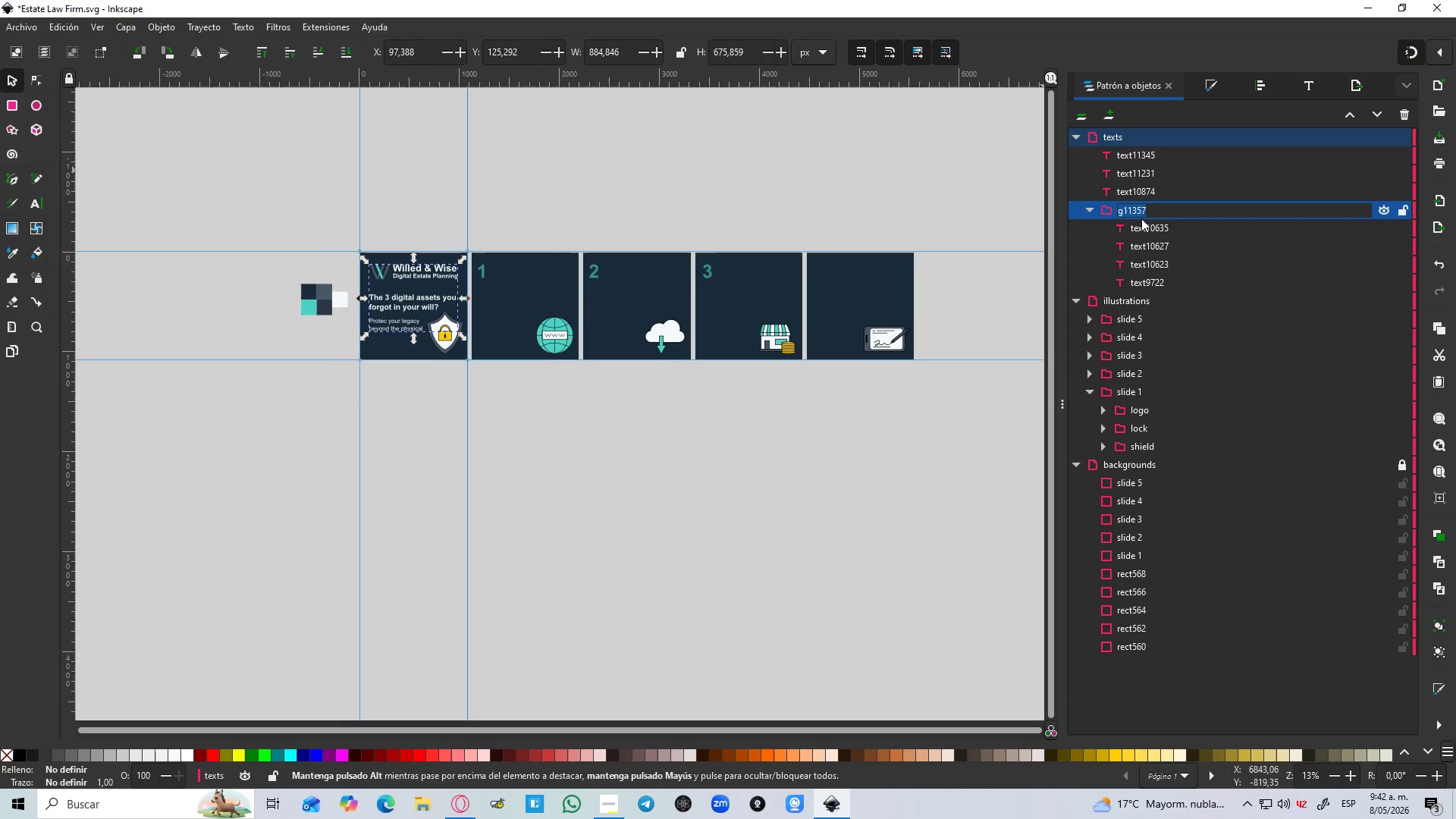 
type(slide 1)
 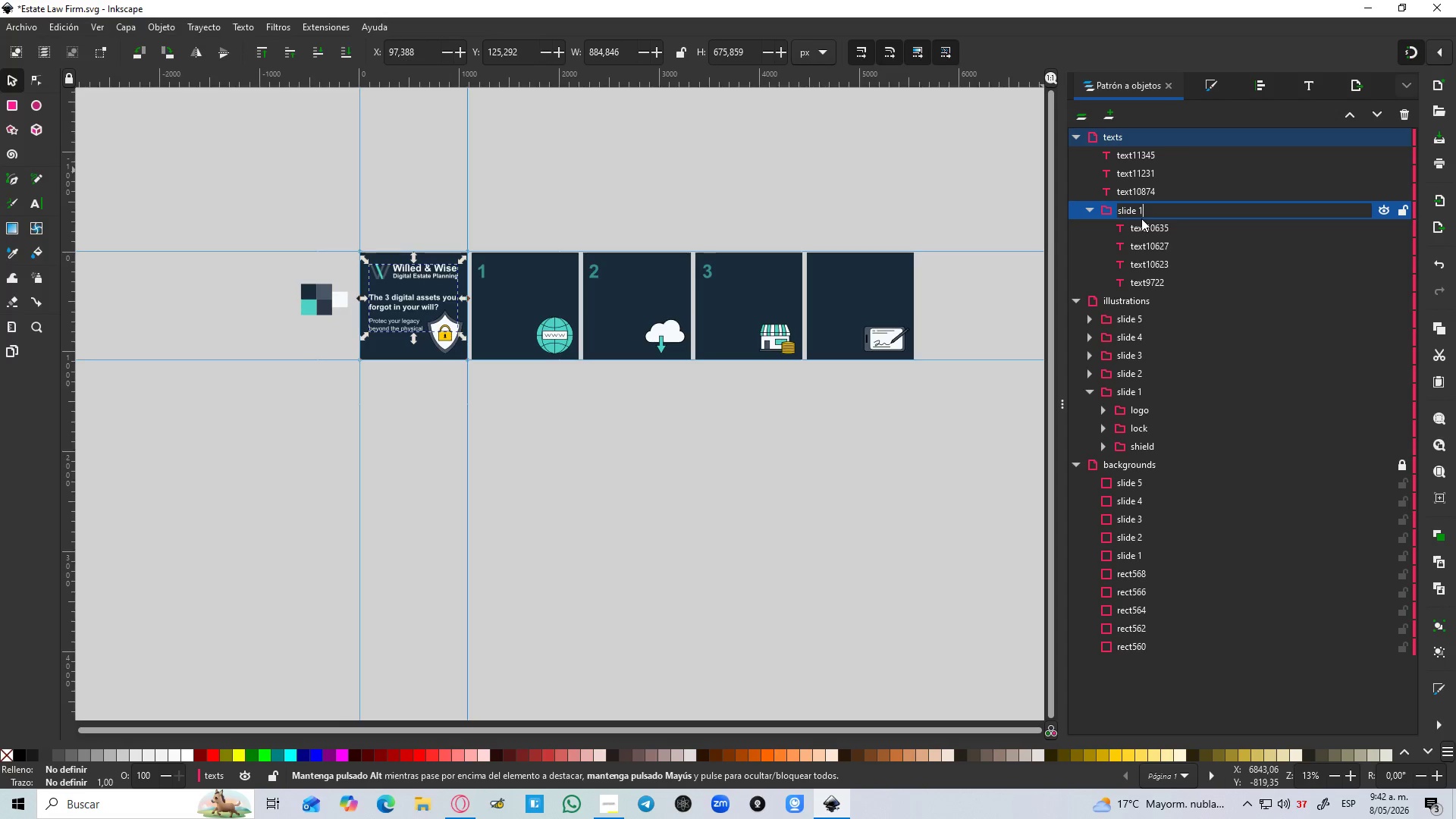 
key(Enter)
 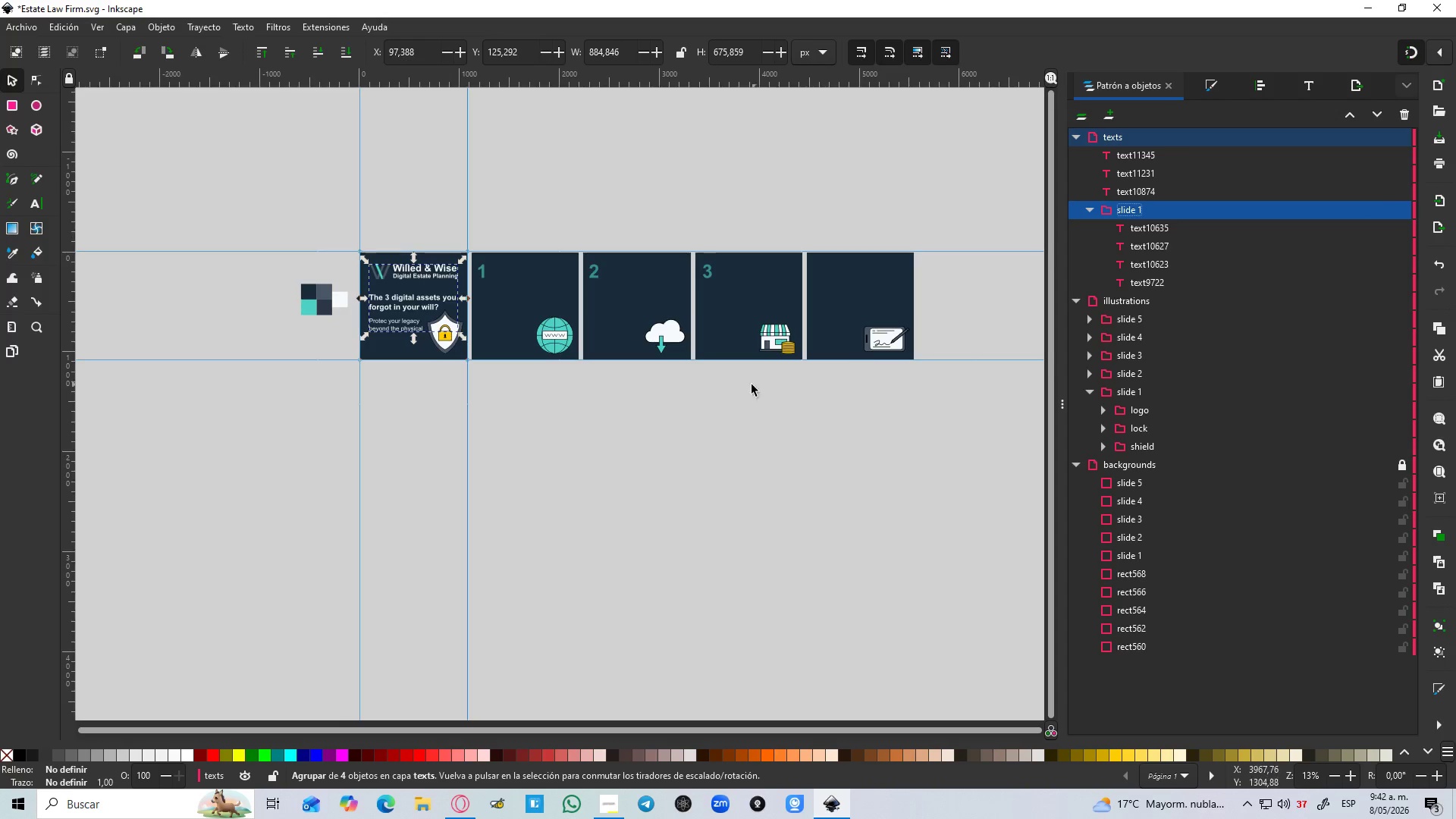 
hold_key(key=ControlLeft, duration=0.62)
scroll: coordinate [340, 334], scroll_direction: up, amount: 2.0
 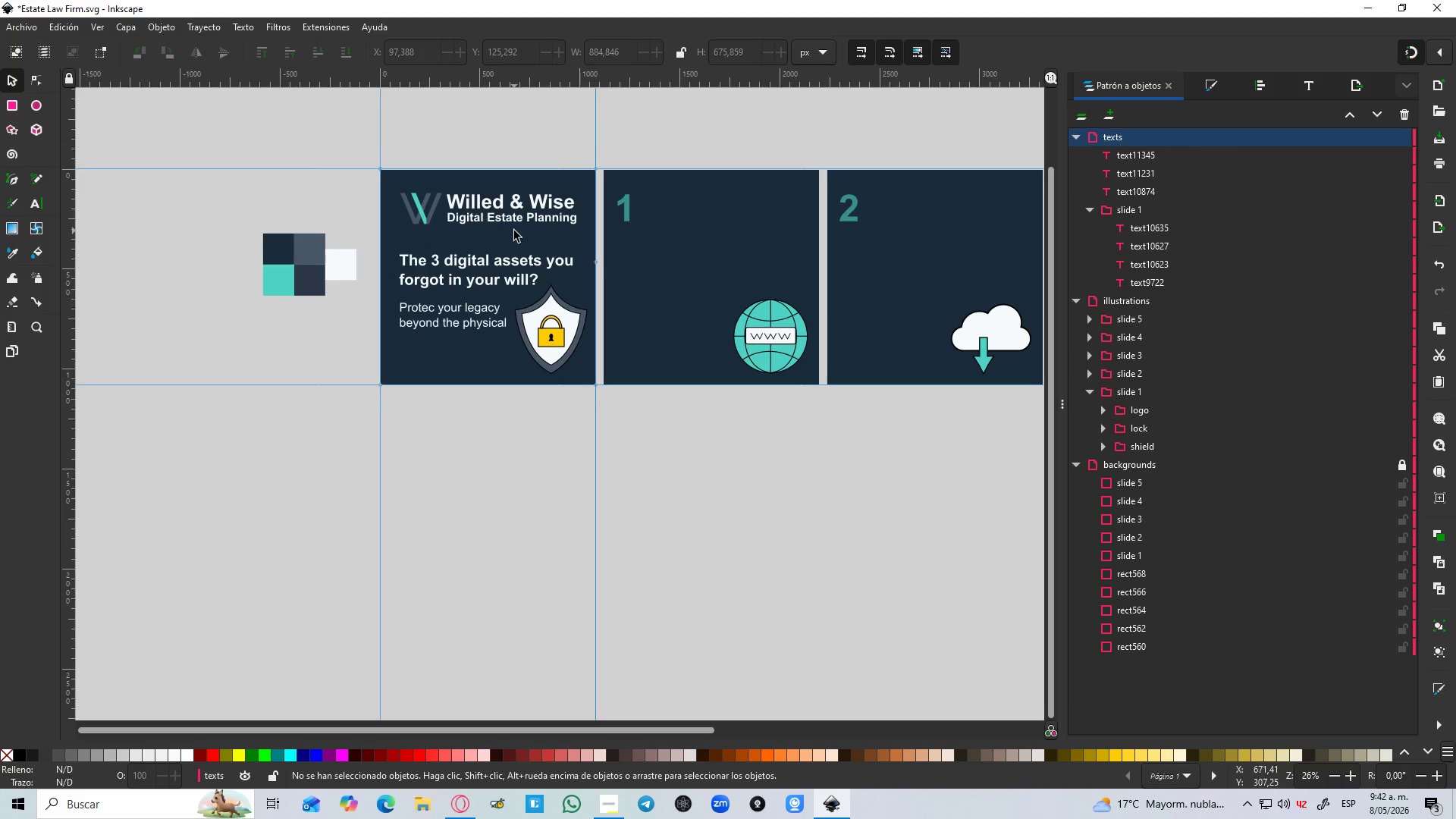 
hold_key(key=ControlLeft, duration=0.53)
scroll: coordinate [570, 111], scroll_direction: up, amount: 1.0
 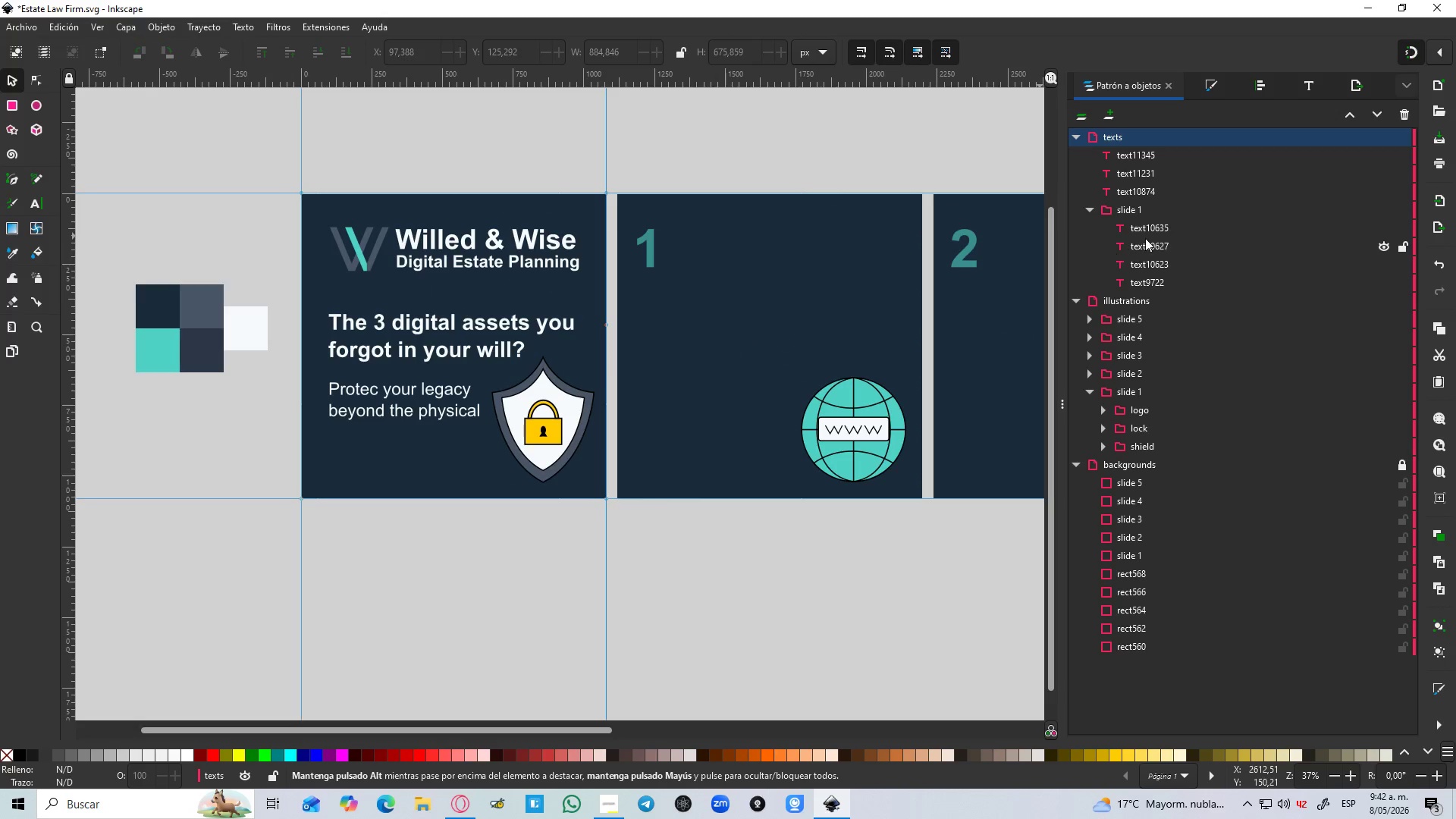 
left_click([1147, 231])
 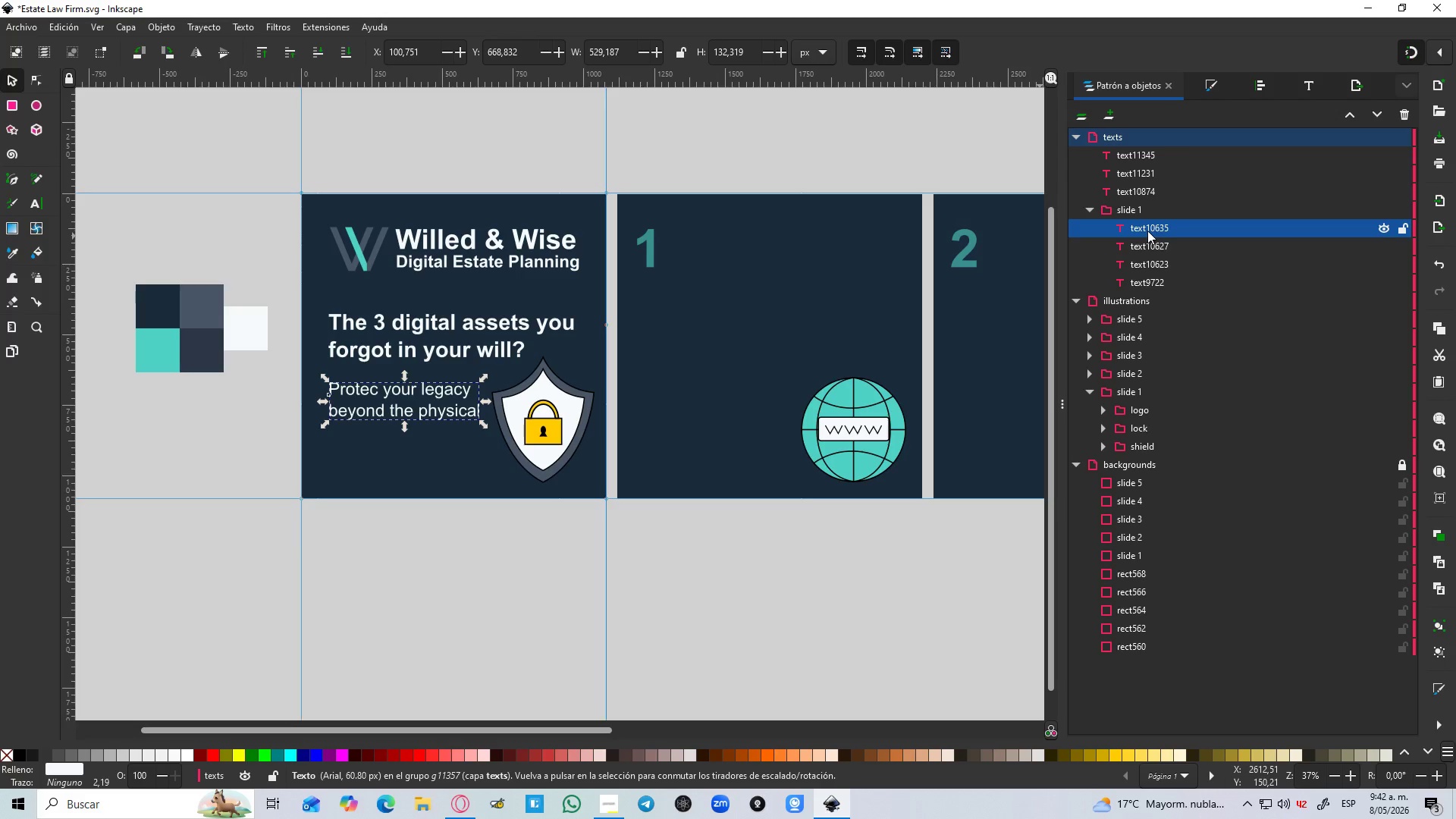 
double_click([1147, 231])
 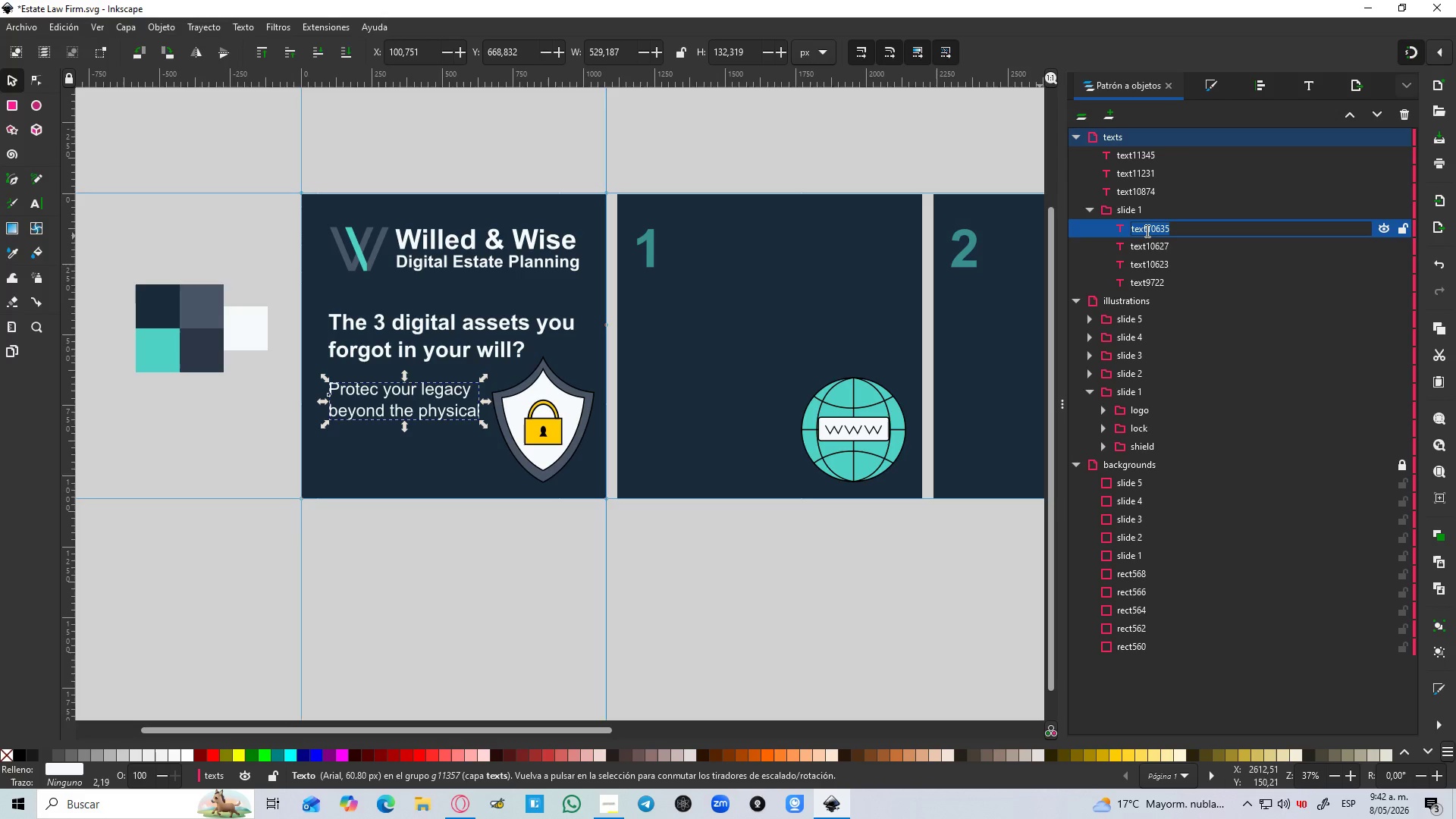 
type(protect)
 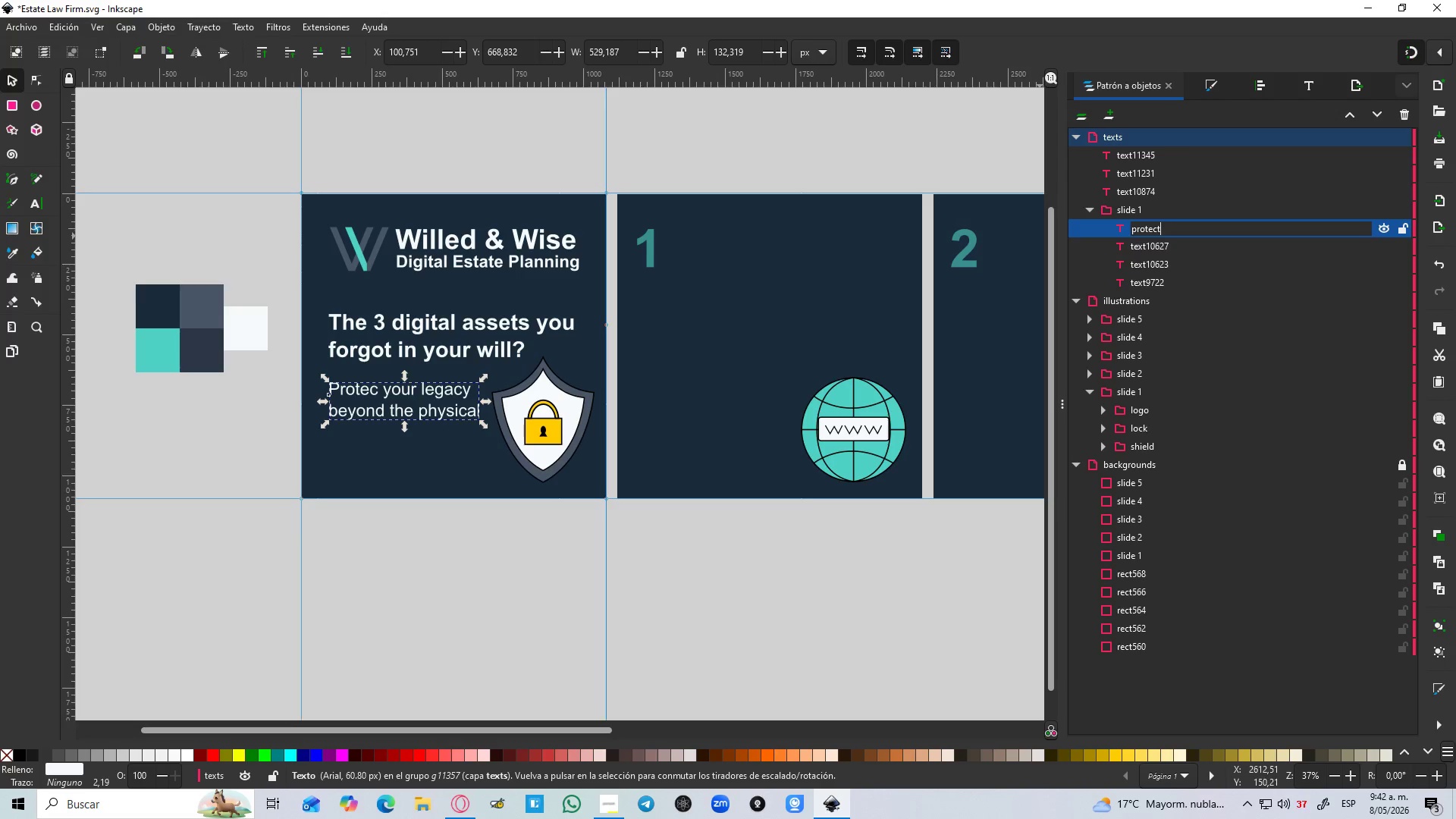 
key(Enter)
 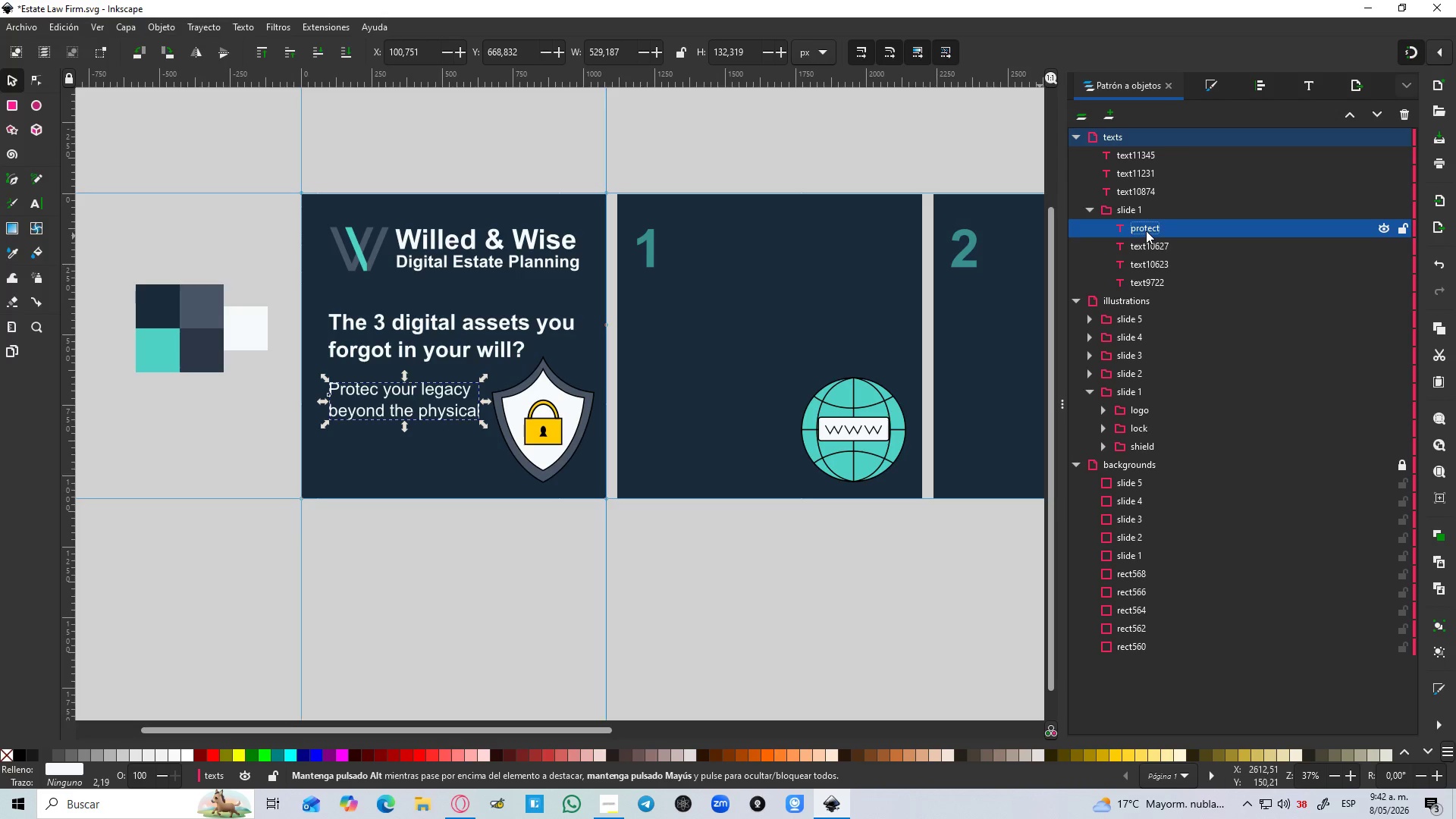 
left_click([1153, 231])
 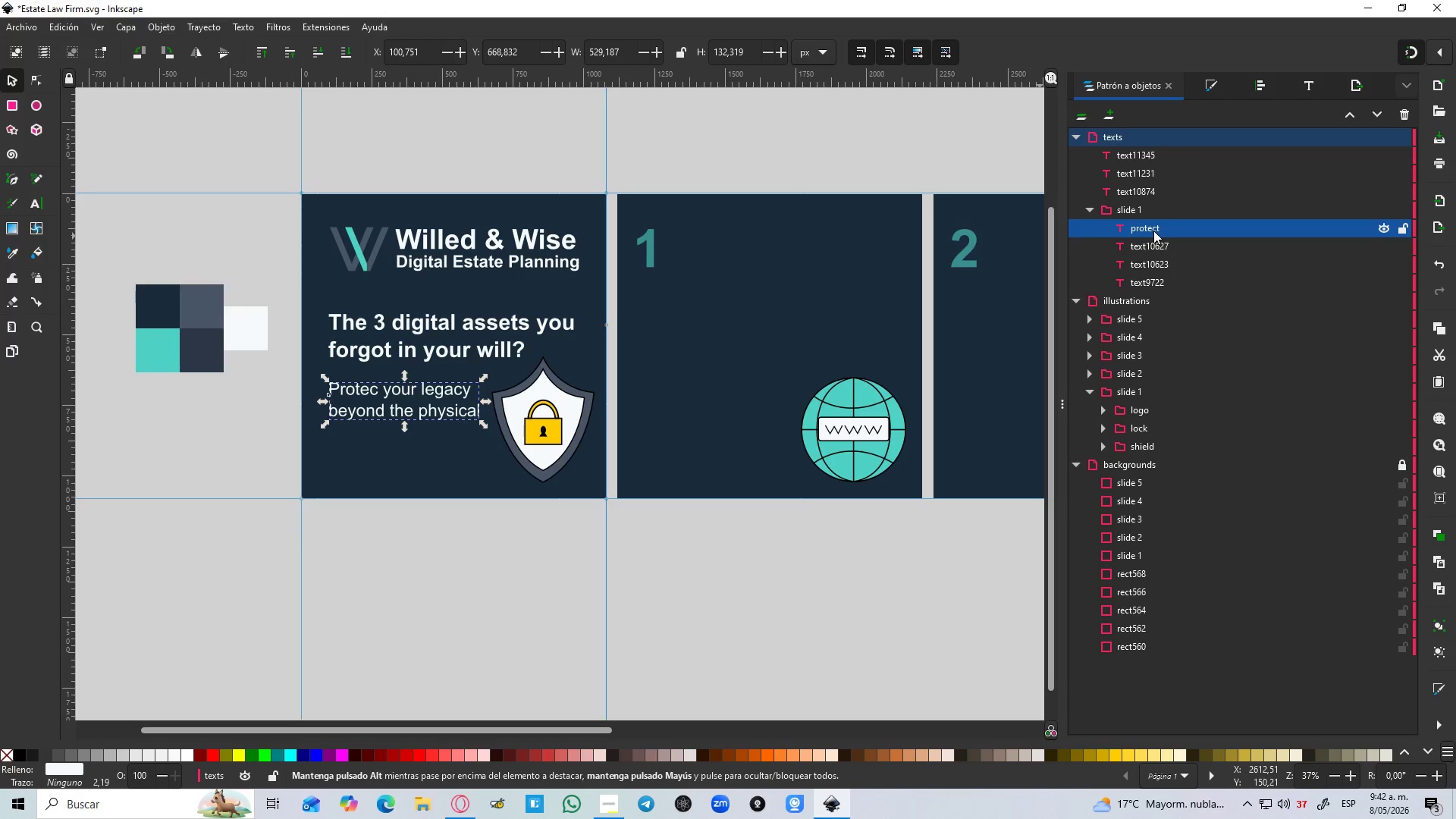 
double_click([1153, 231])
 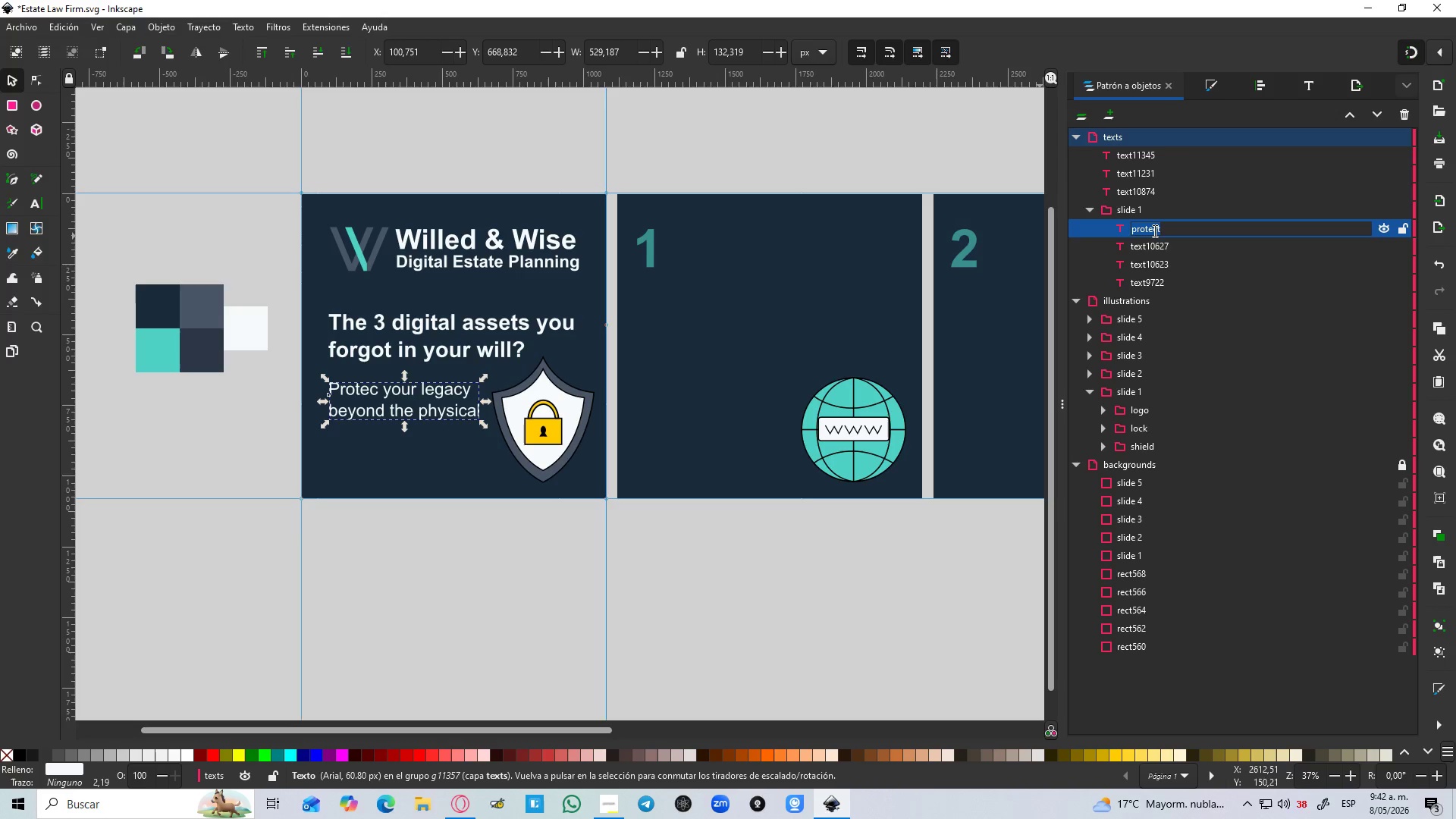 
left_click([1165, 226])
 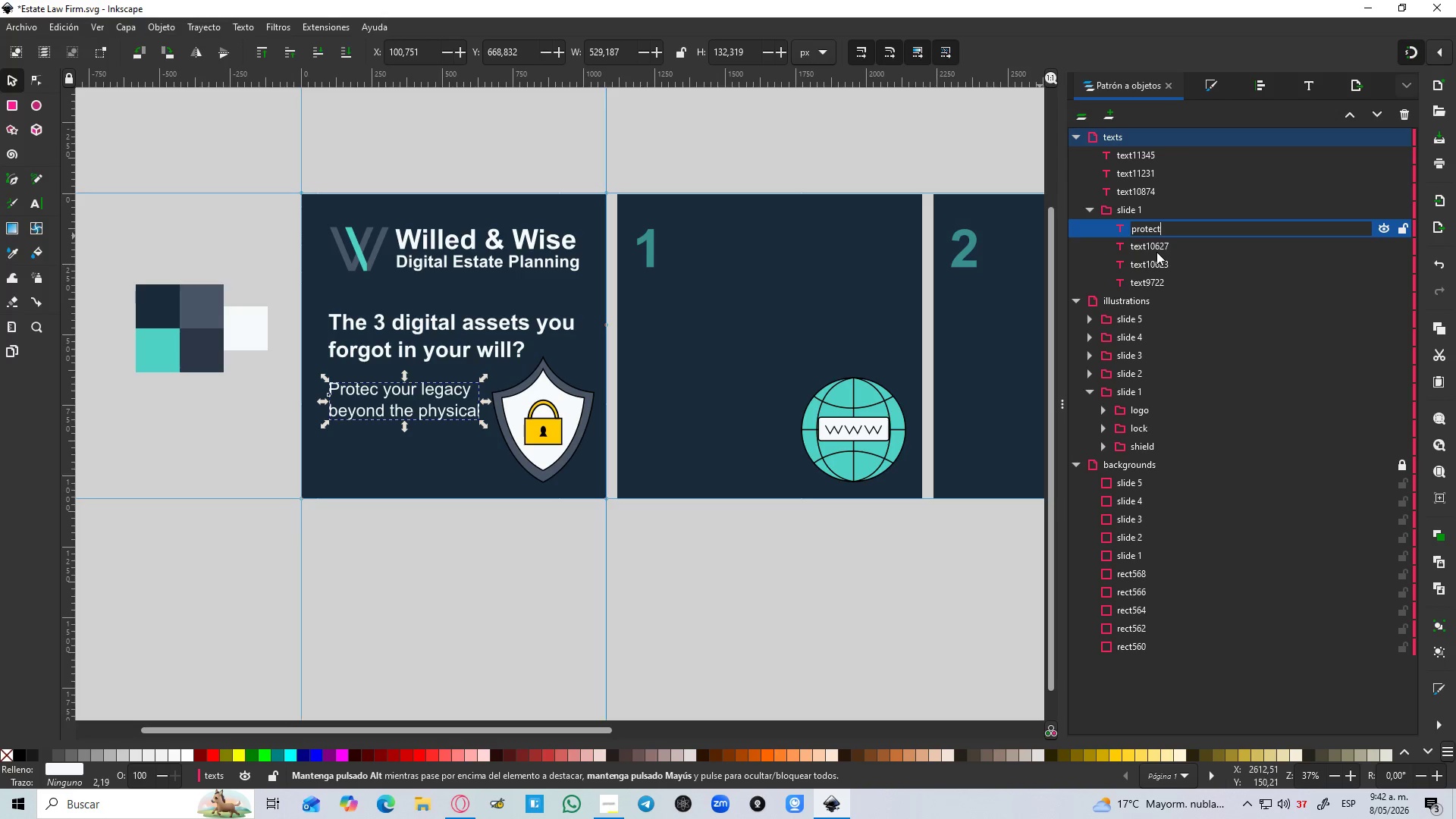 
key(Backspace)
 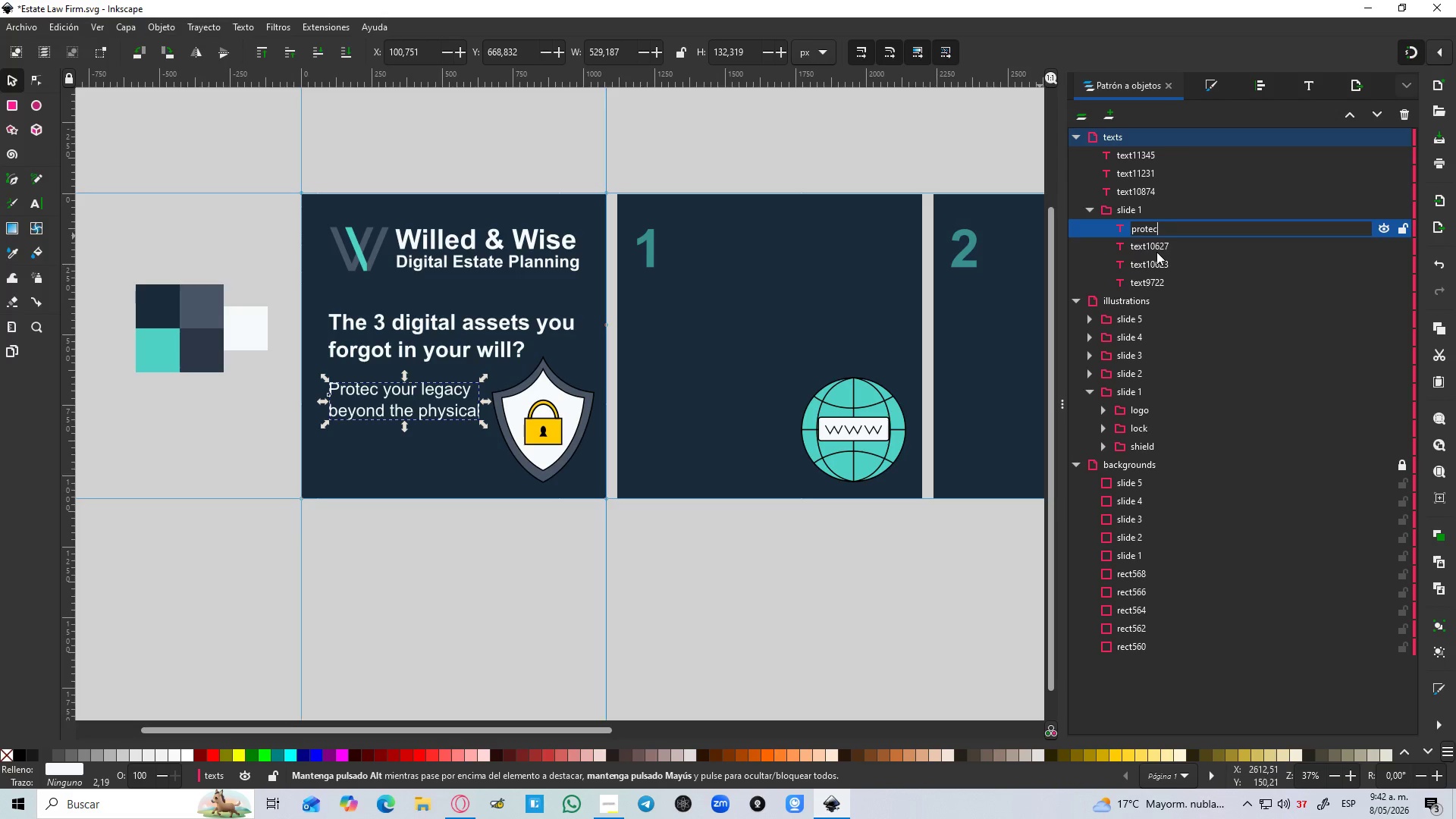 
key(Enter)
 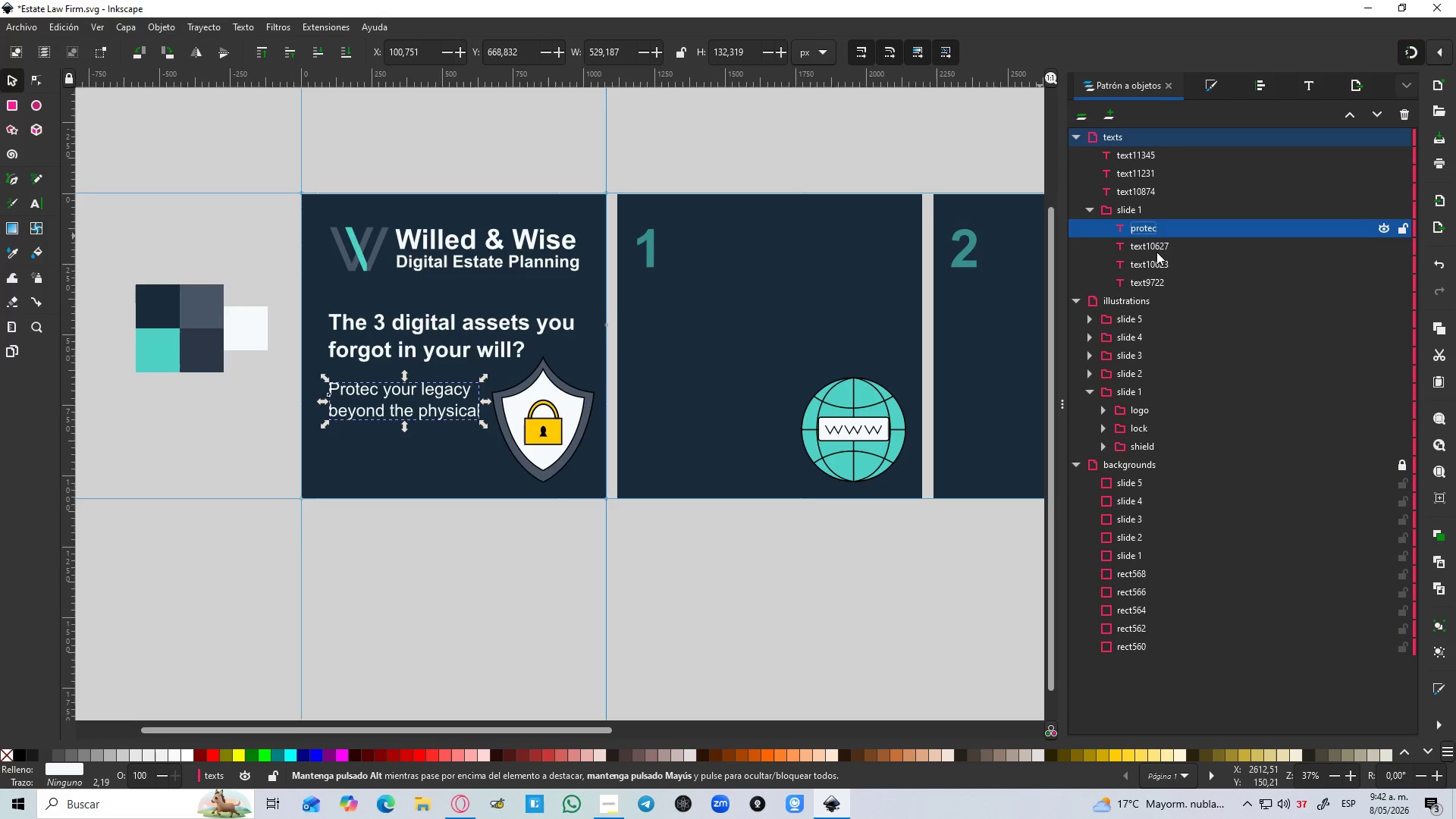 
left_click([1156, 252])
 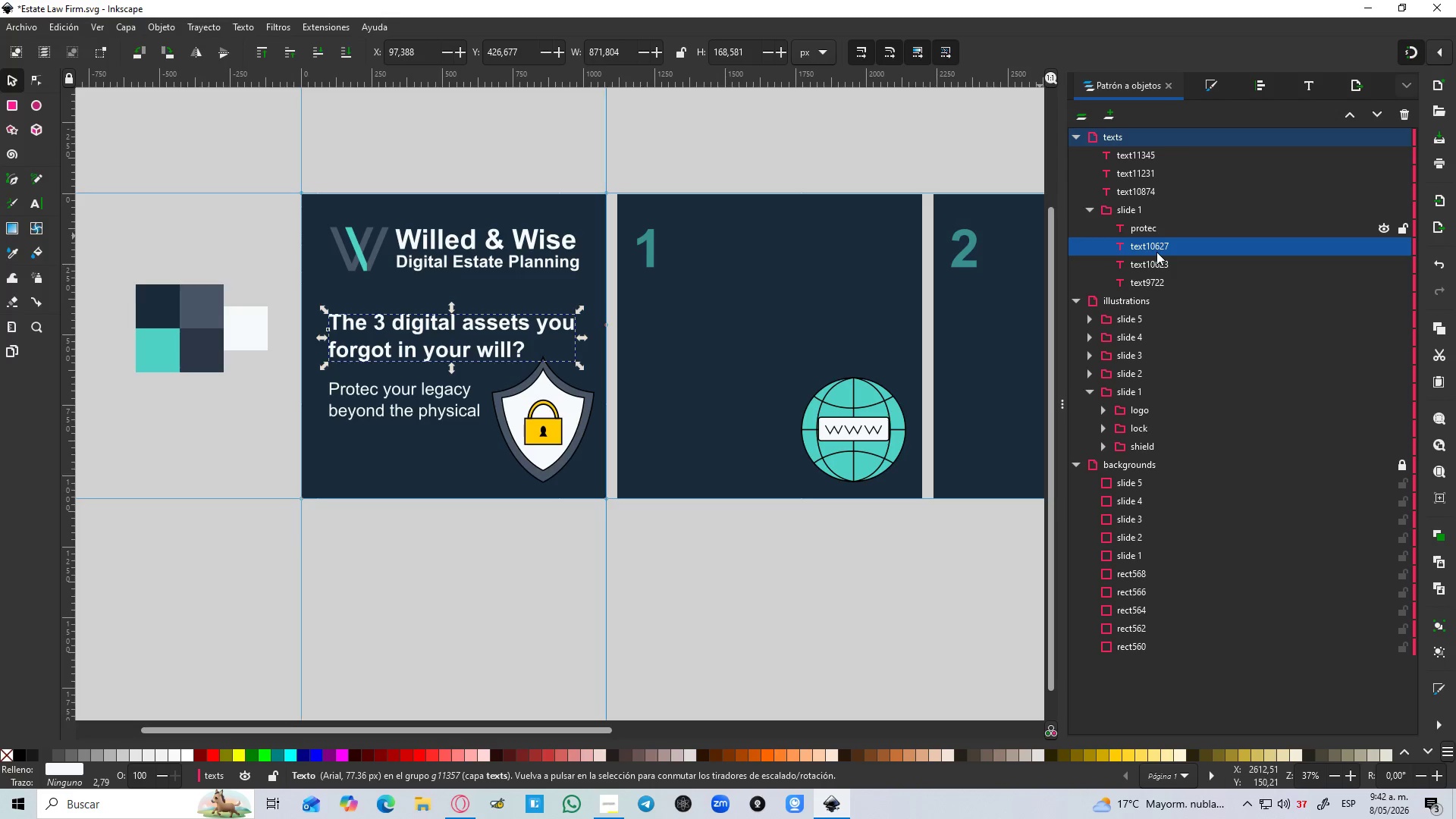 
double_click([1156, 253])
 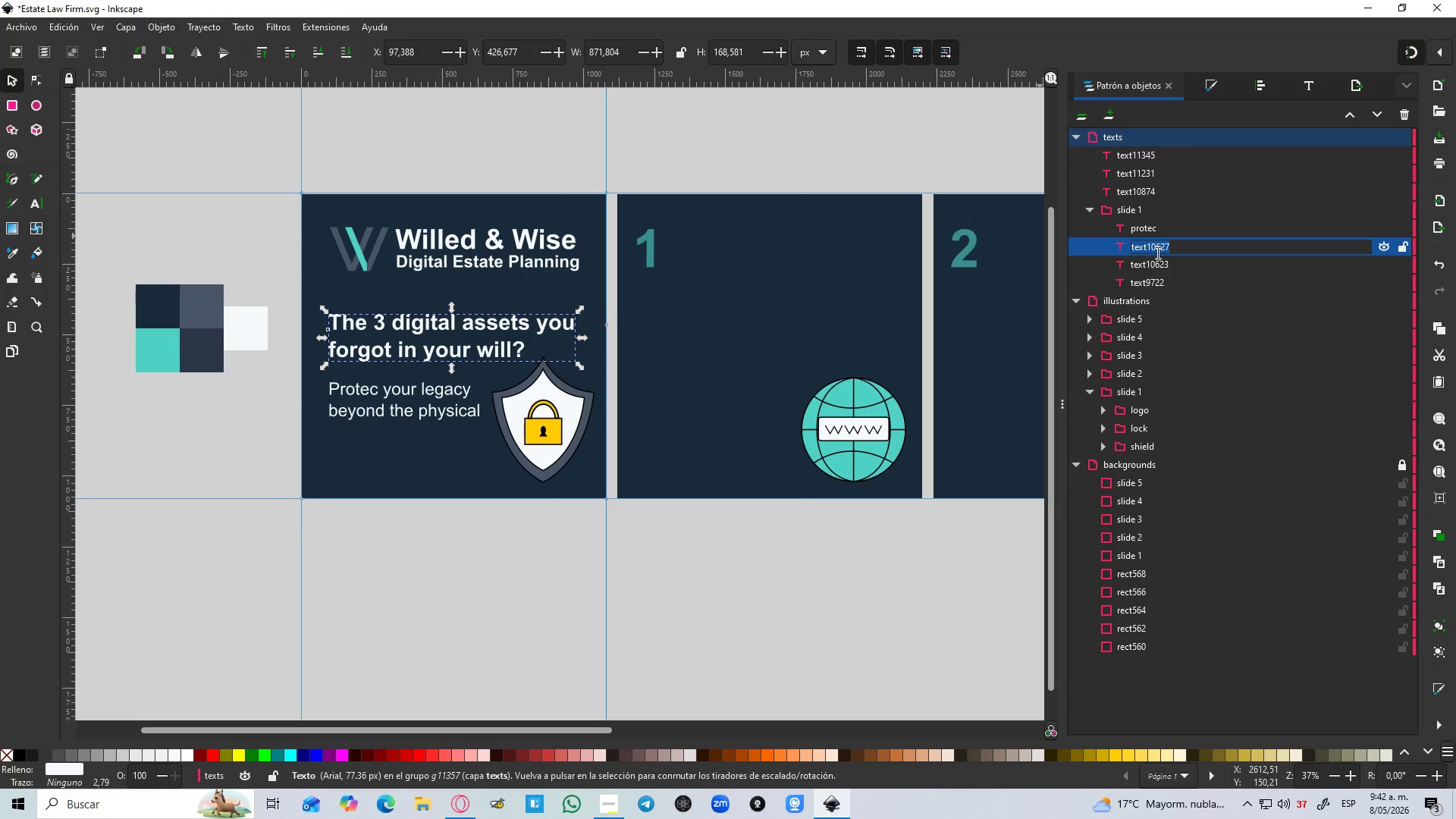 
type(the 3 digital)
 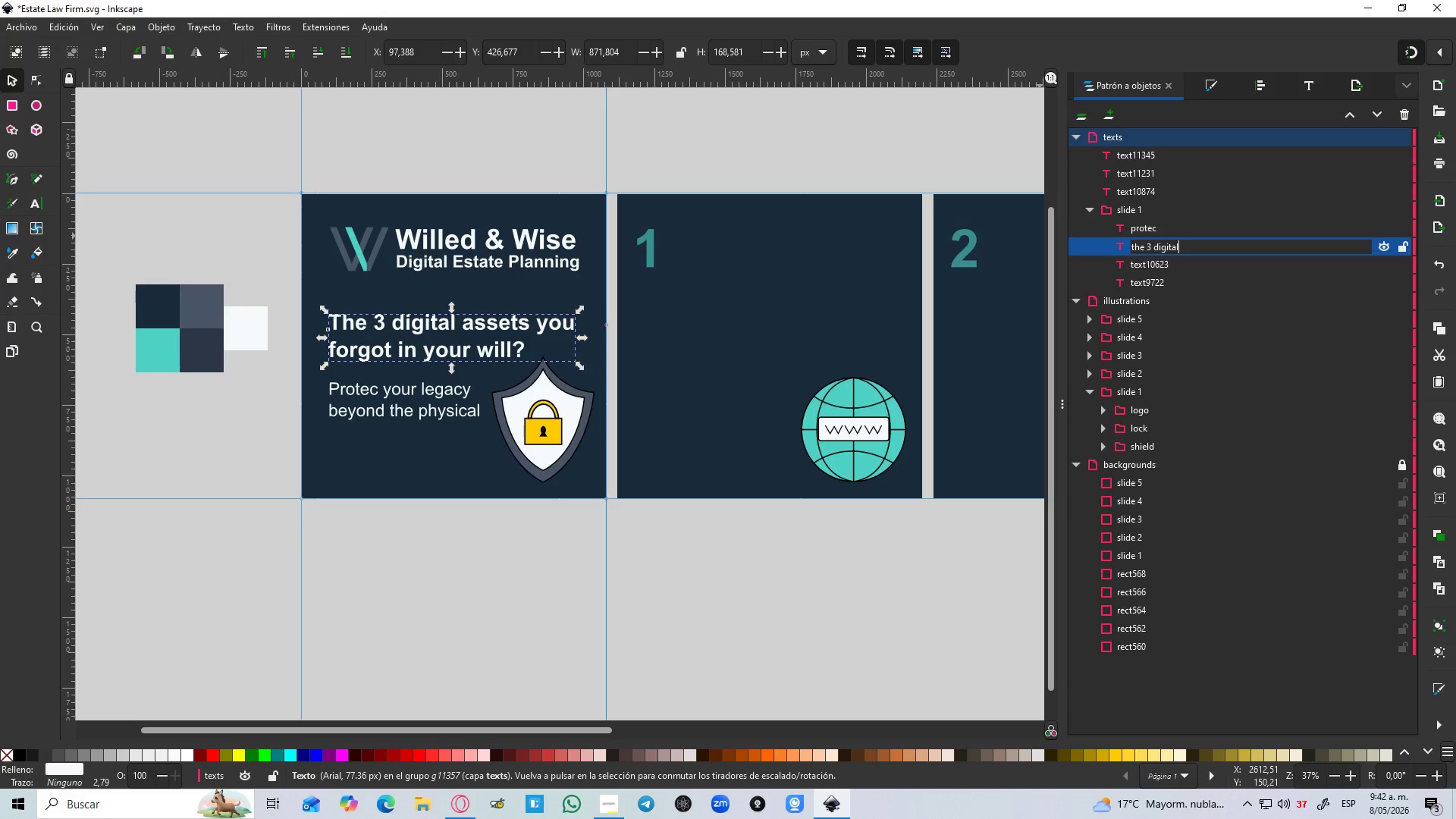 
key(Enter)
 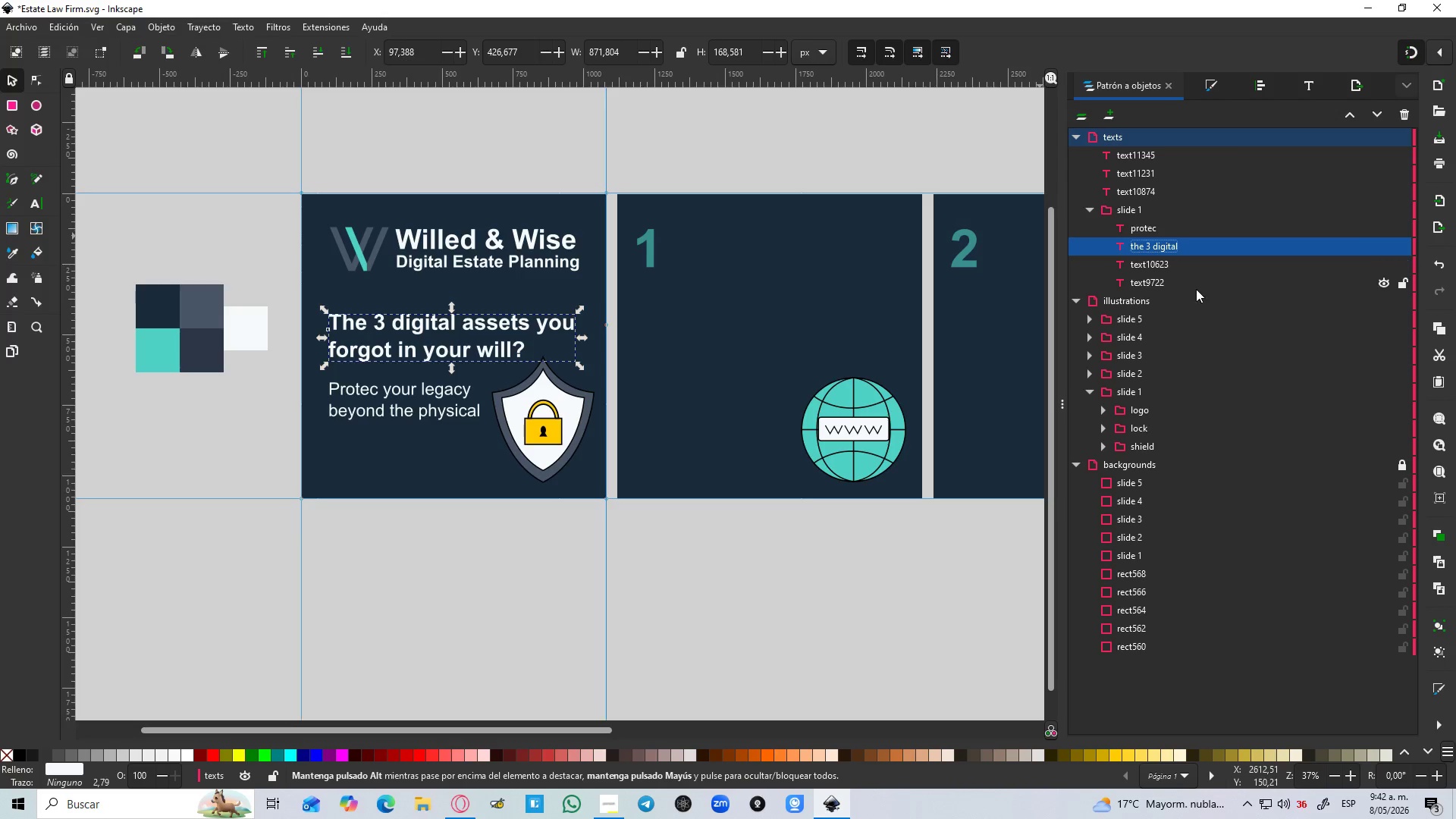 
left_click([1163, 267])
 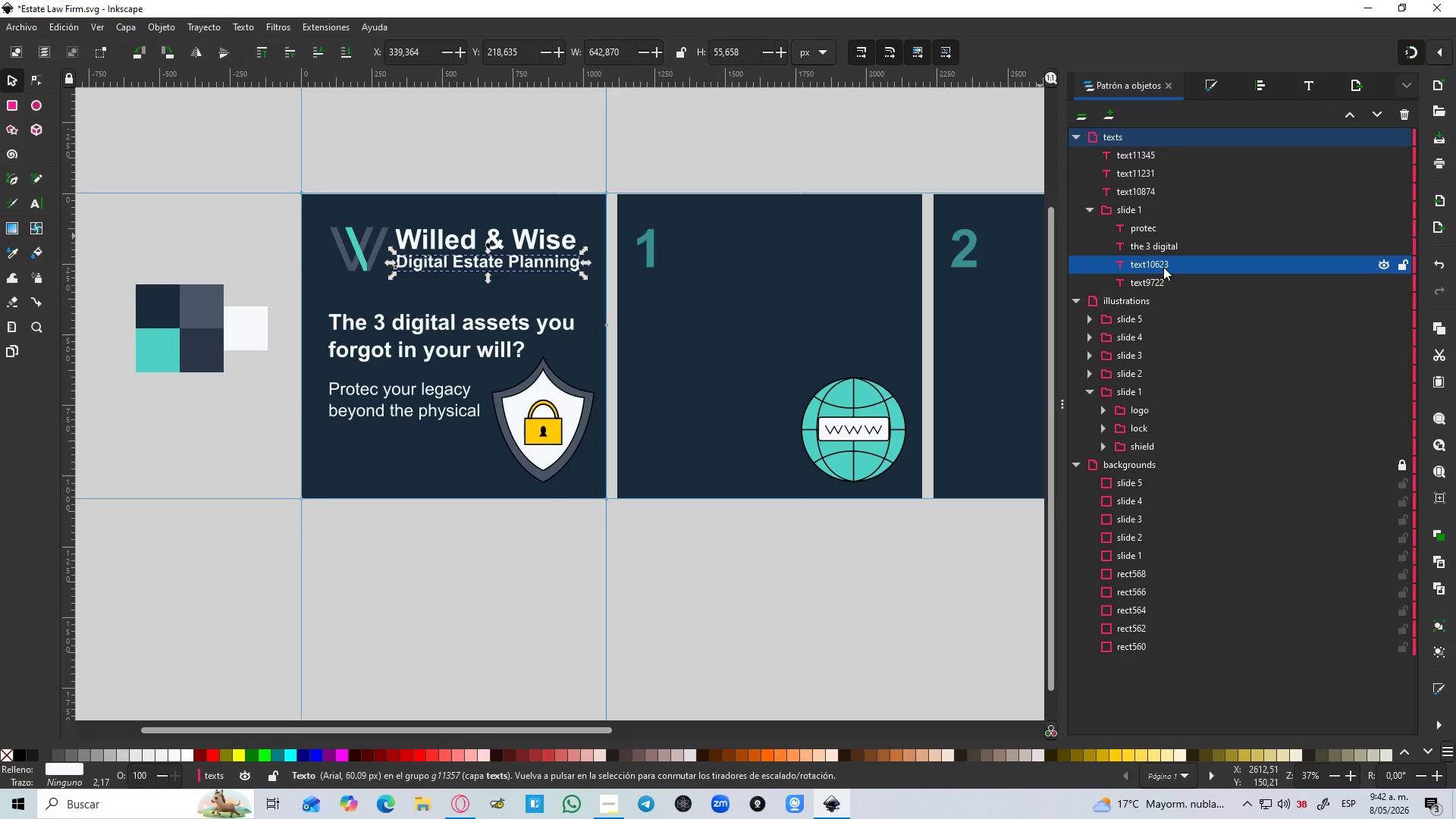 
double_click([1163, 267])
 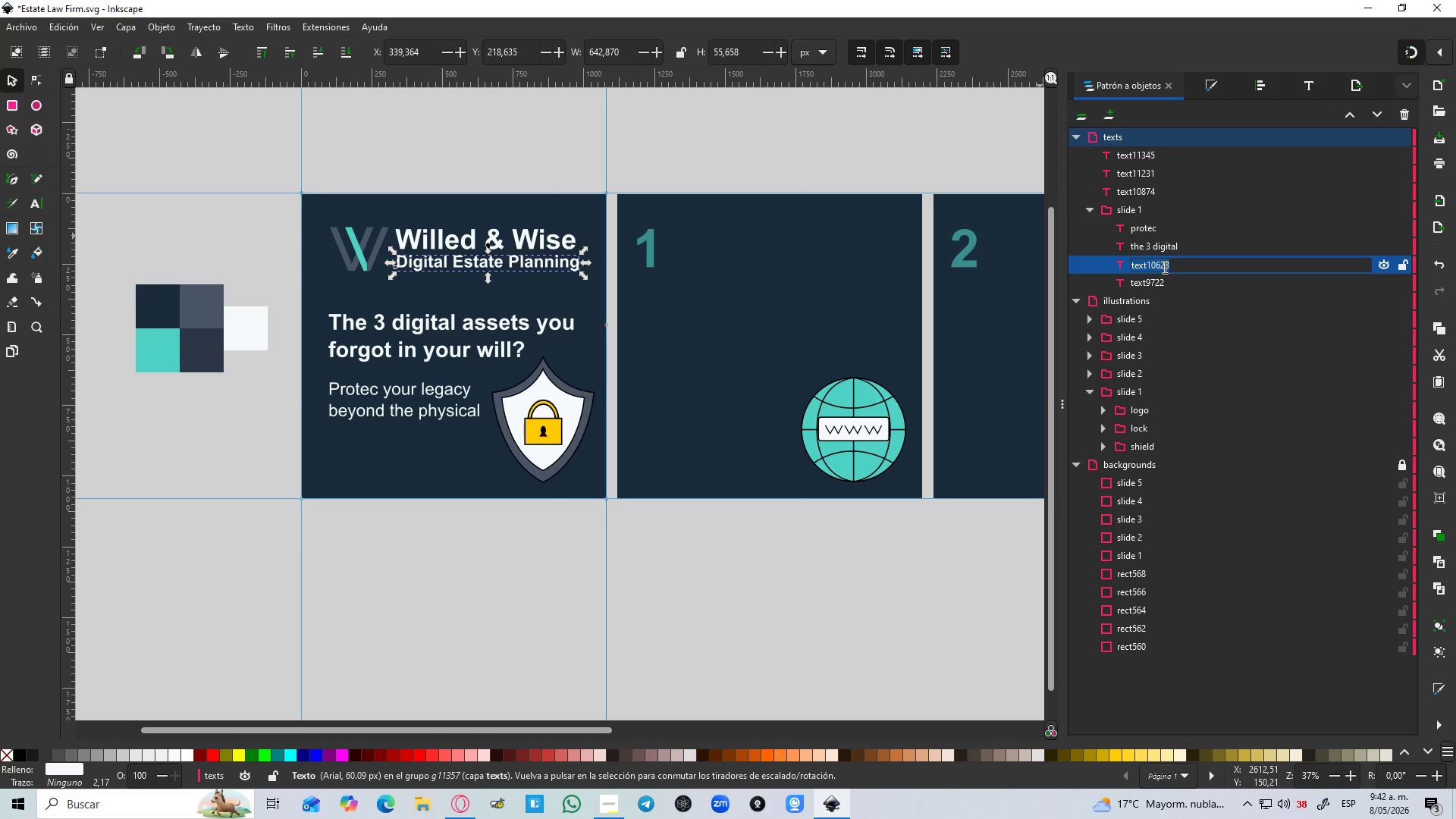 
type(dig)
key(Backspace)
key(Backspace)
key(Backspace)
type(slogan)
key(Backspace)
key(Backspace)
key(Backspace)
key(Backspace)
key(Backspace)
key(Backspace)
type(subtitlr)
 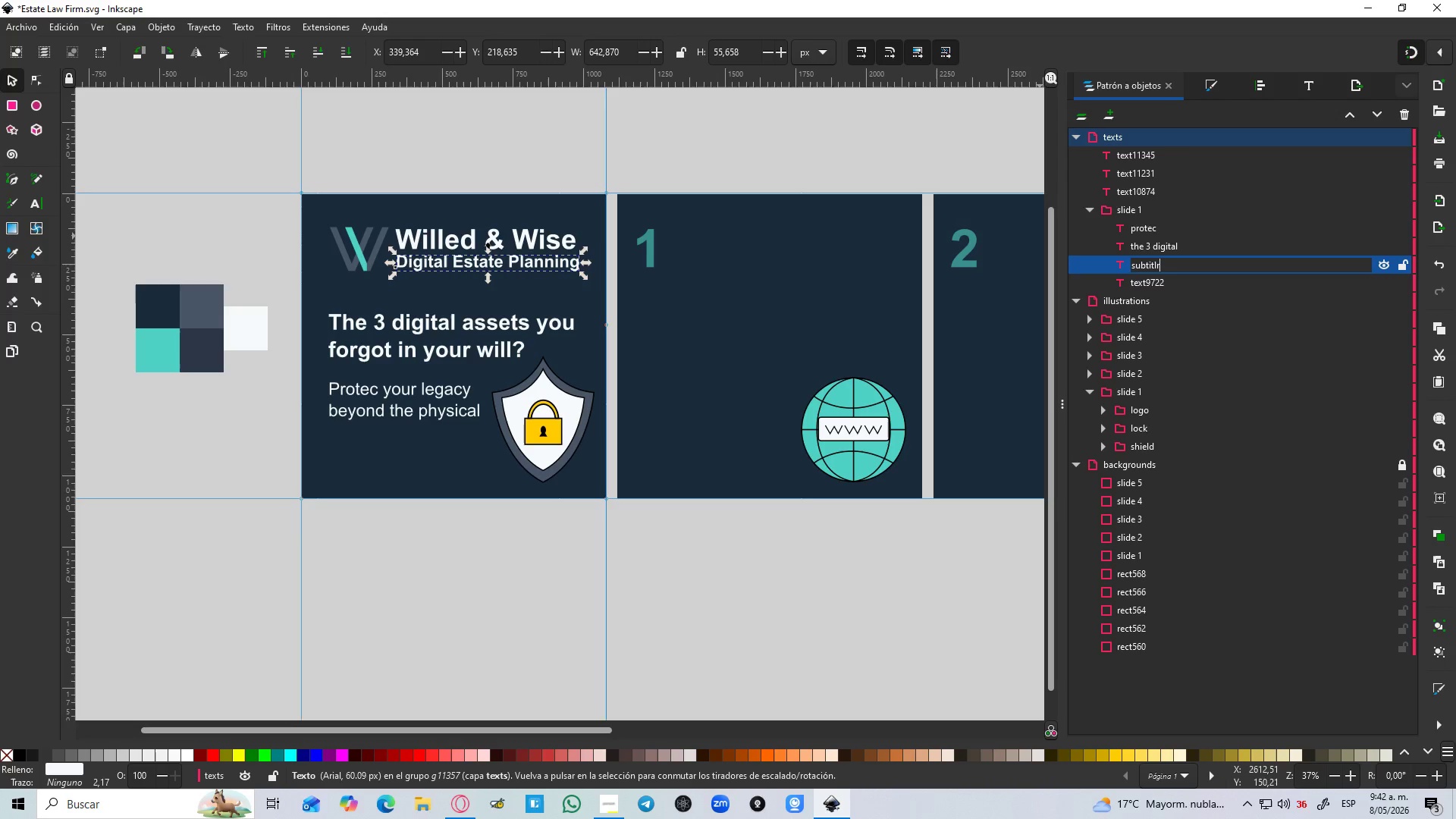 
key(Enter)
 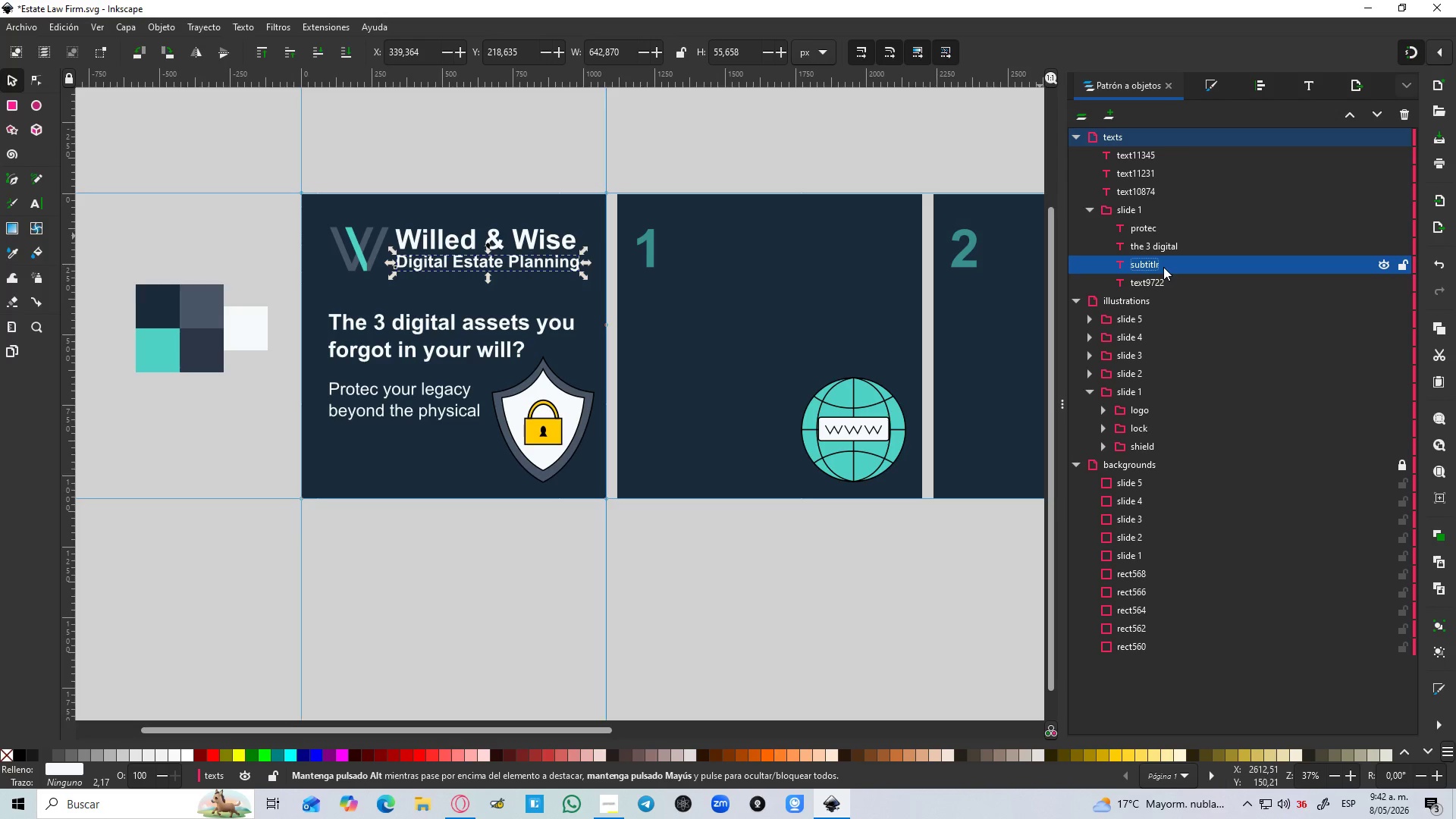 
double_click([1163, 267])
 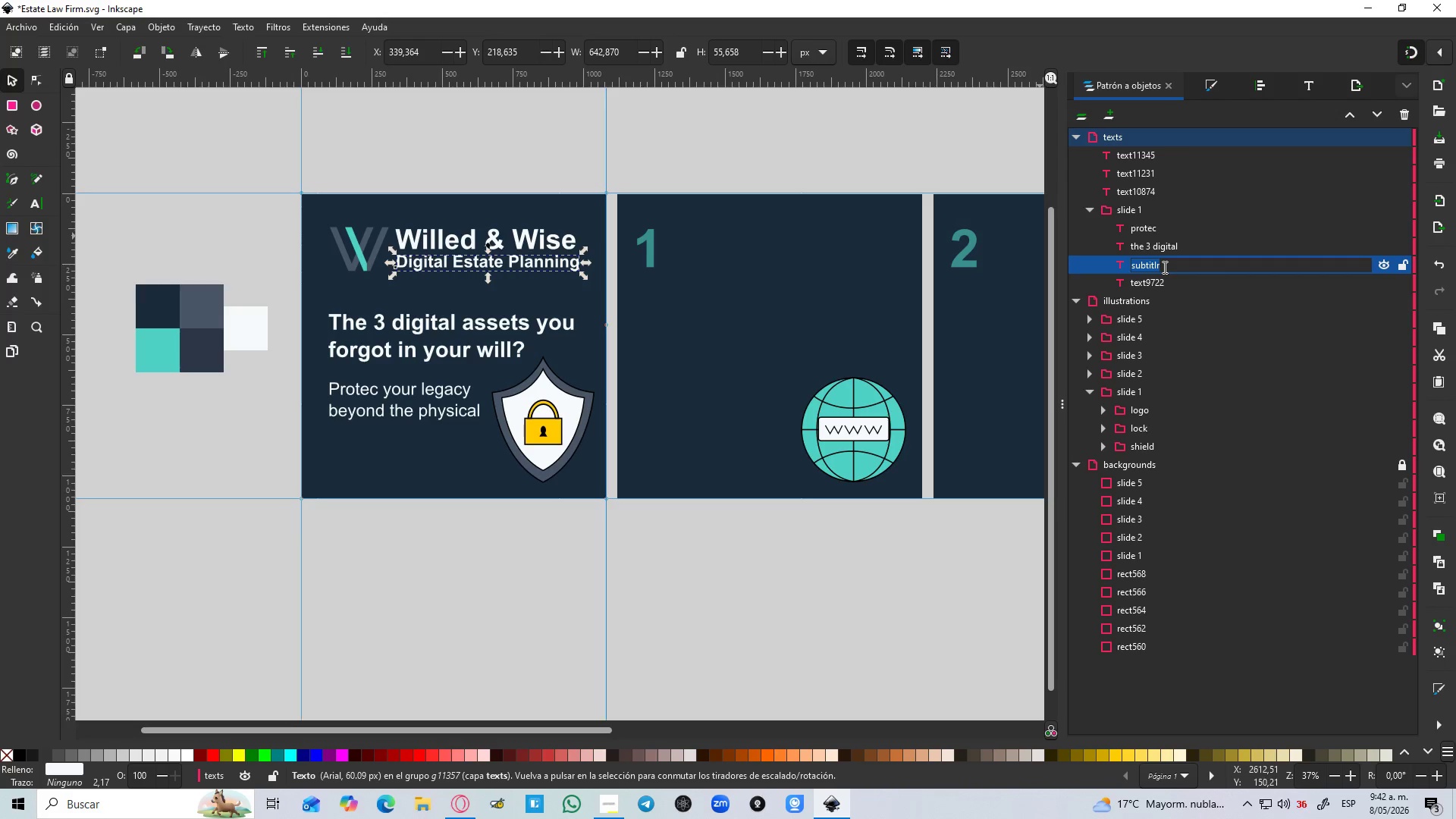 
type(digital state)
 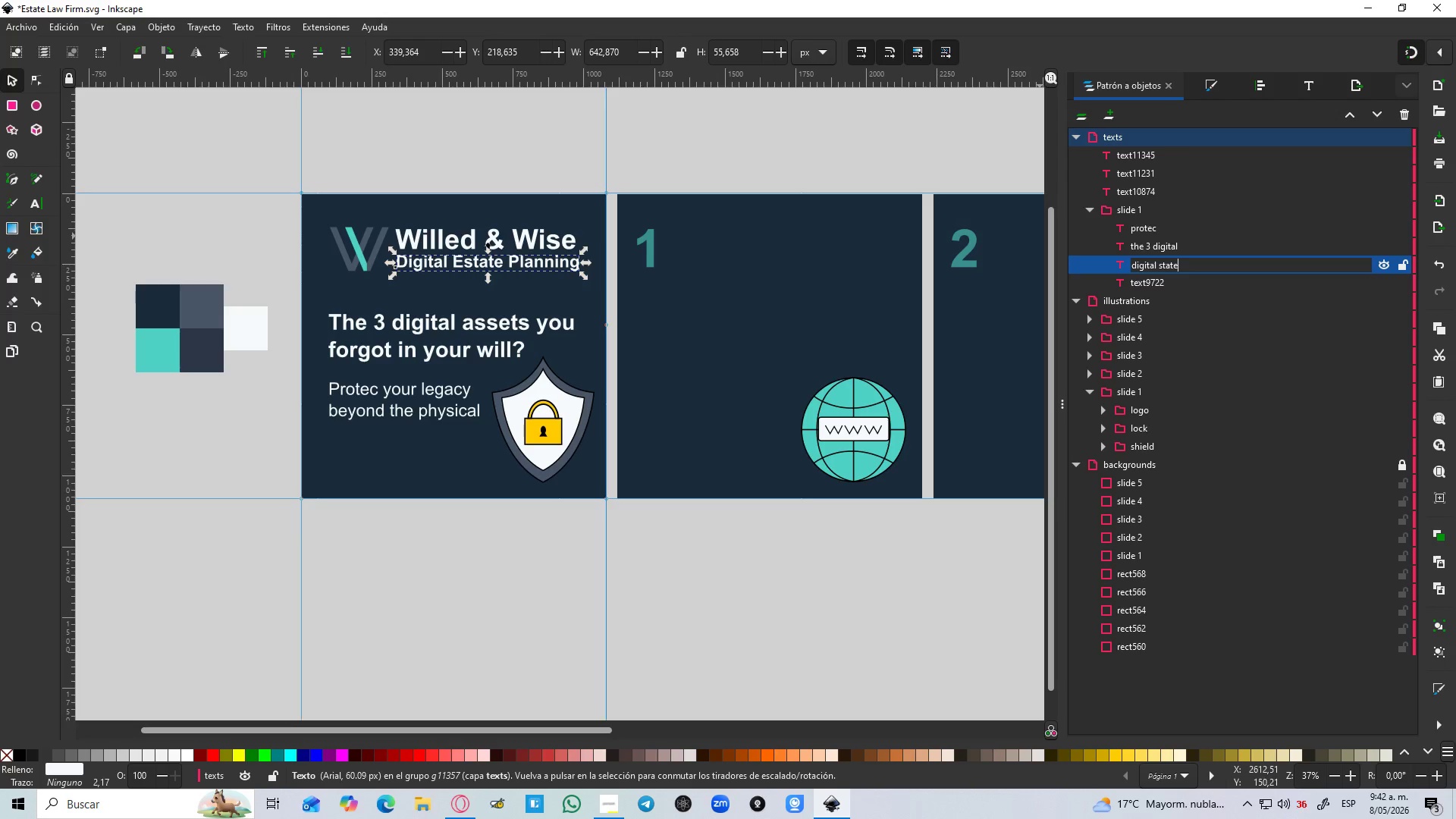 
key(Enter)
 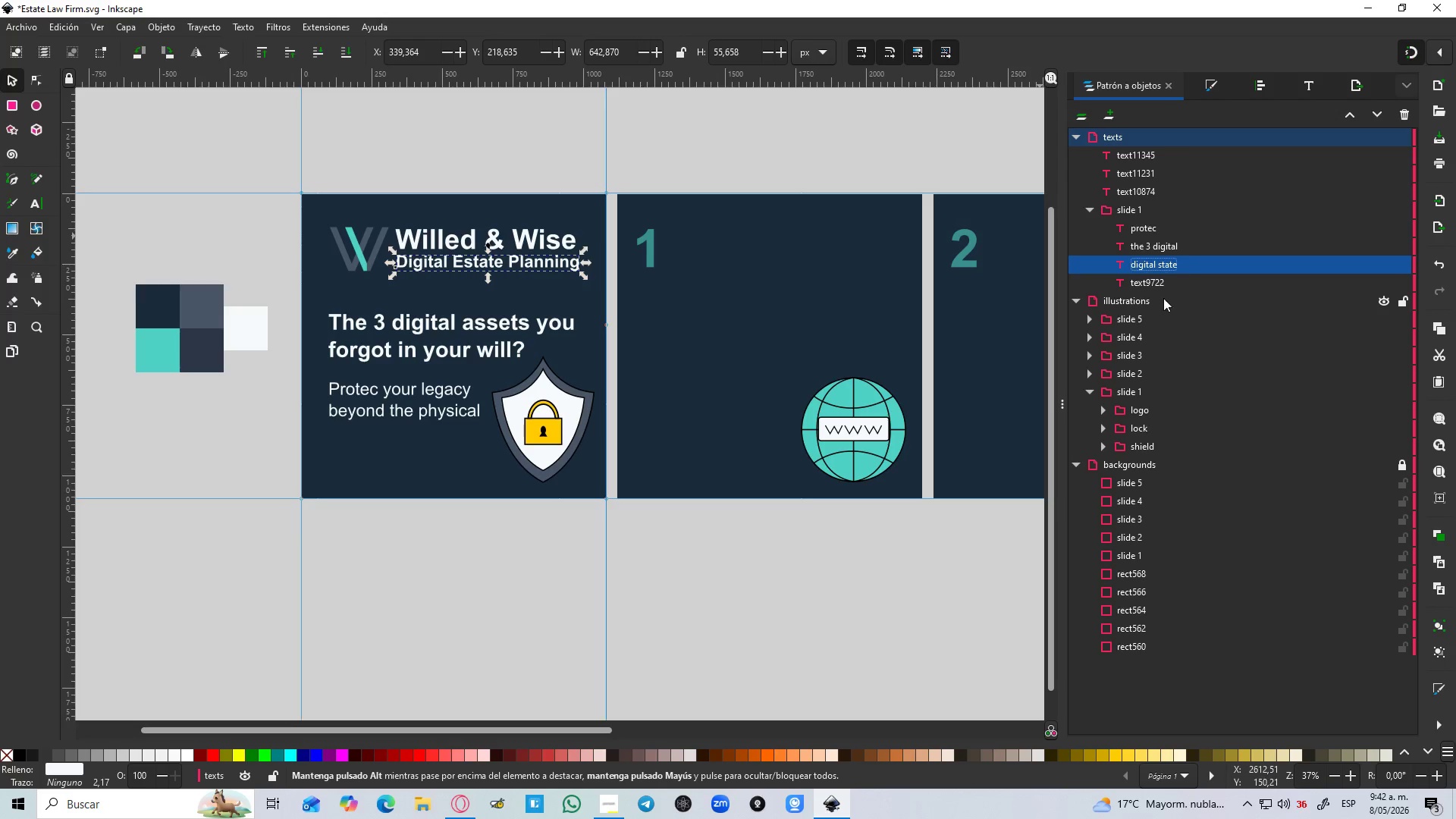 
left_click([1153, 275])
 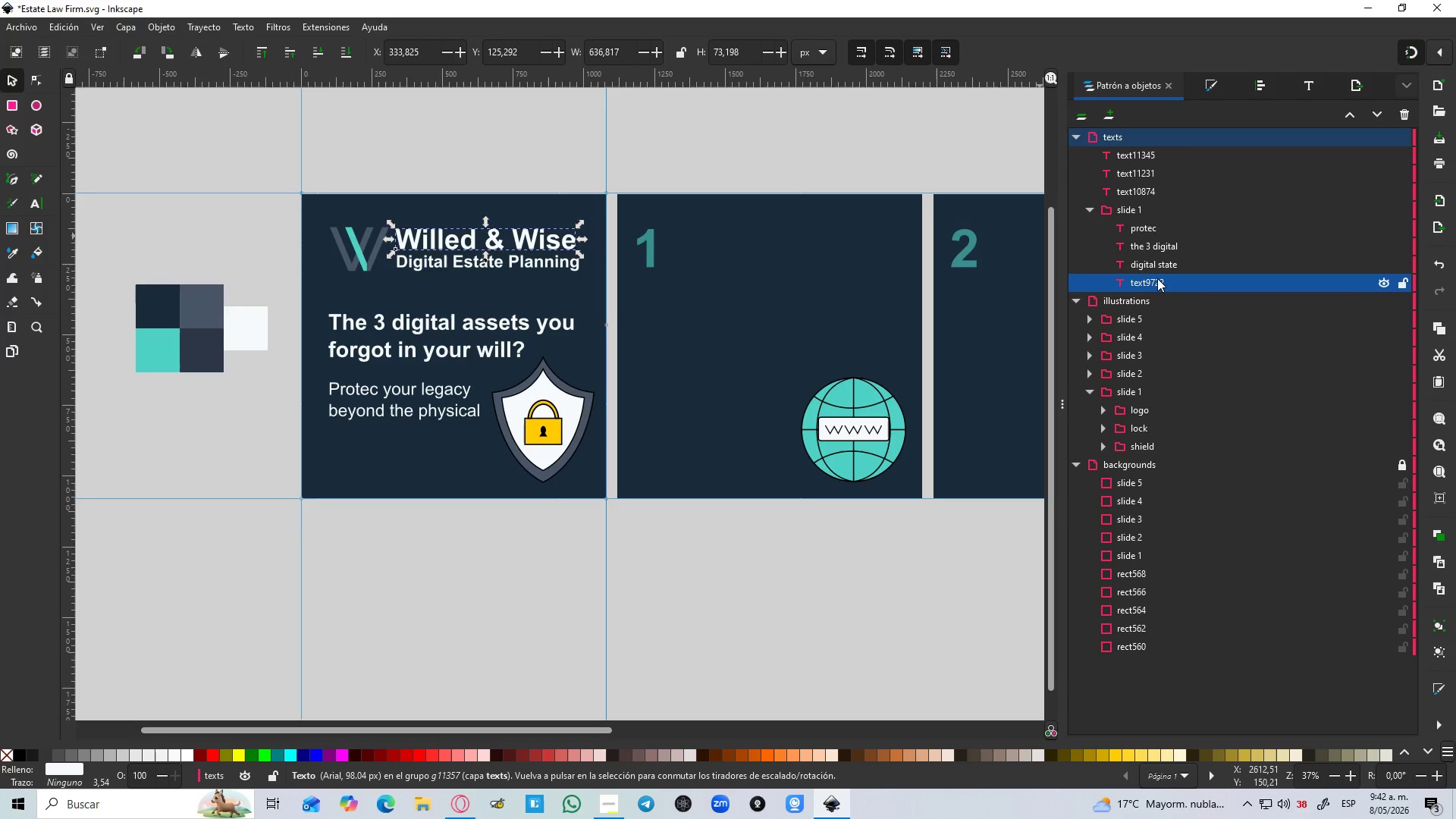 
double_click([1157, 278])
 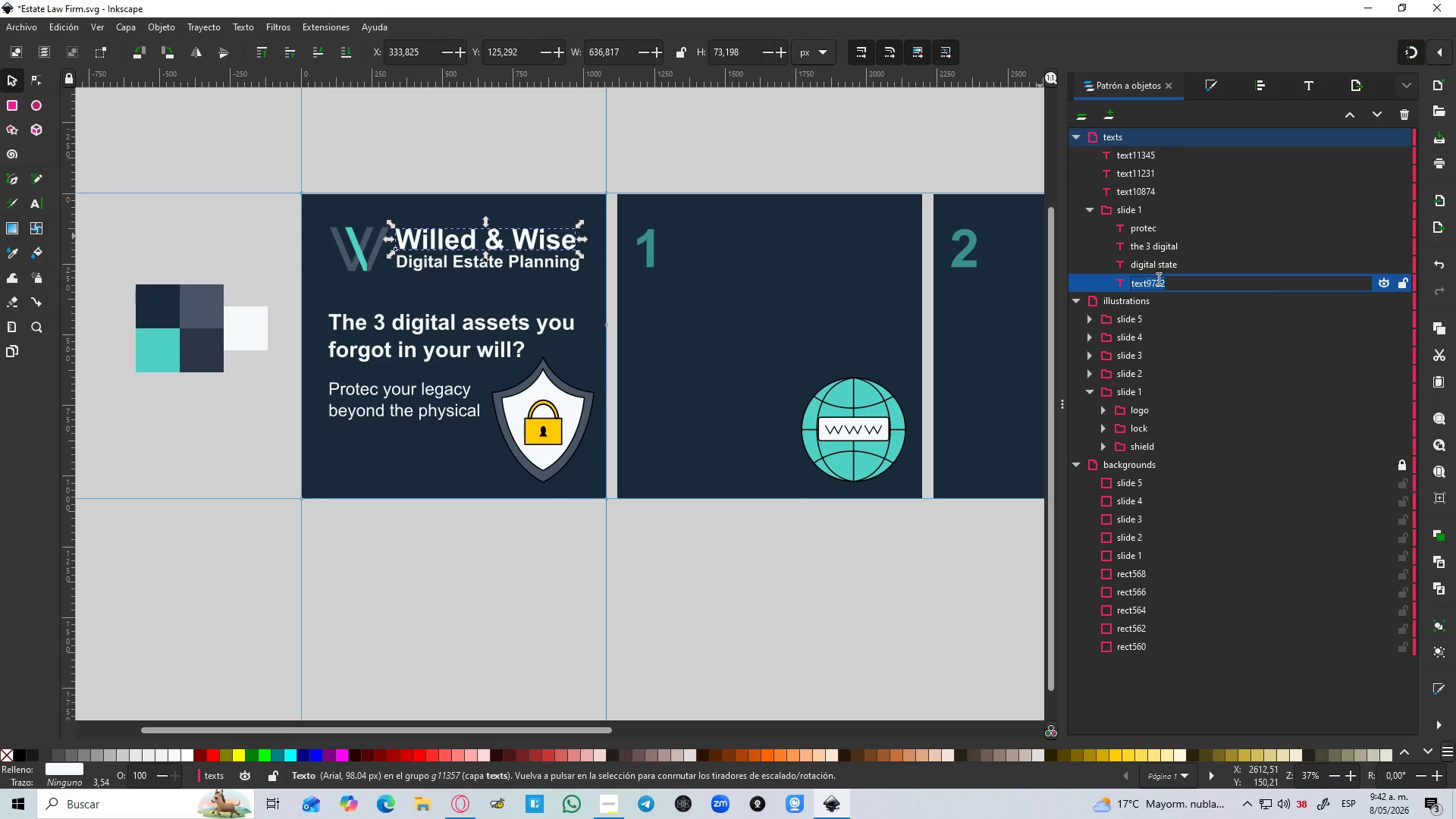 
type(willed ^ wise)
 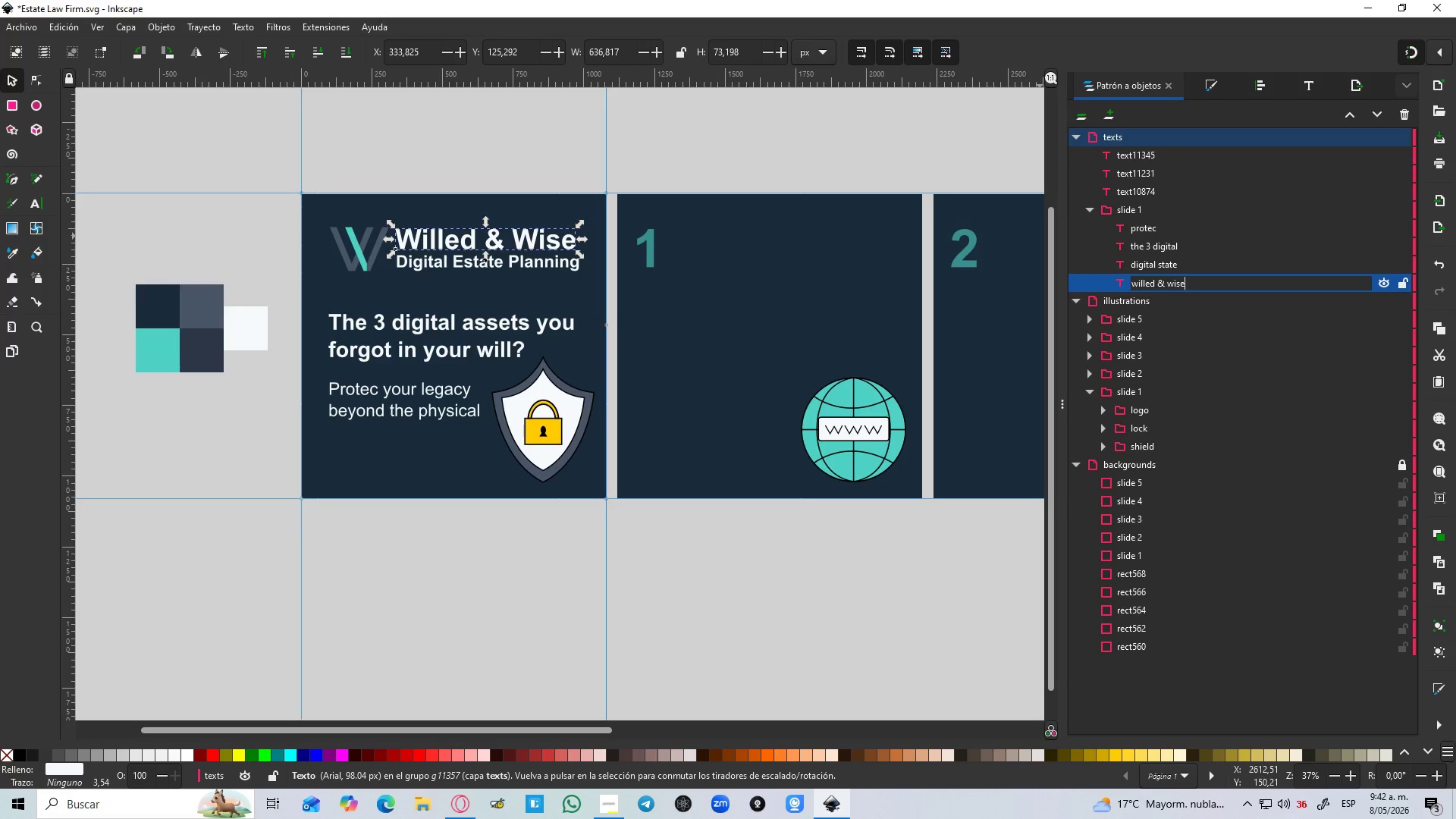 
key(Enter)
 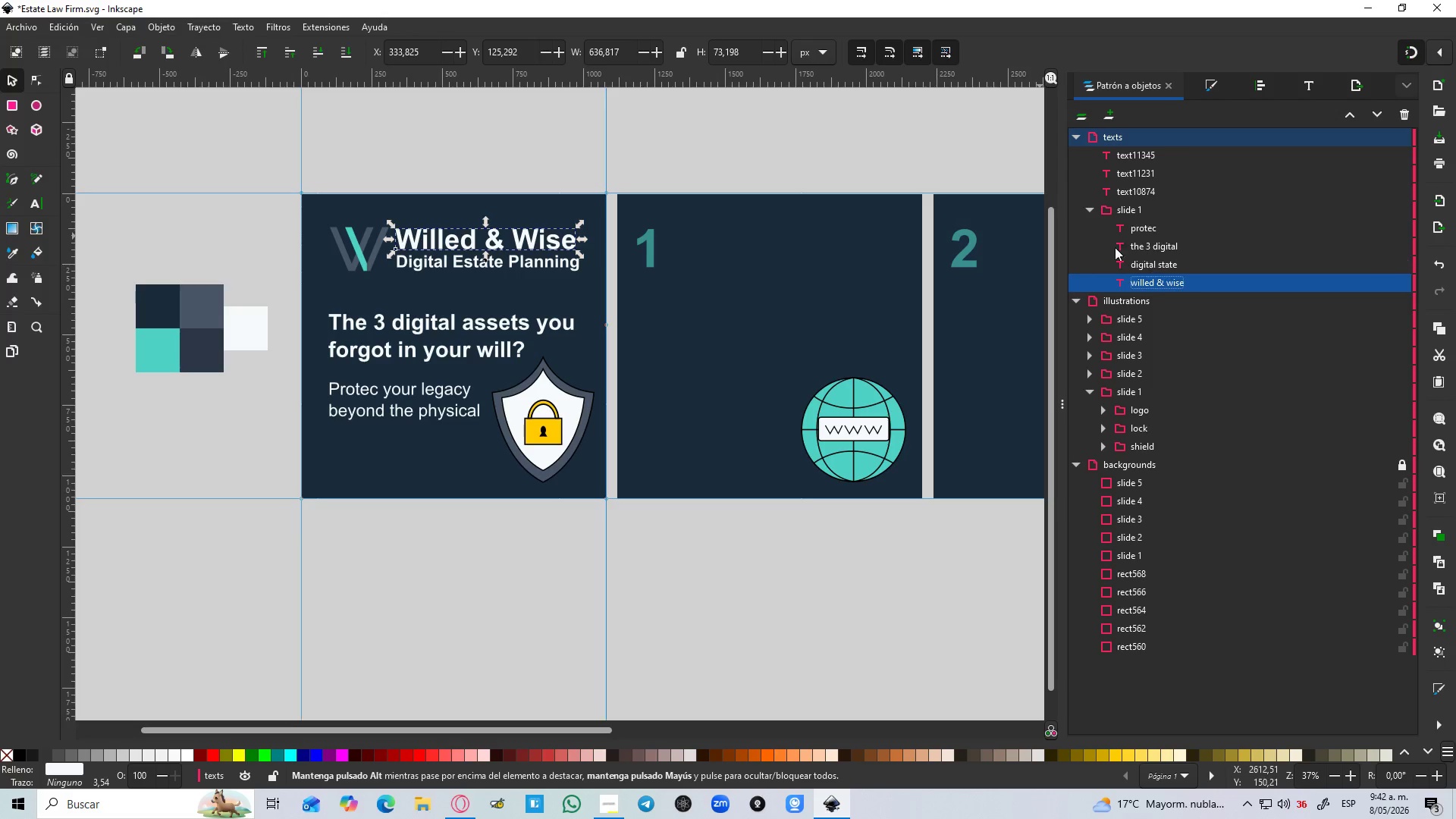 
left_click([1088, 214])
 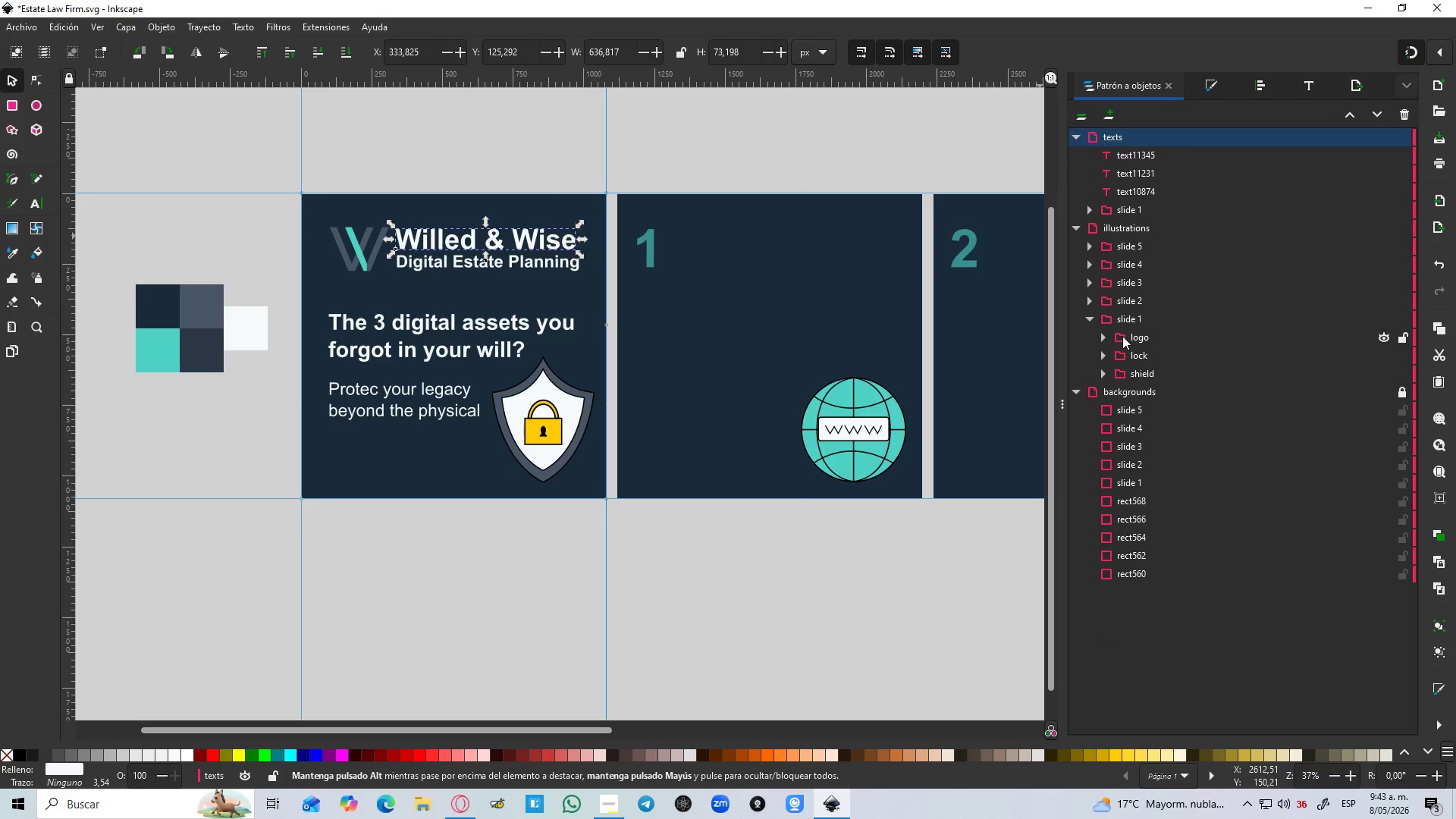 
wait(6.67)
 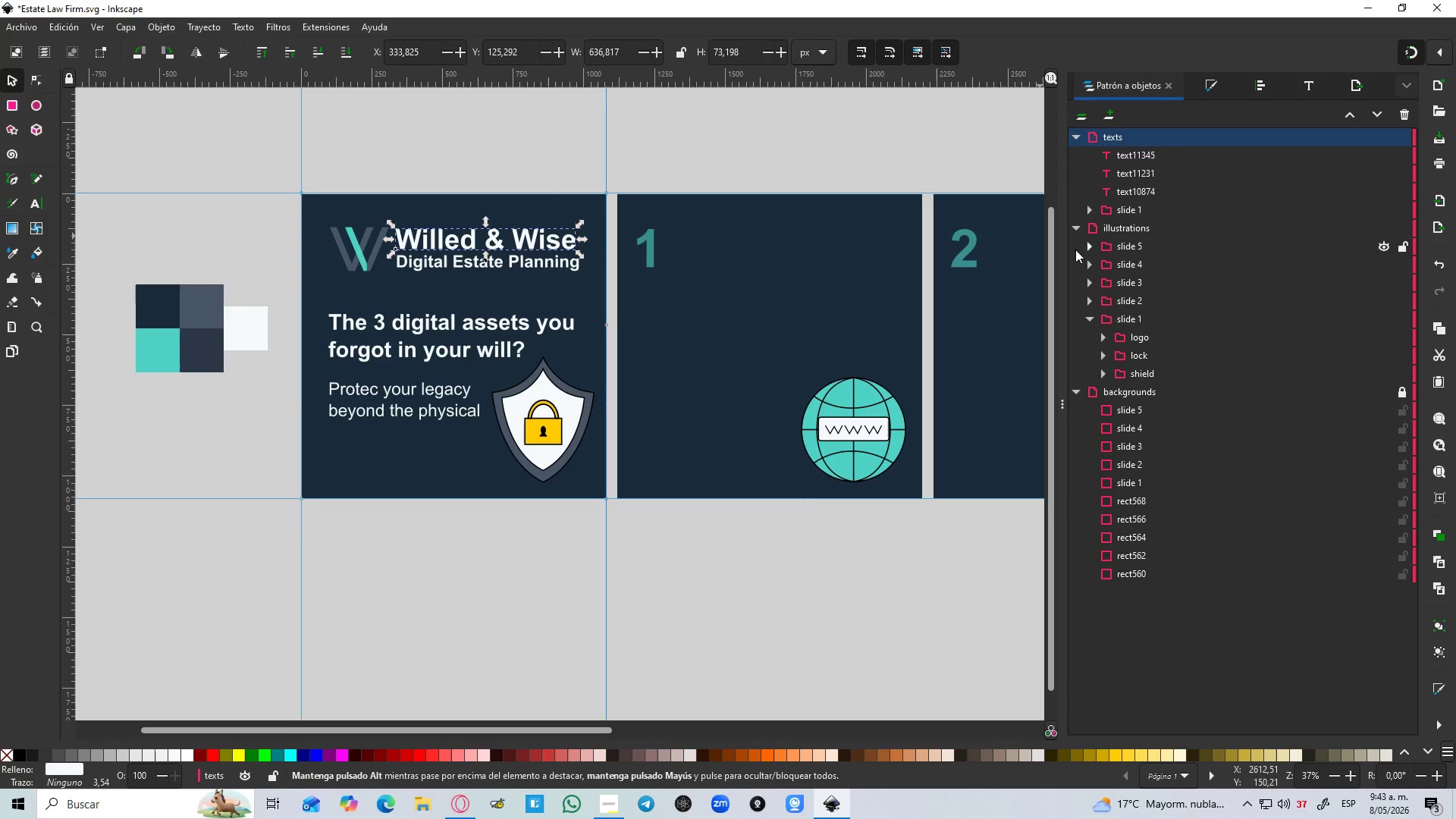 
left_click([1130, 334])
 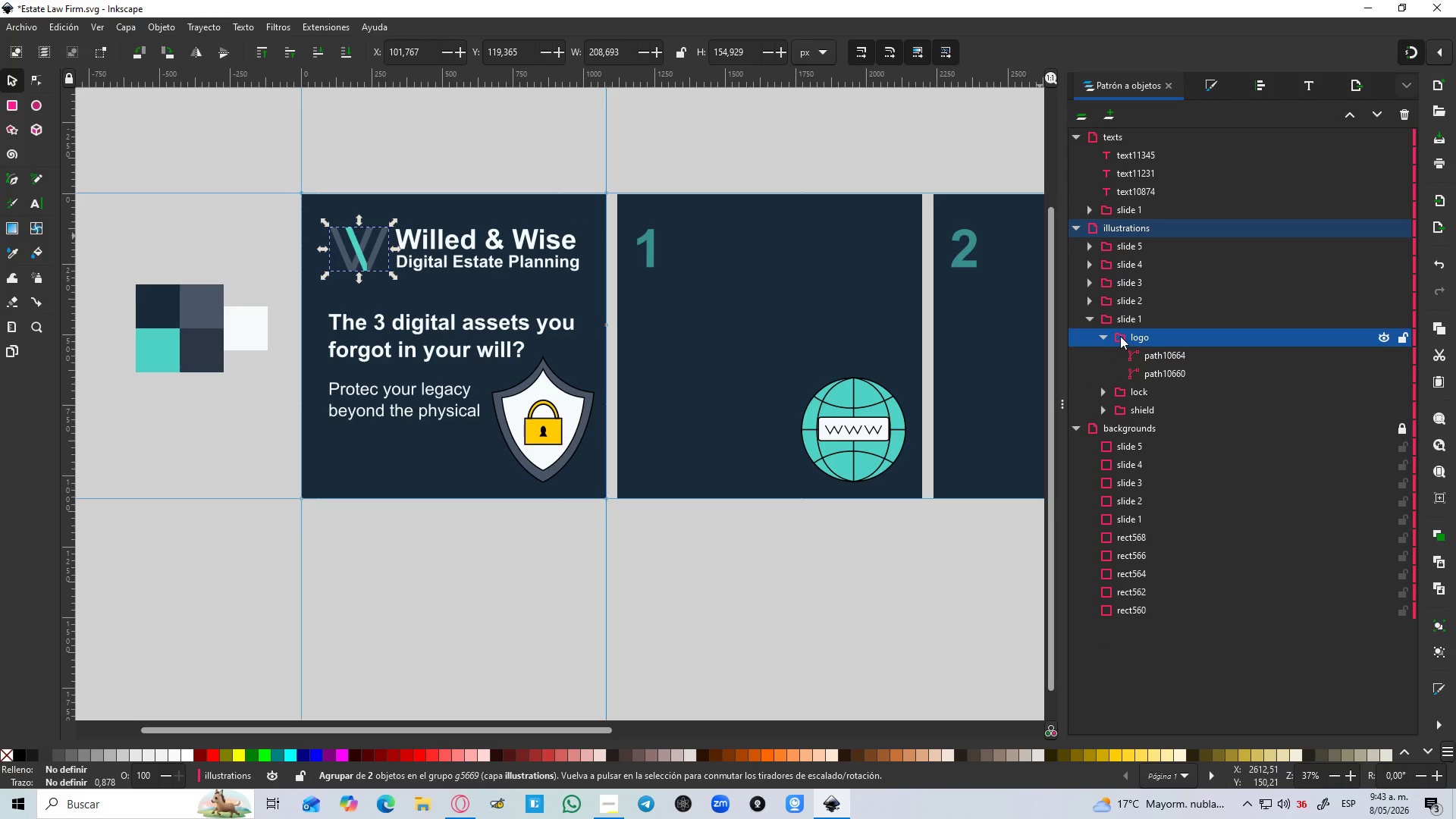 
left_click([1120, 336])
 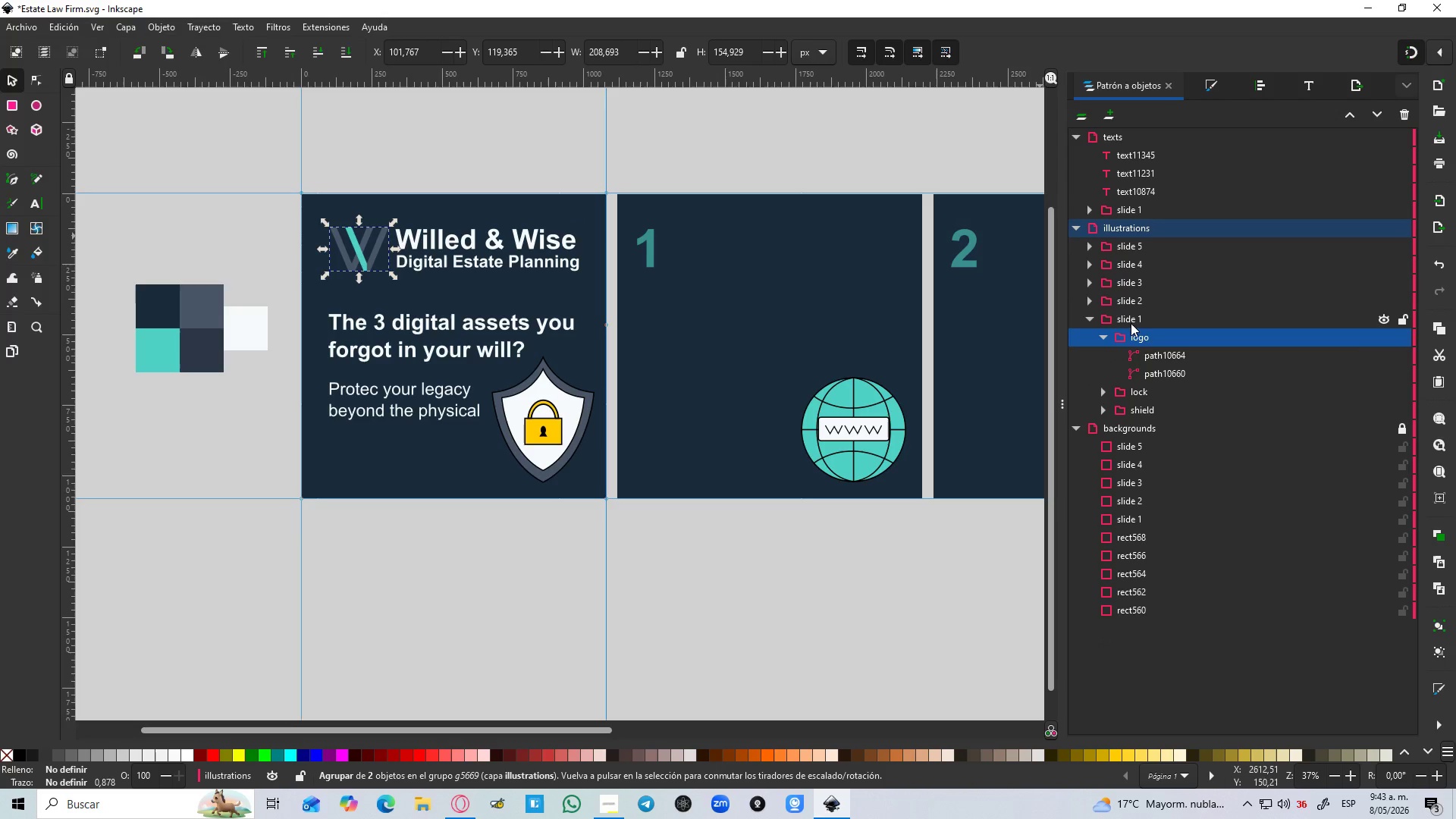 
left_click([1131, 322])
 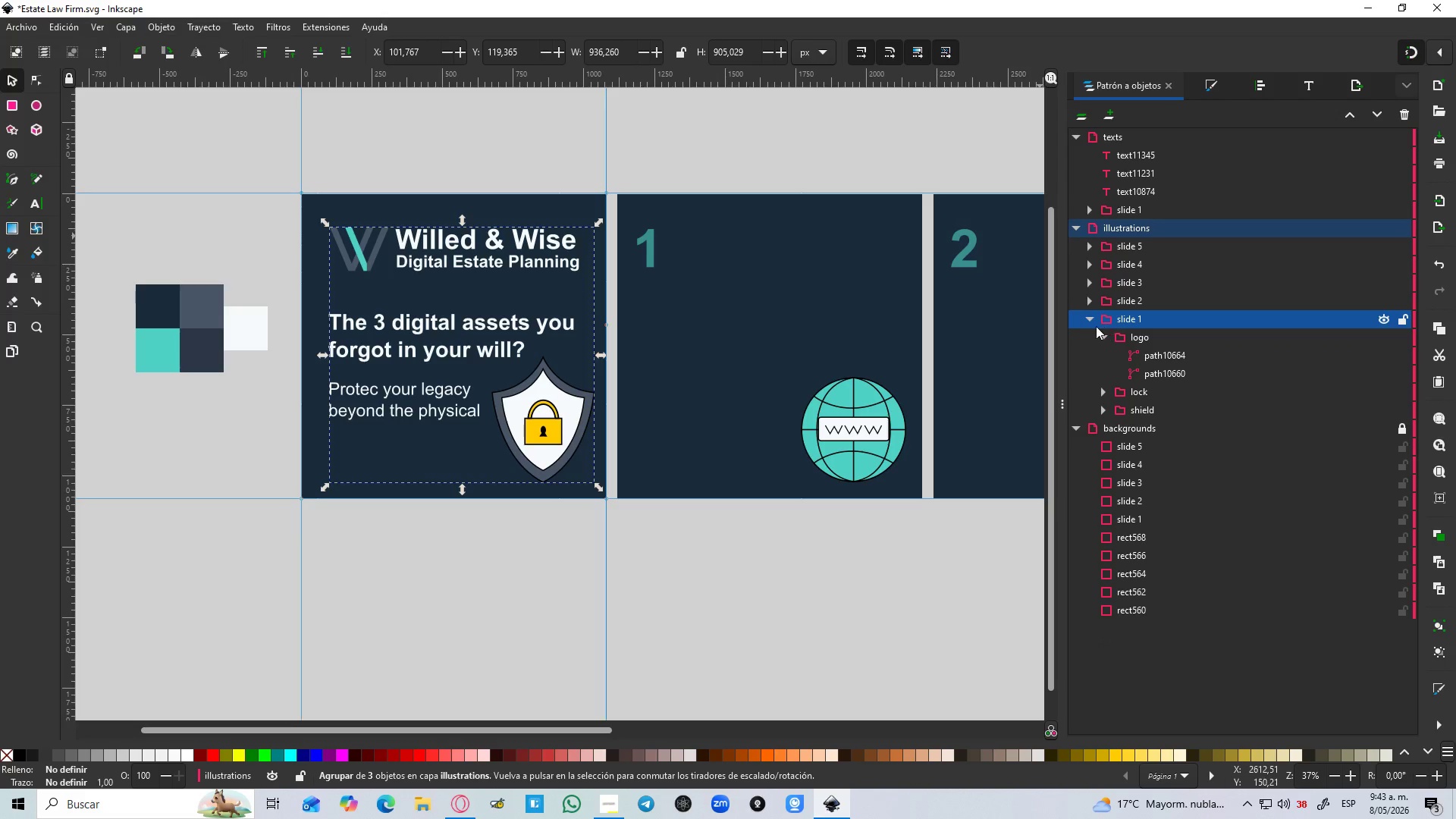 
left_click([1090, 318])
 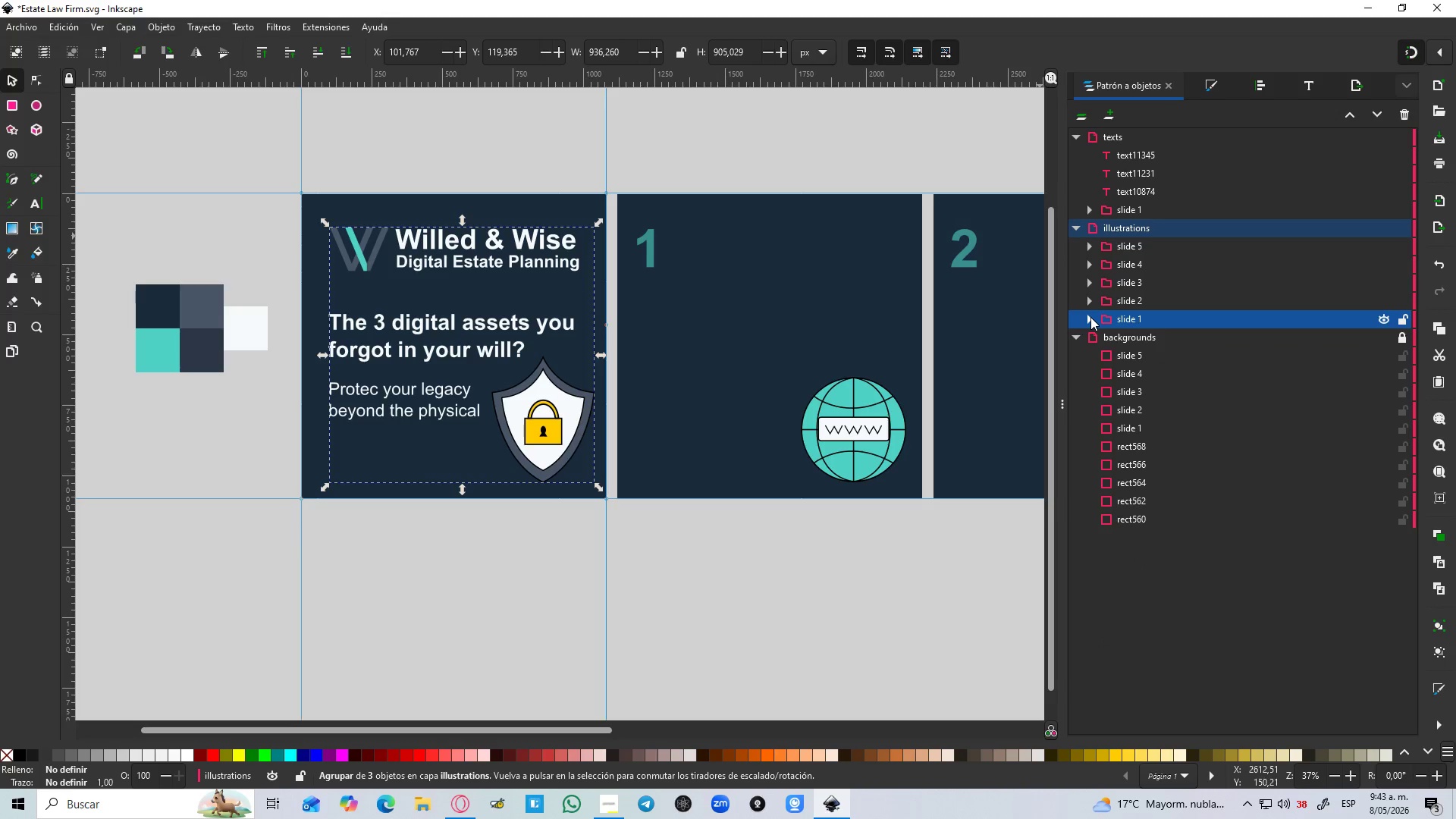 
left_click([1090, 317])
 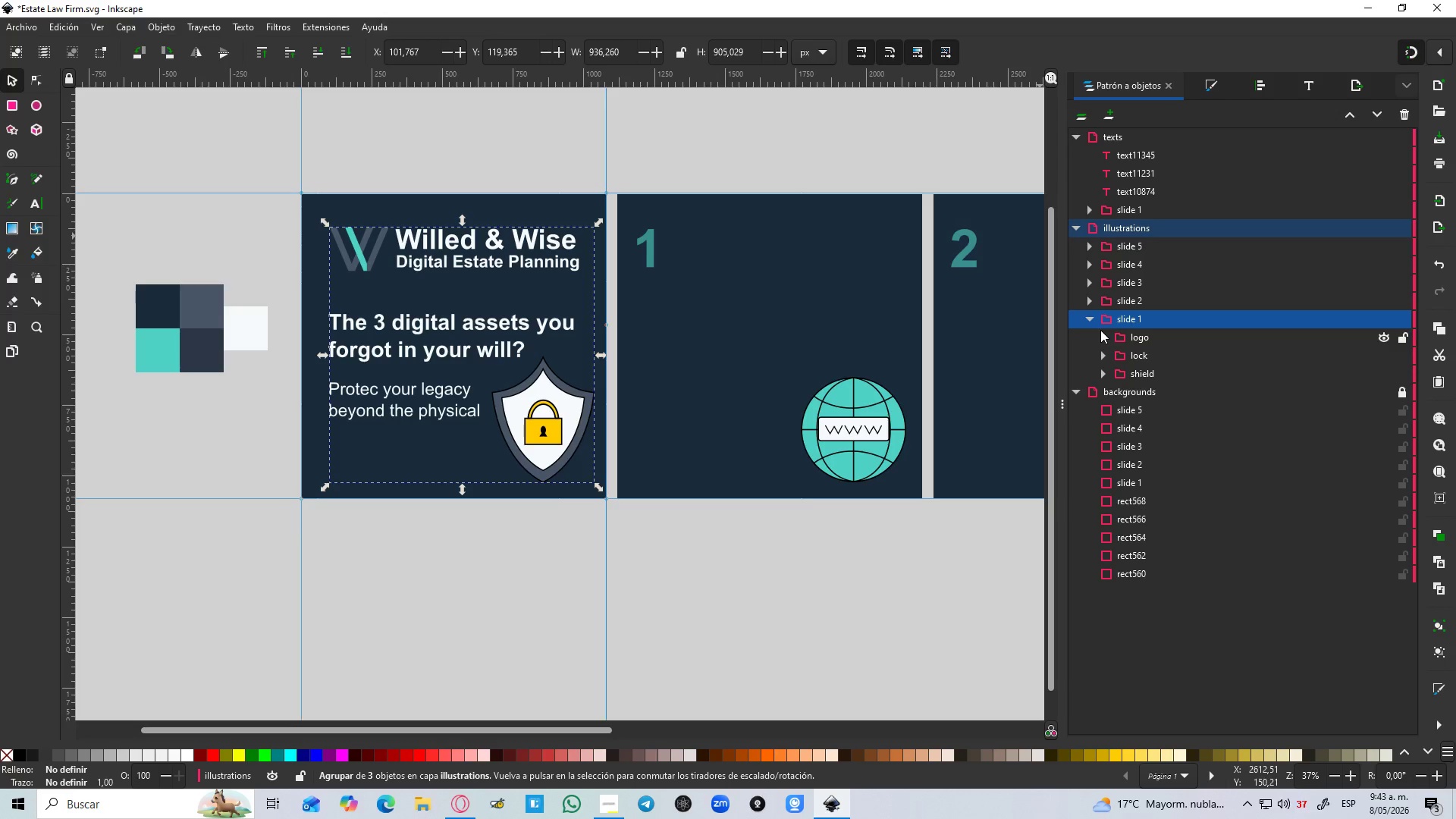 
left_click([1090, 322])
 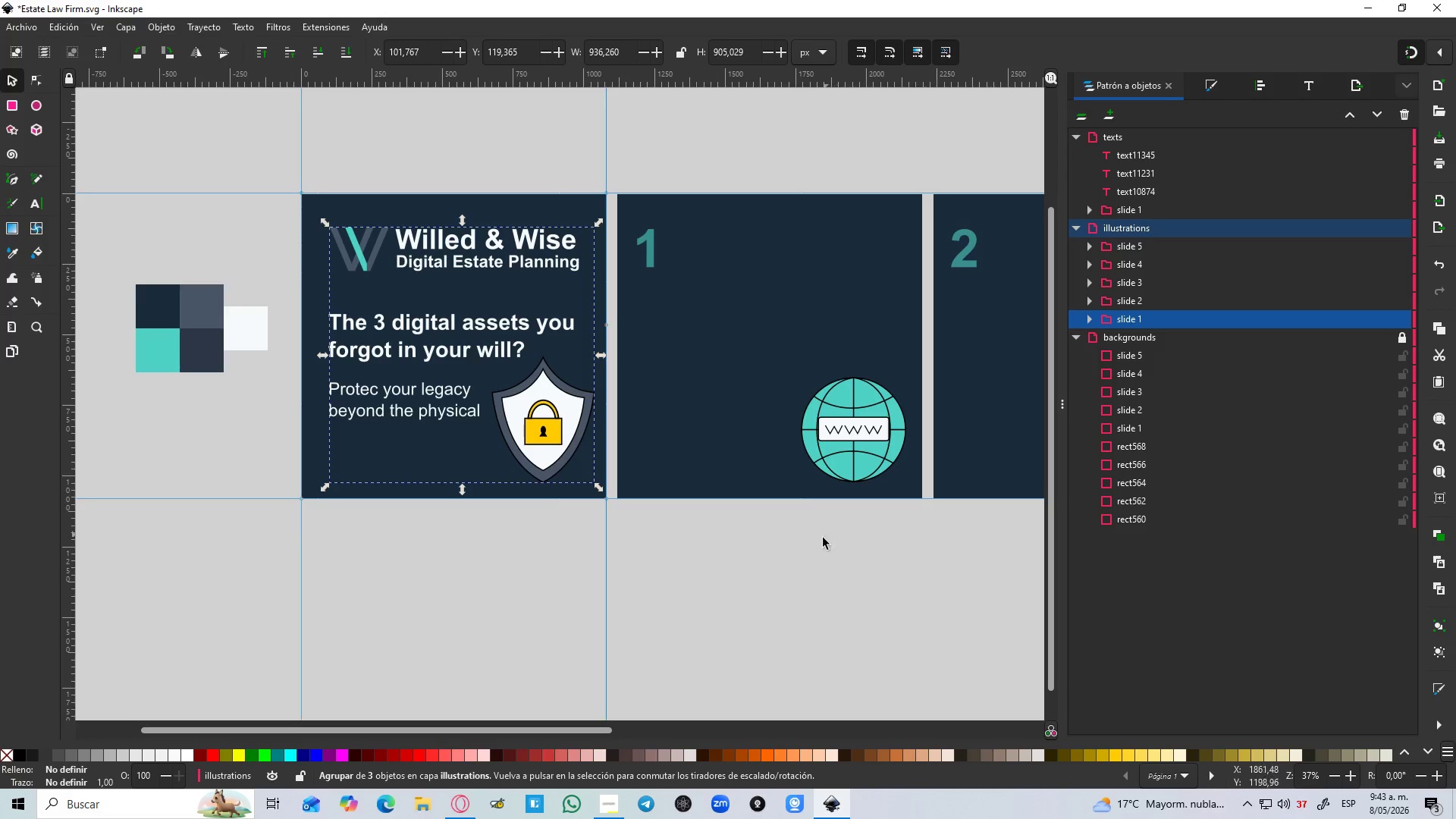 
left_click([796, 570])
 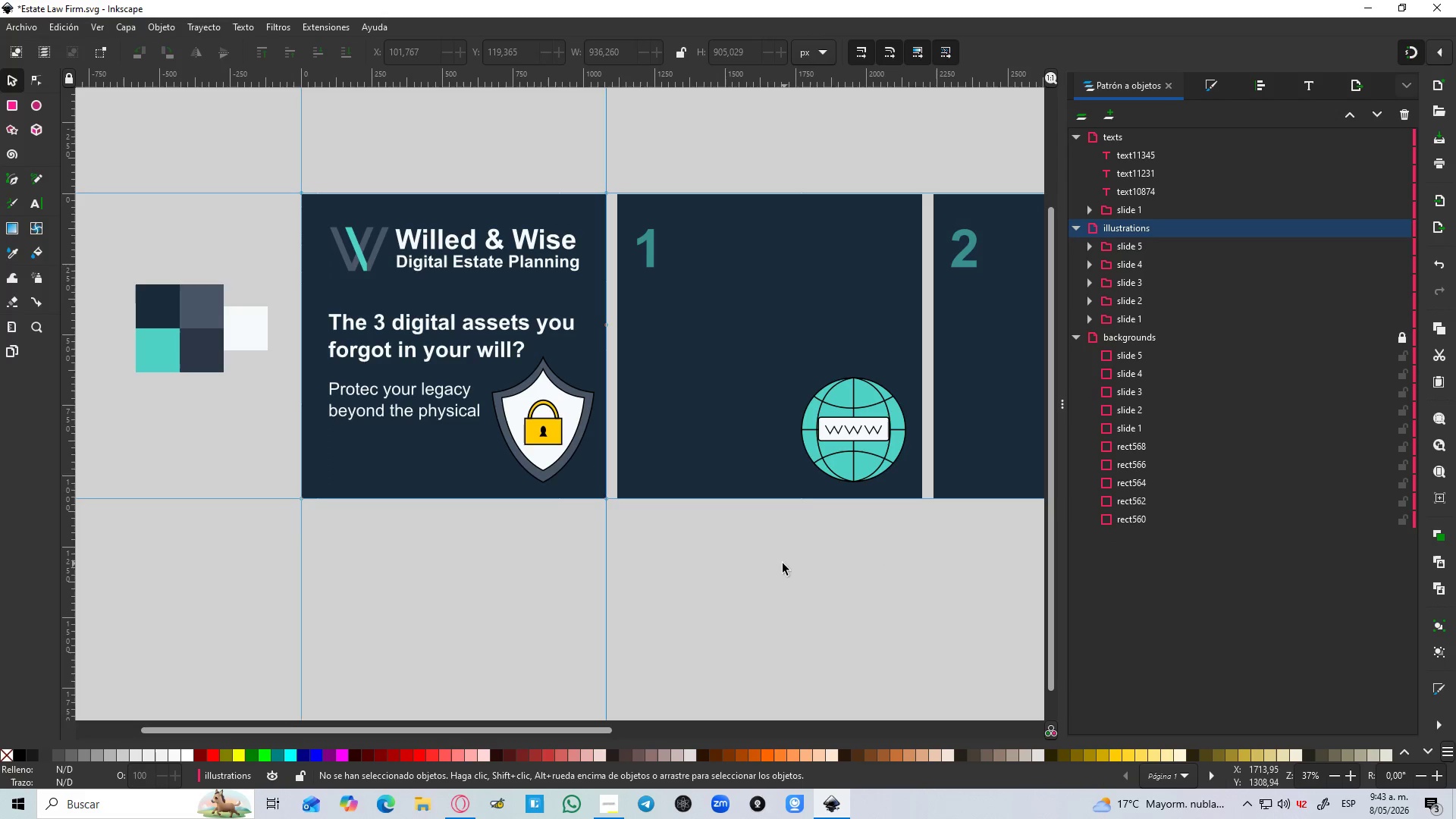 
hold_key(key=Space, duration=0.58)
 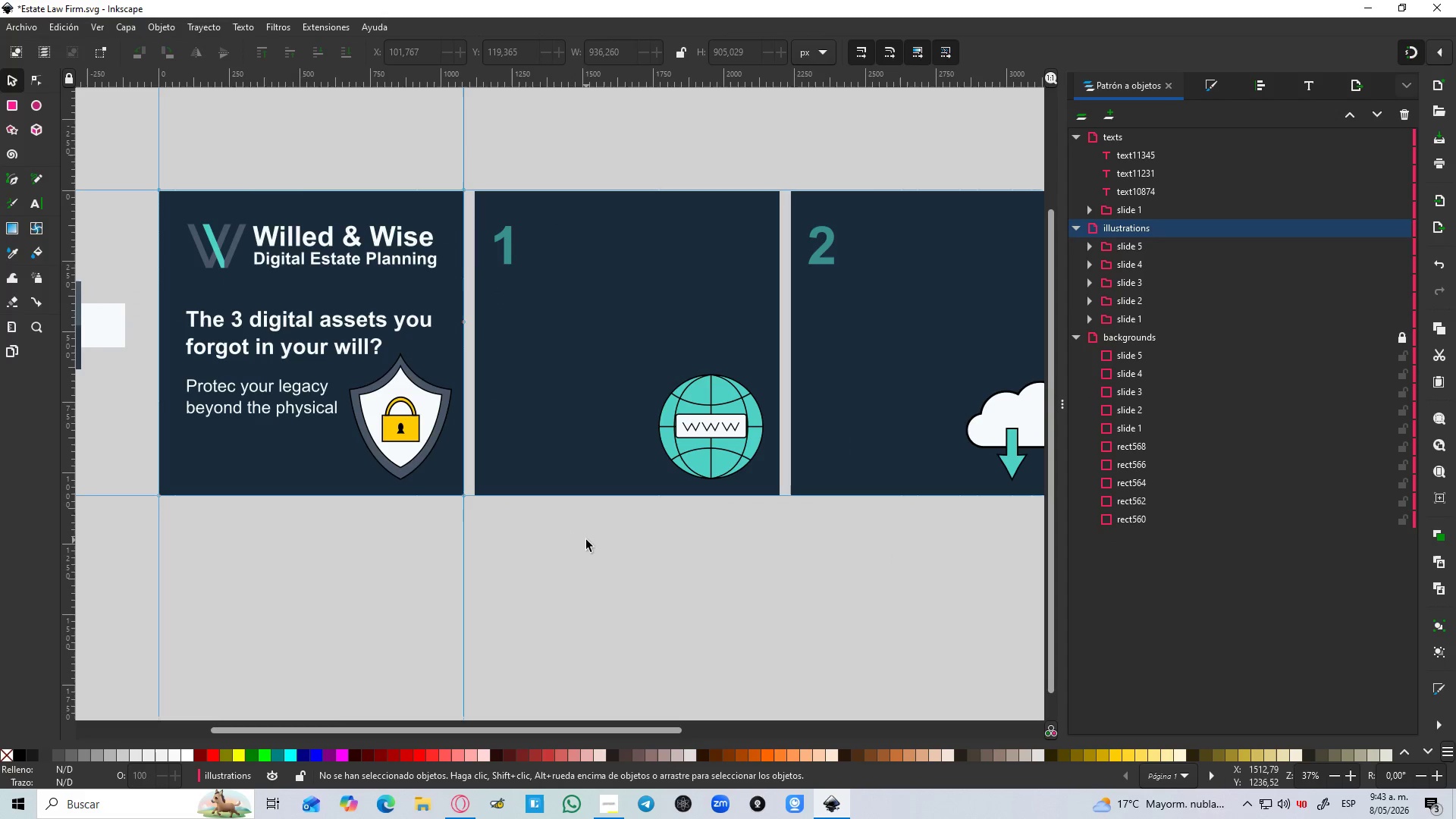 
wait(13.94)
 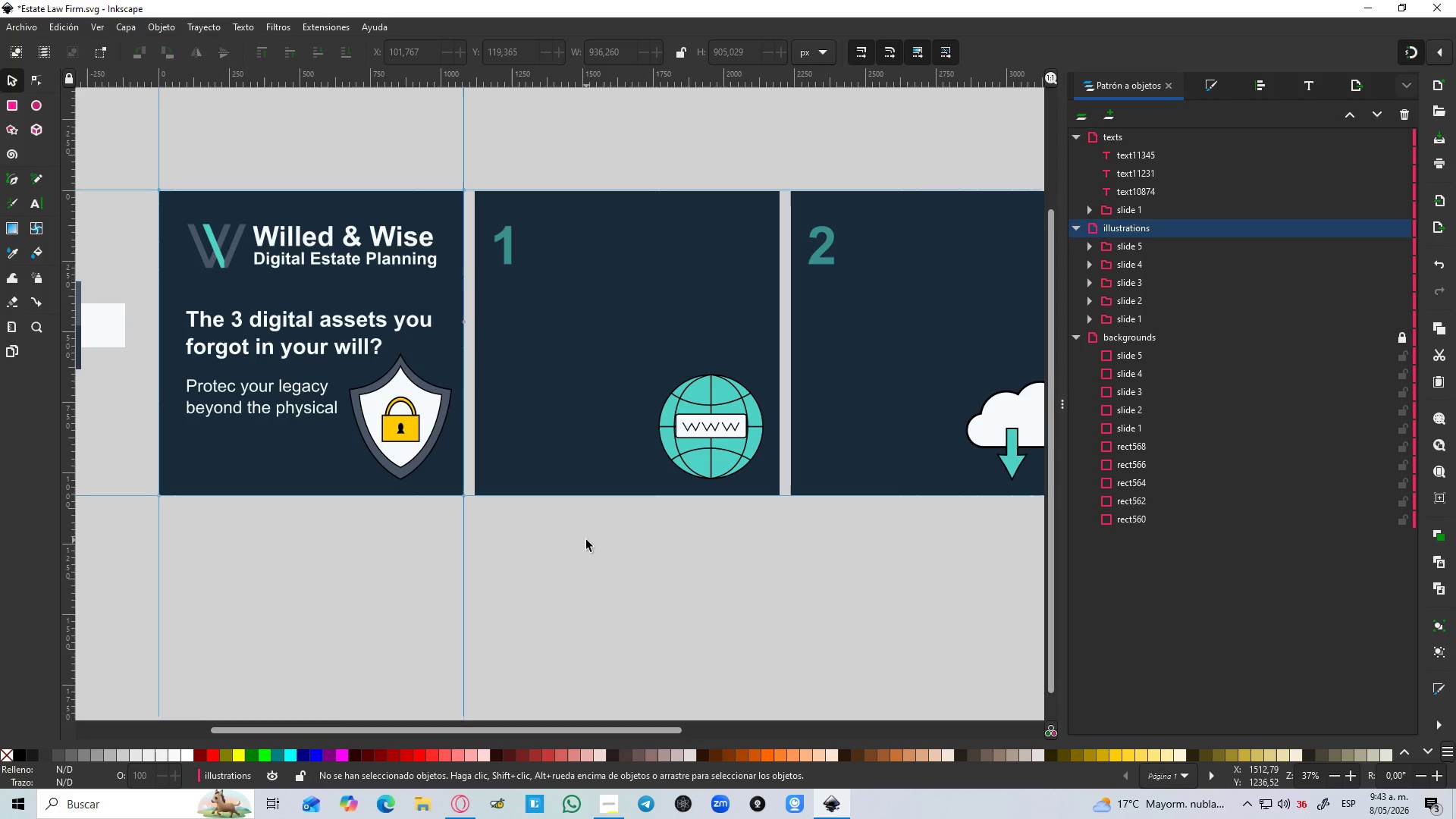 
left_click([322, 322])
 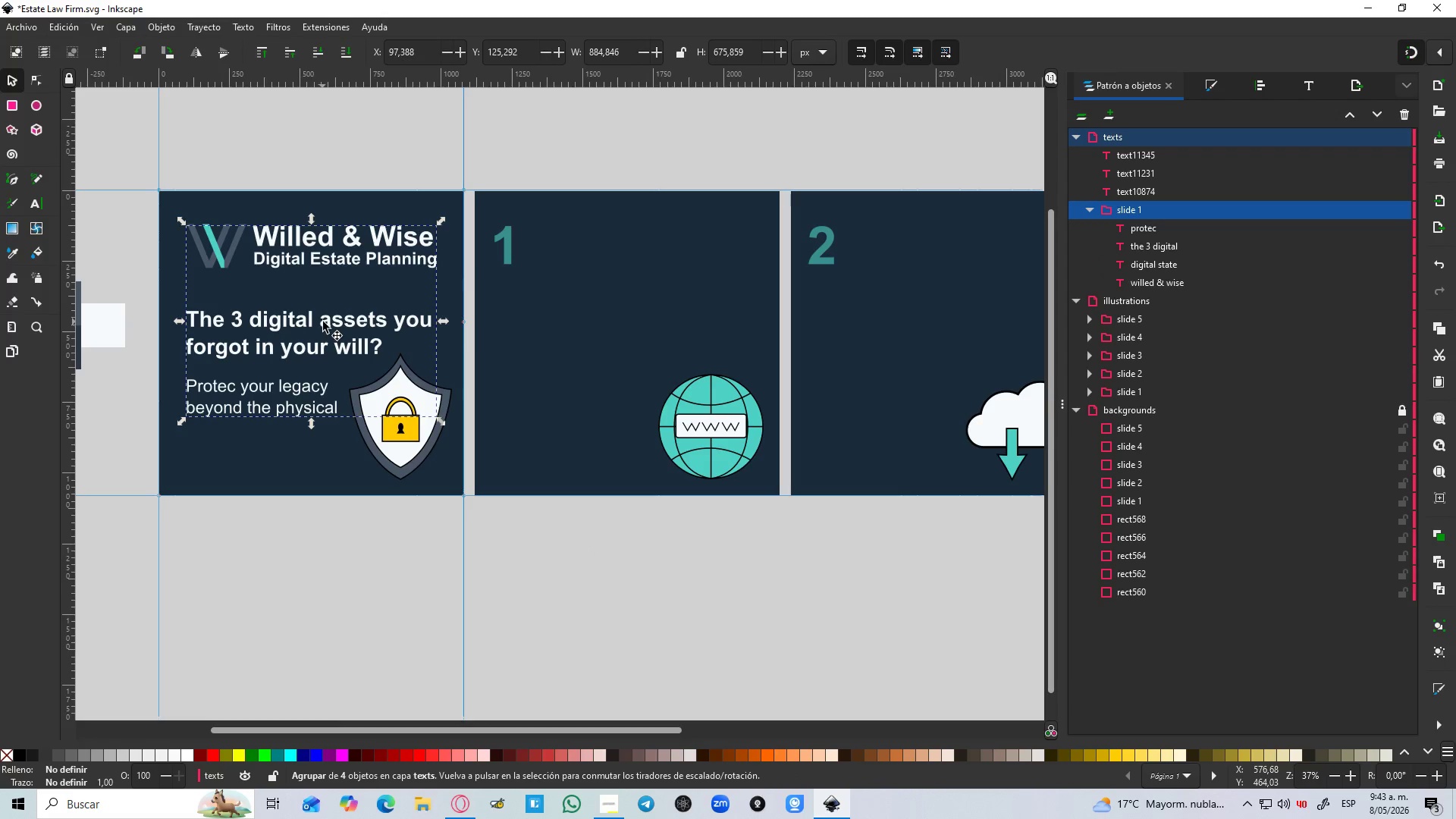 
hold_key(key=ControlLeft, duration=1.38)
 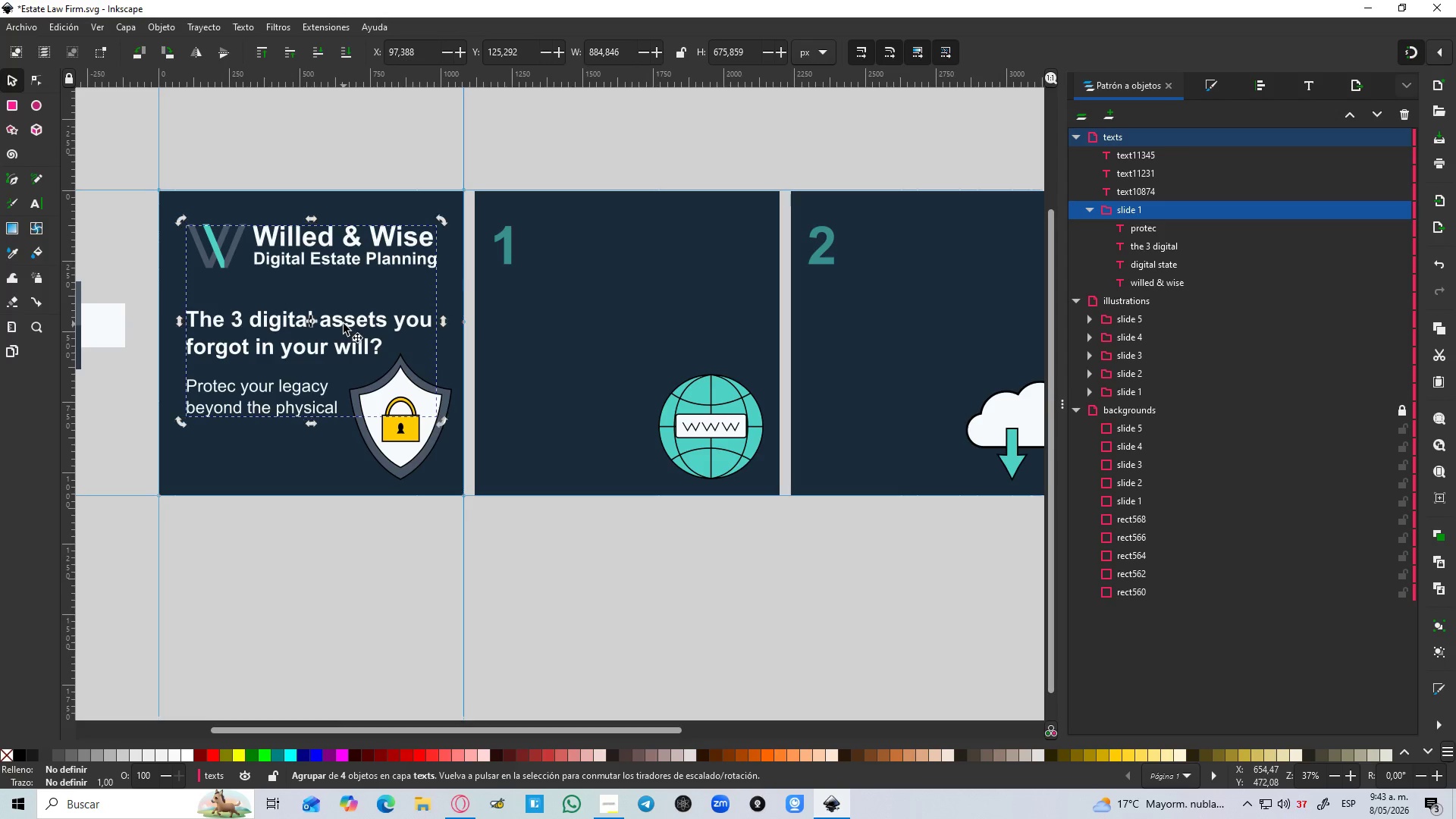 
double_click([344, 324])
 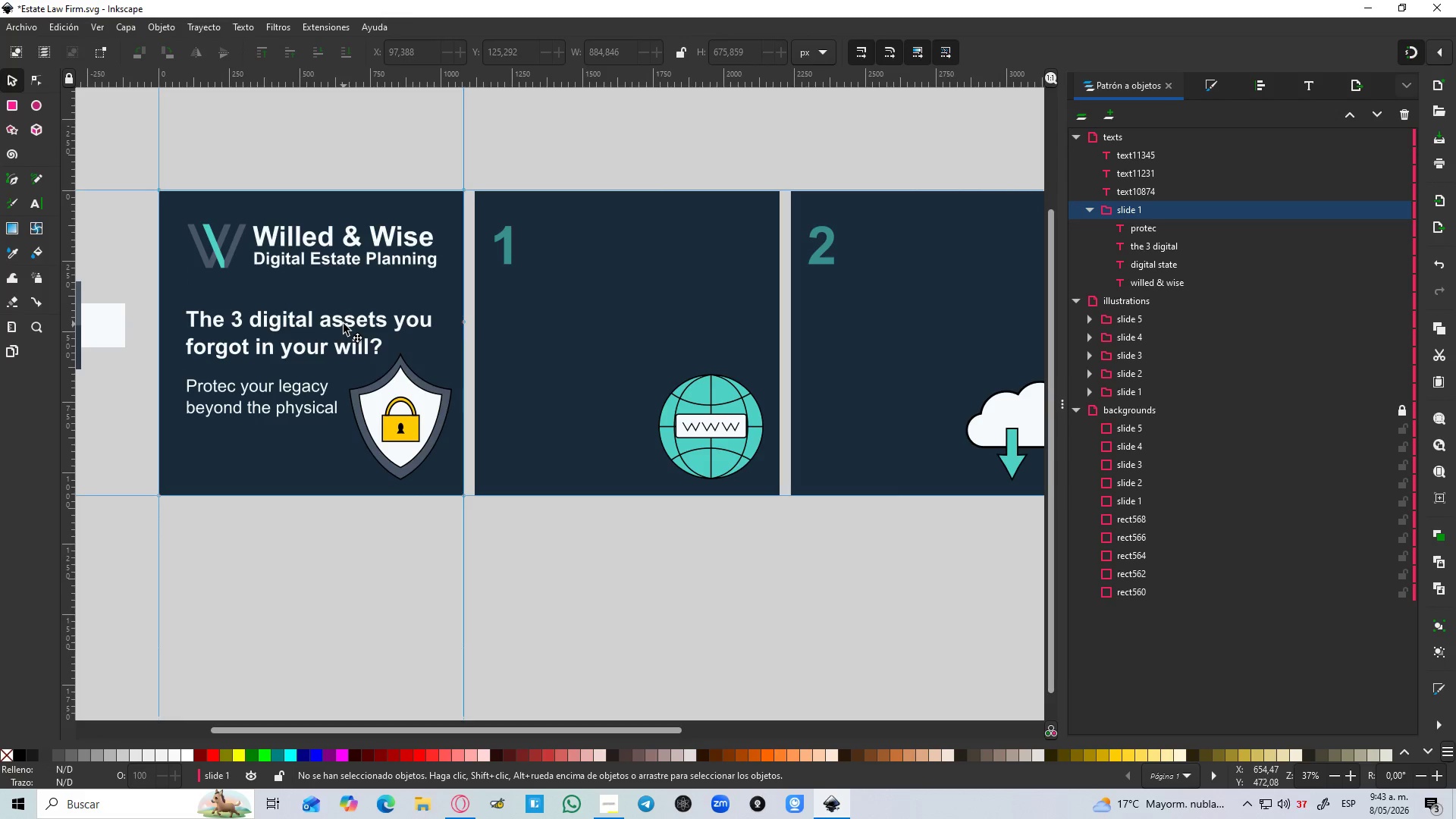 
triple_click([345, 323])
 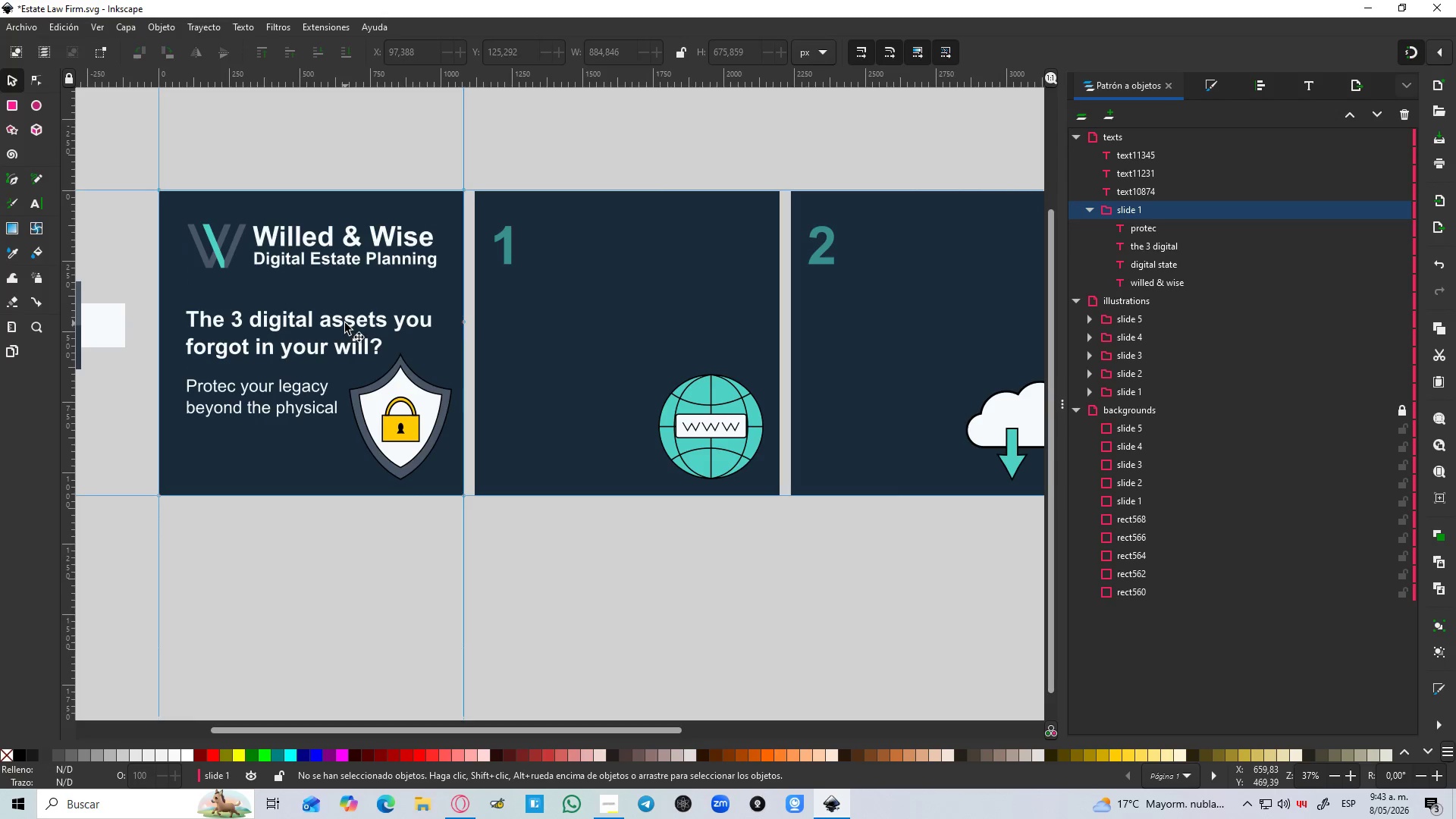 
key(Control+D)
 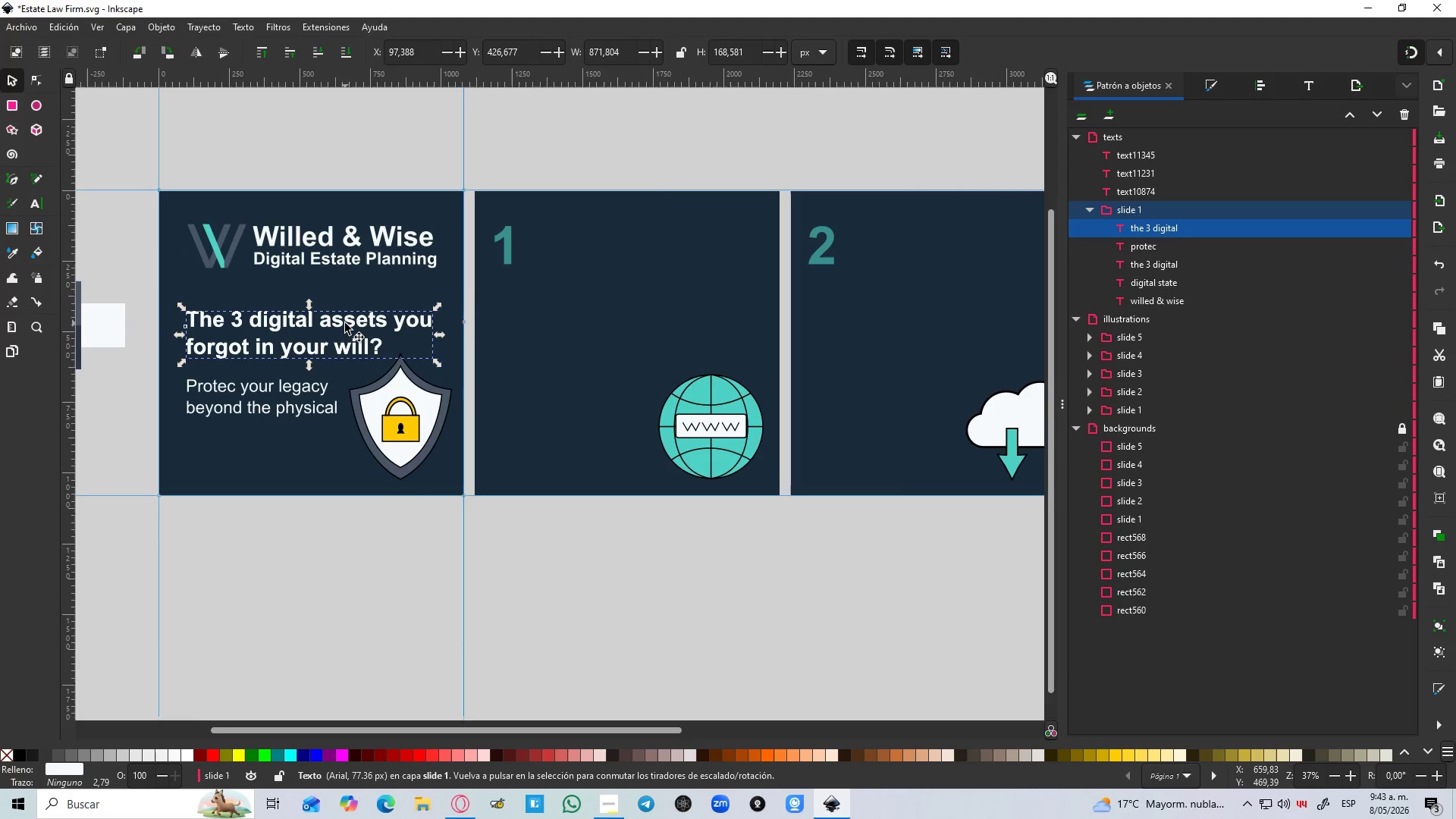 
left_click_drag(start_coordinate=[345, 323], to_coordinate=[595, 241])
 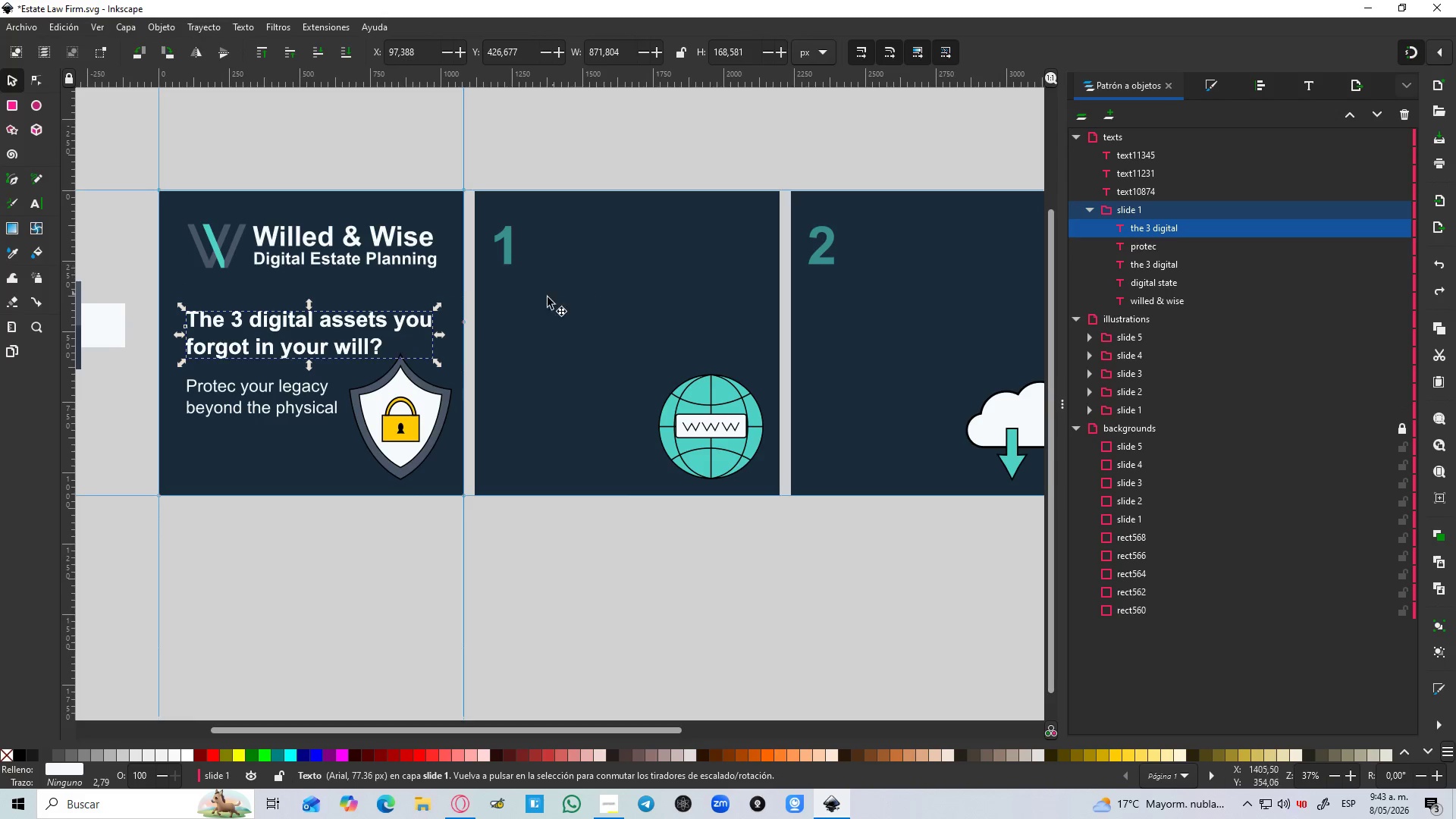 
key(Control+Z)
 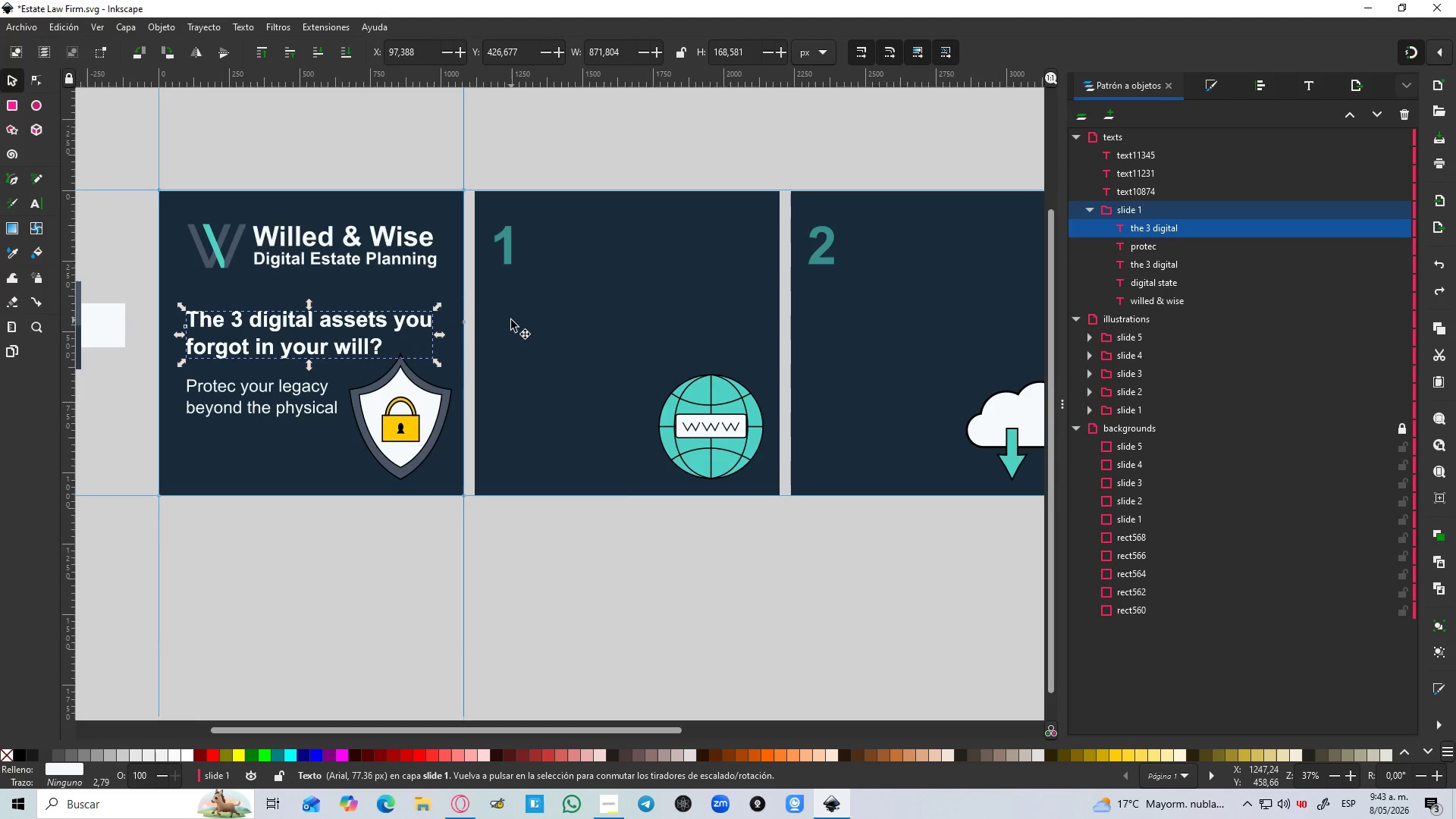 
key(Control+C)
 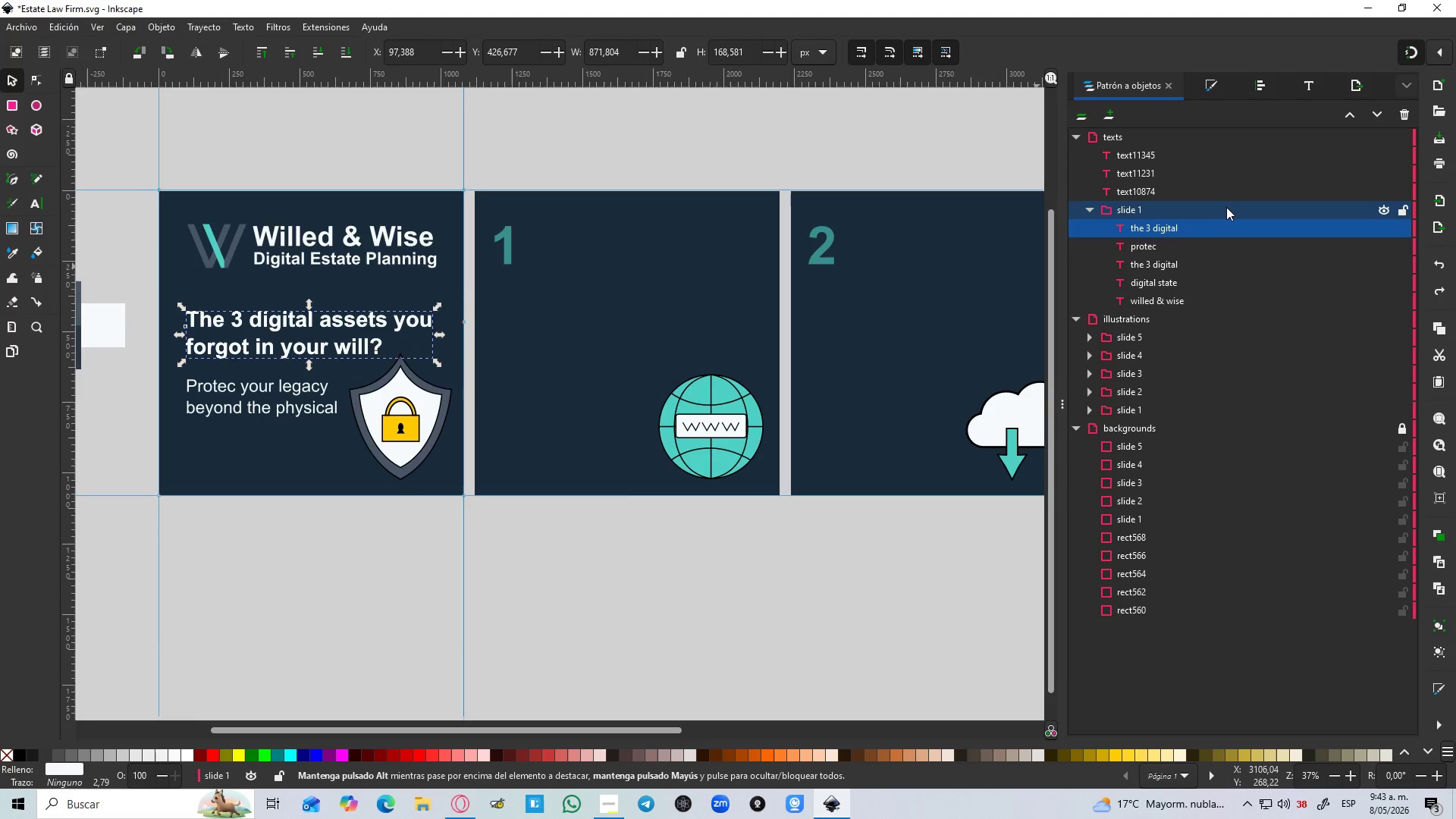 
left_click([1222, 207])
 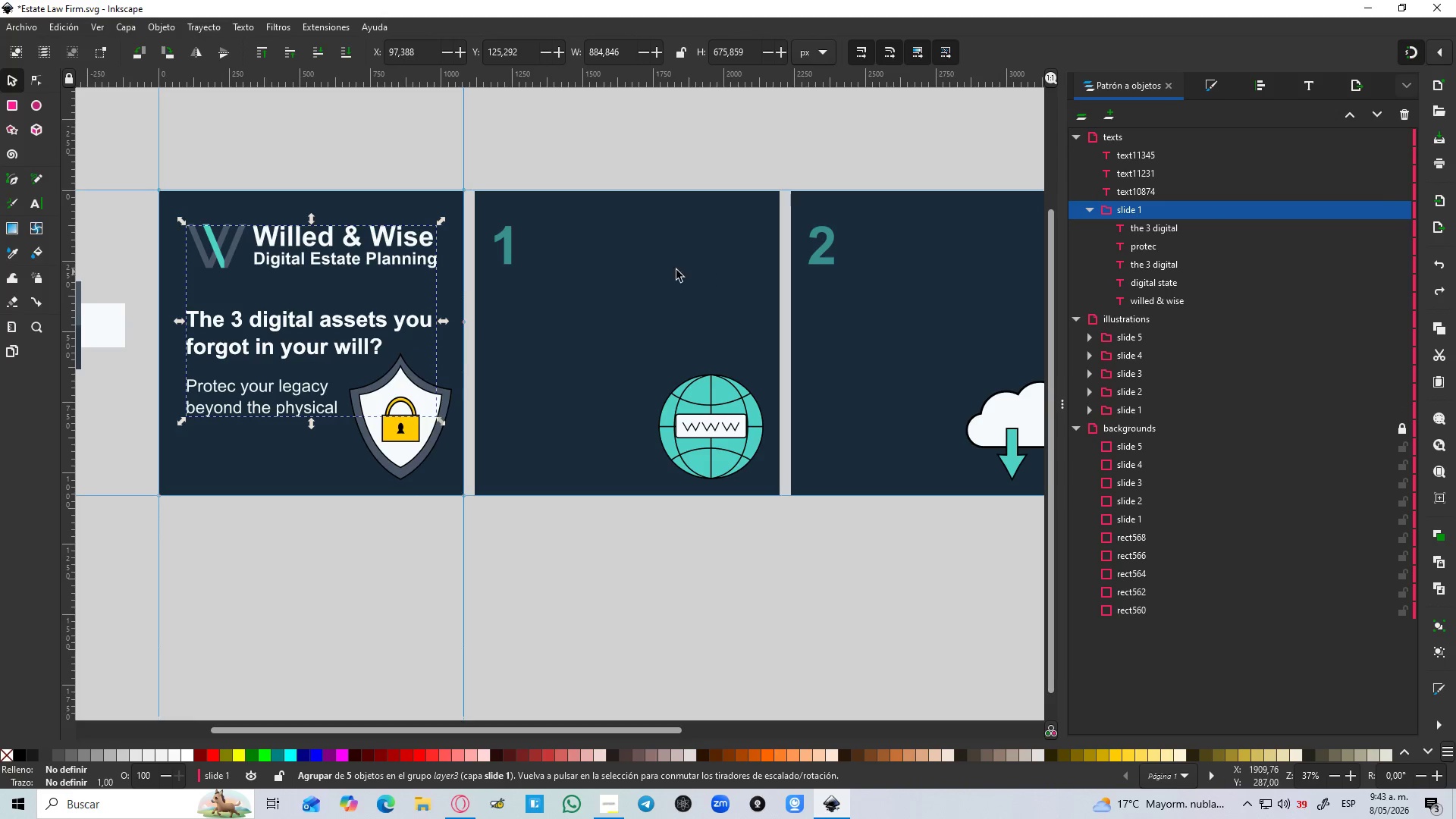 
left_click([643, 269])
 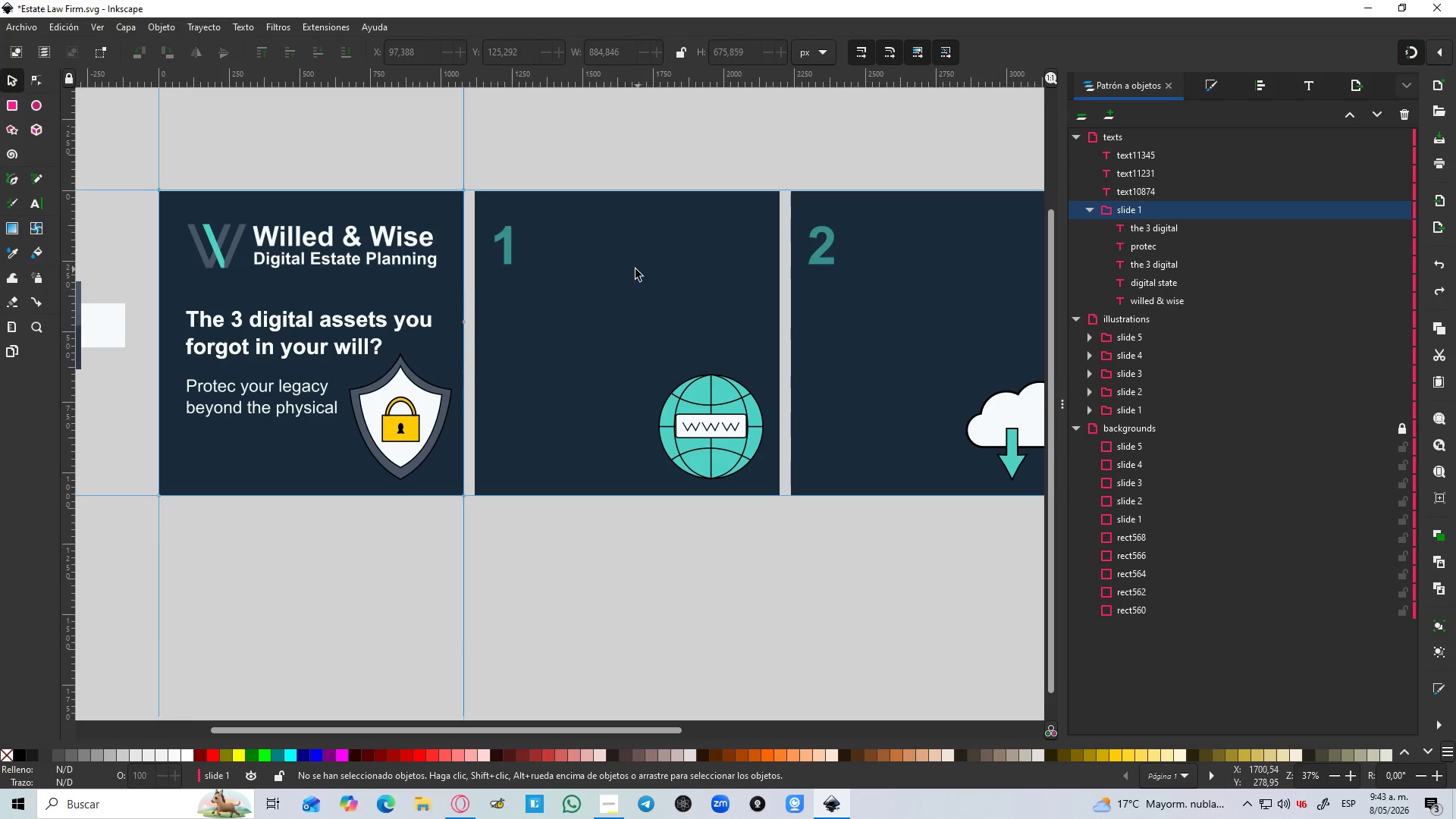 
key(Control+V)
 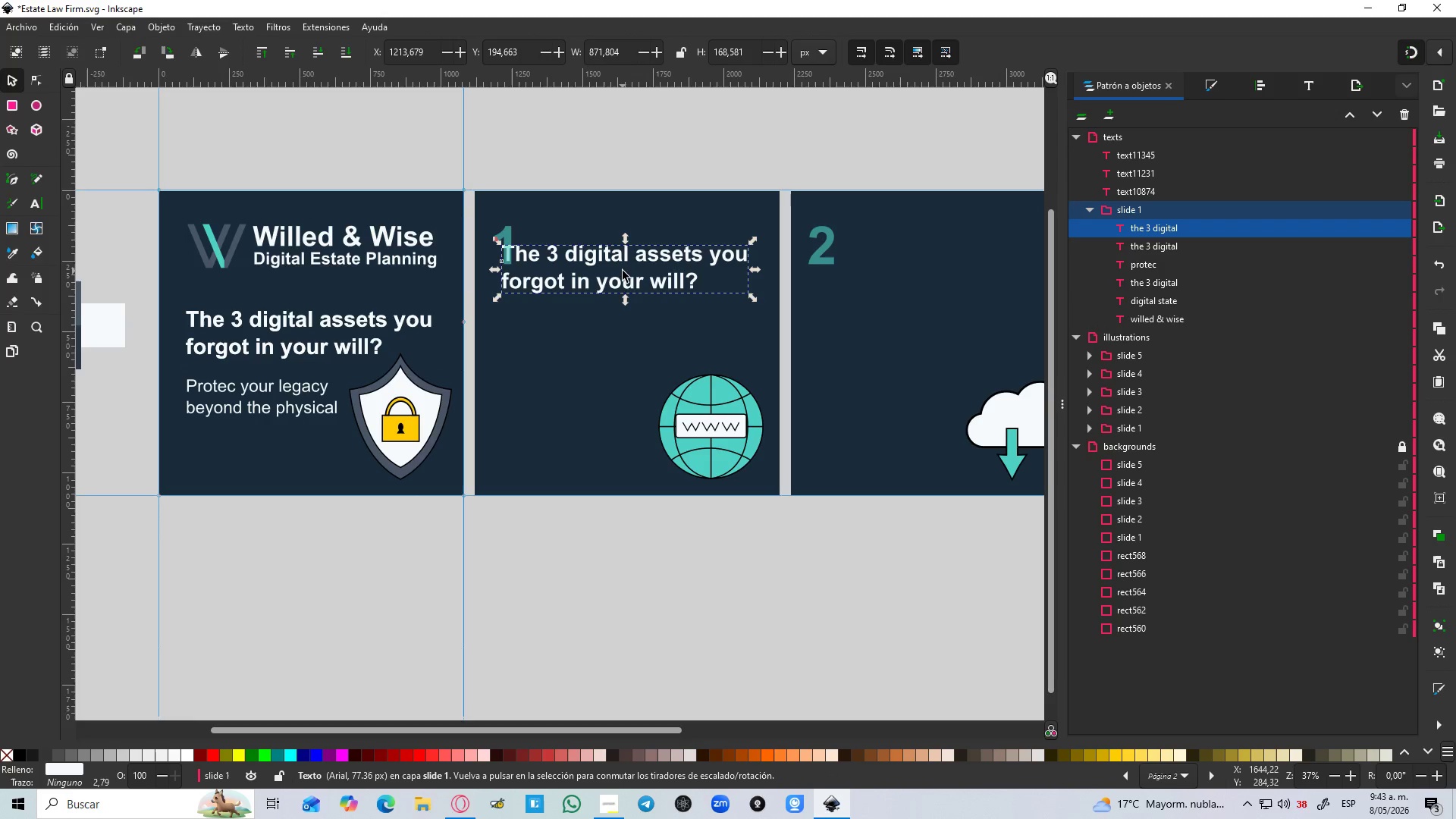 
left_click_drag(start_coordinate=[623, 271], to_coordinate=[635, 288])
 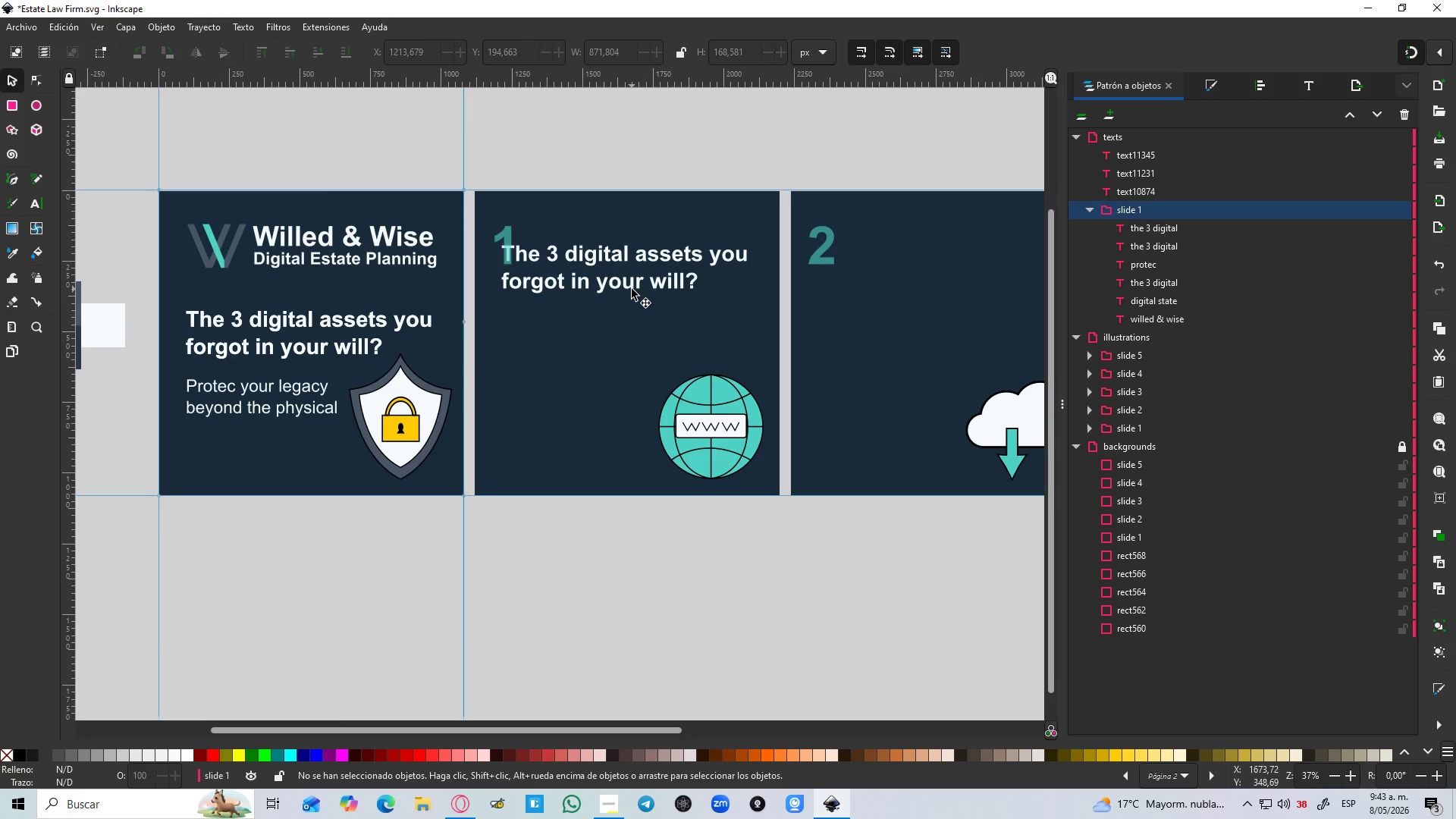 
left_click([601, 256])
 